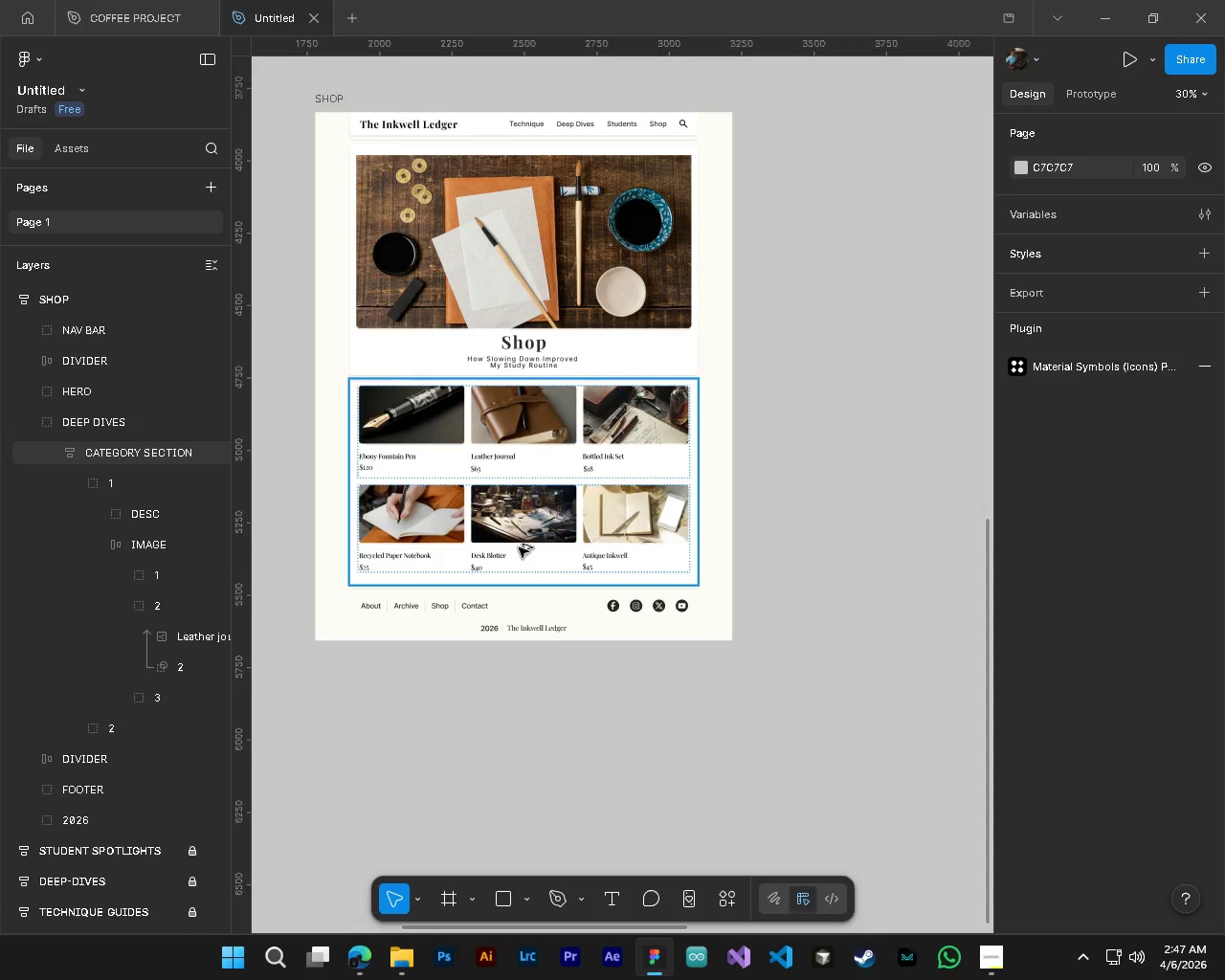 
key(Alt+AltLeft)
 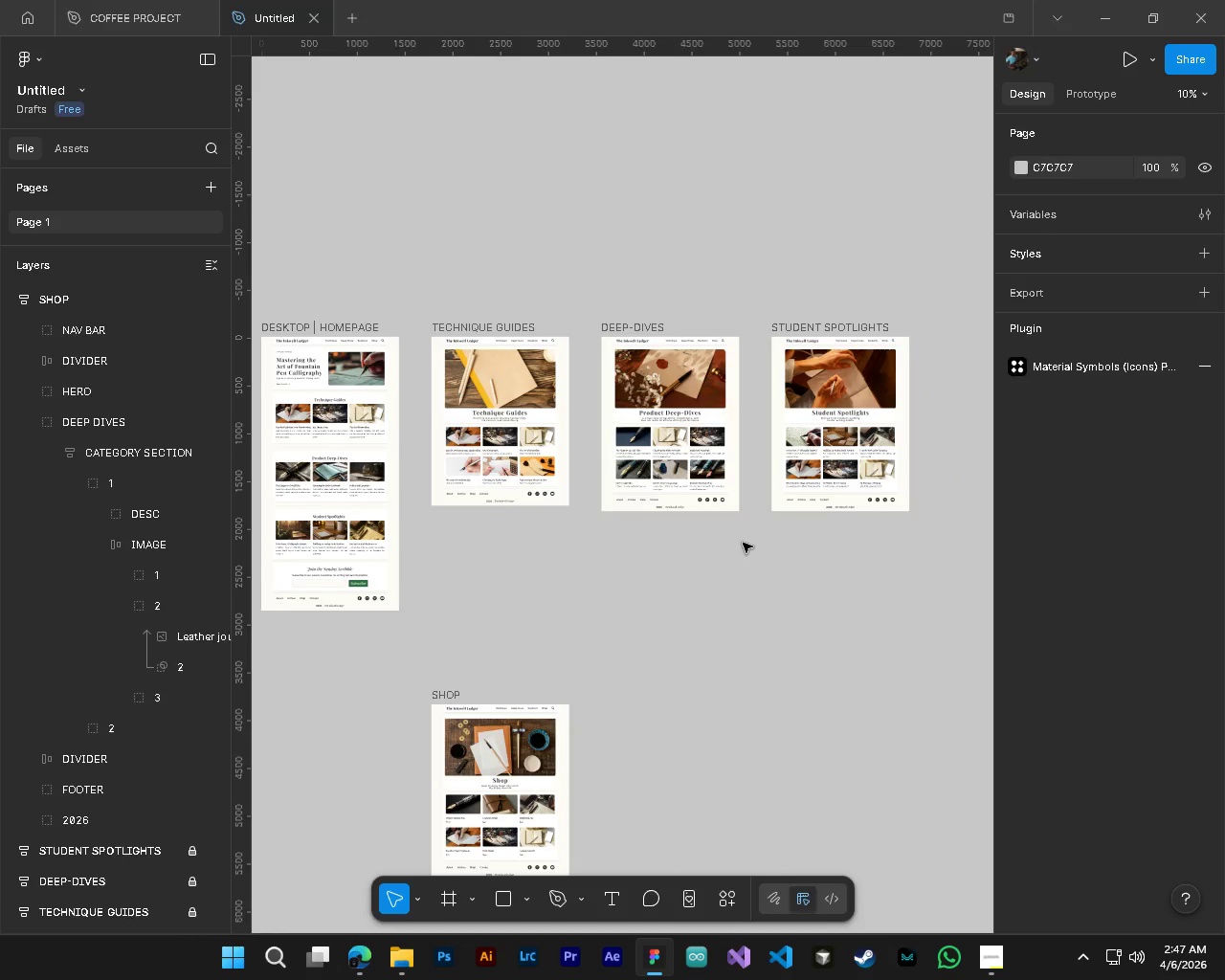 
key(Alt+Tab)
 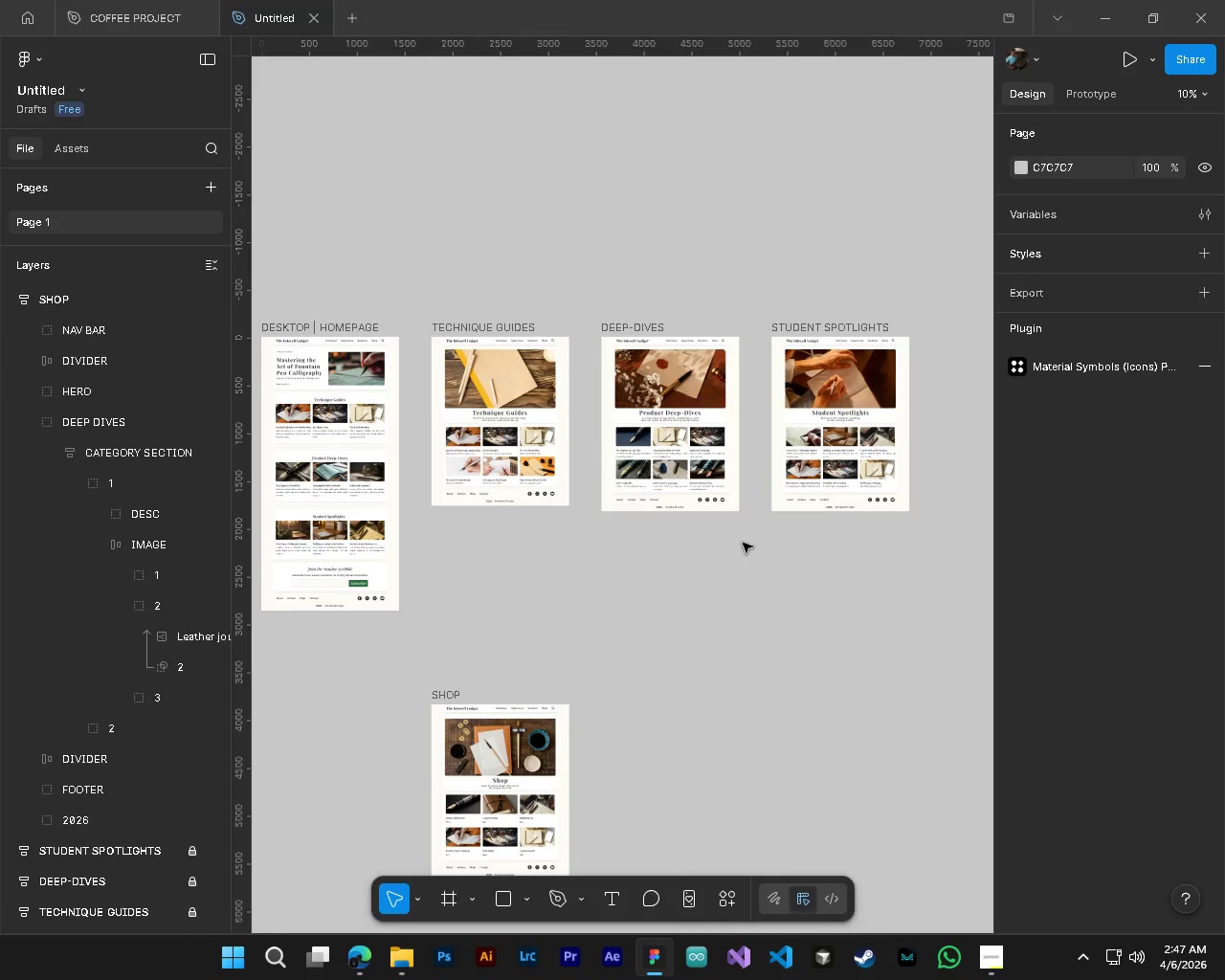 
key(Alt+Tab)
 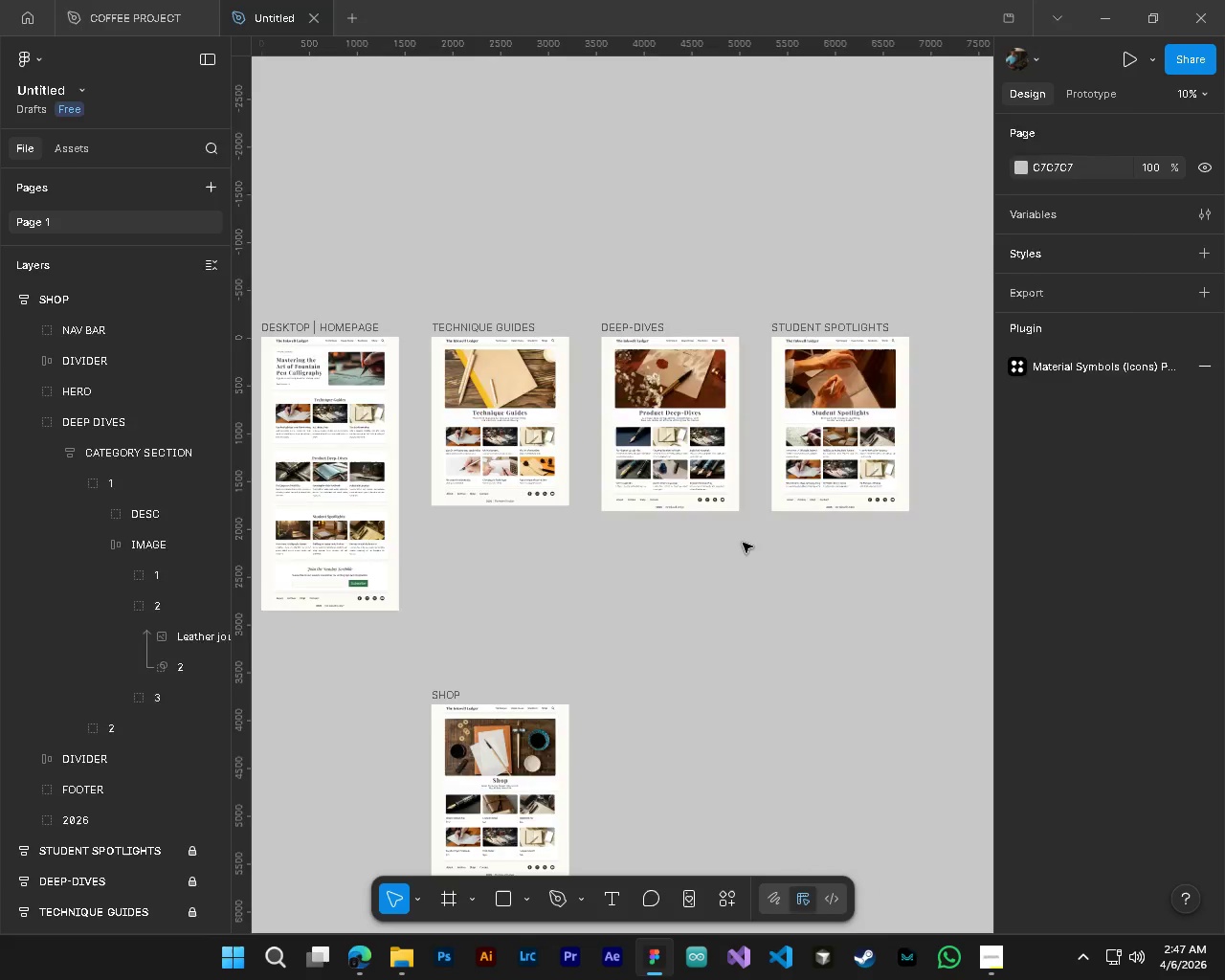 
key(Tab)
 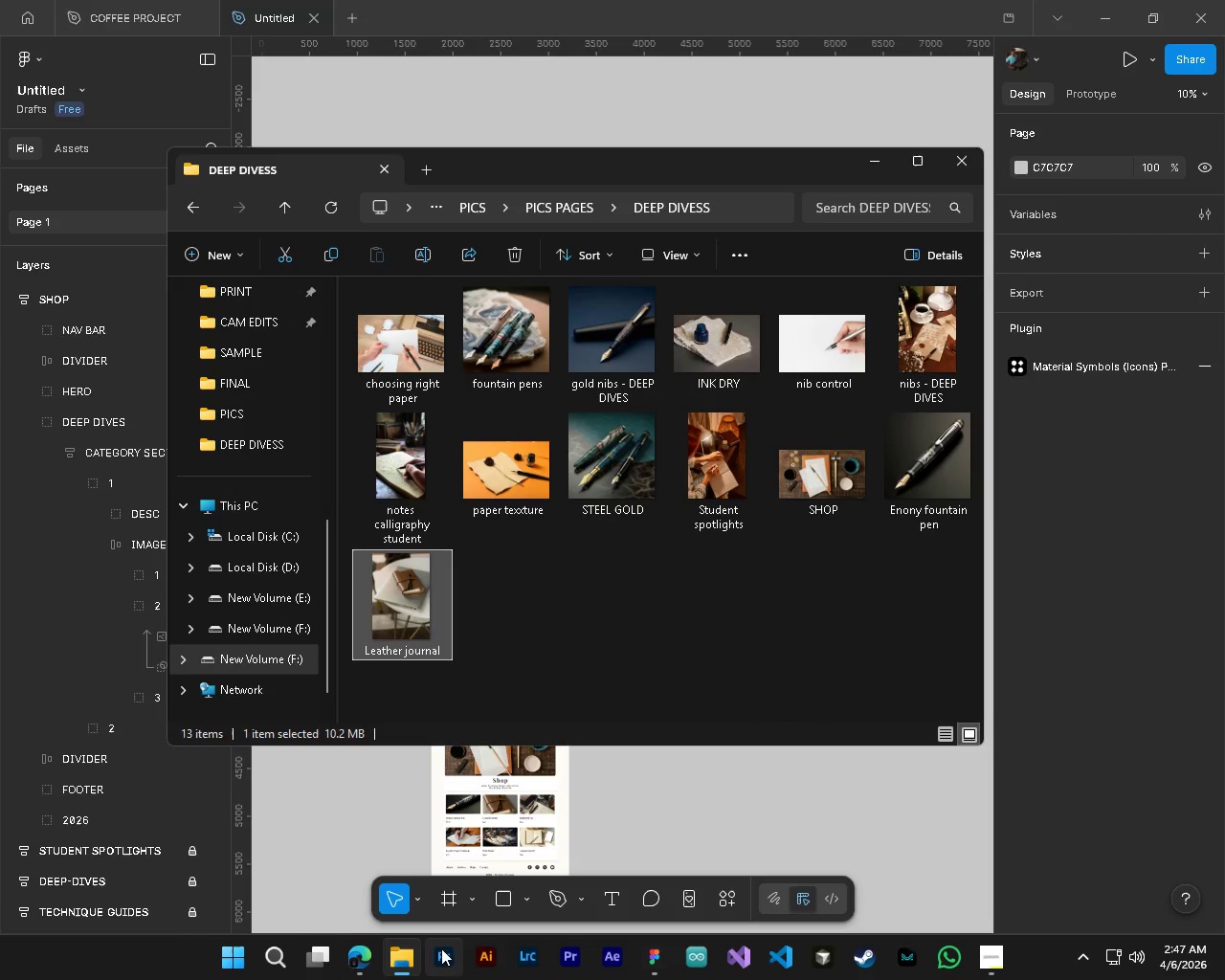 
left_click([377, 959])
 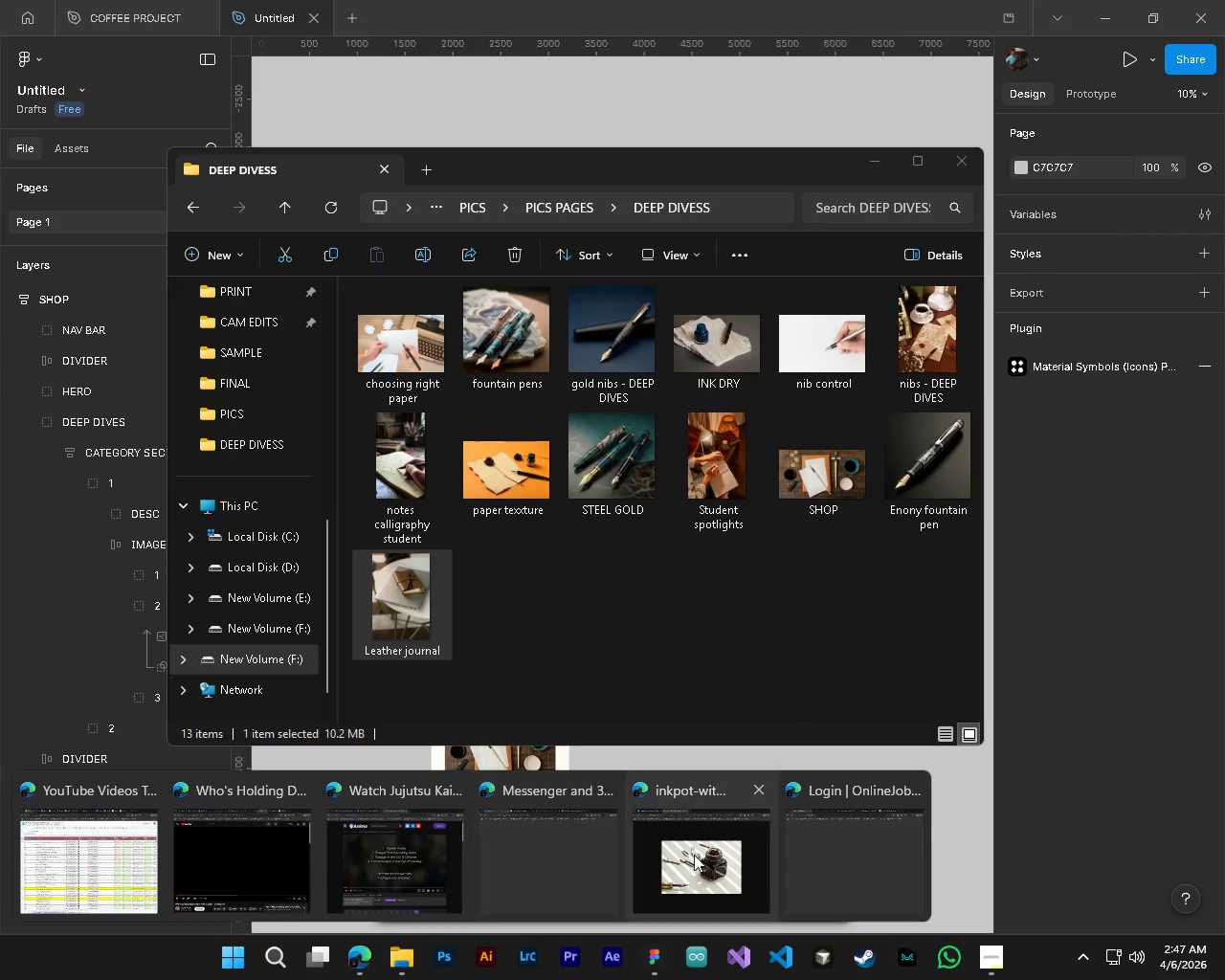 
left_click([712, 845])
 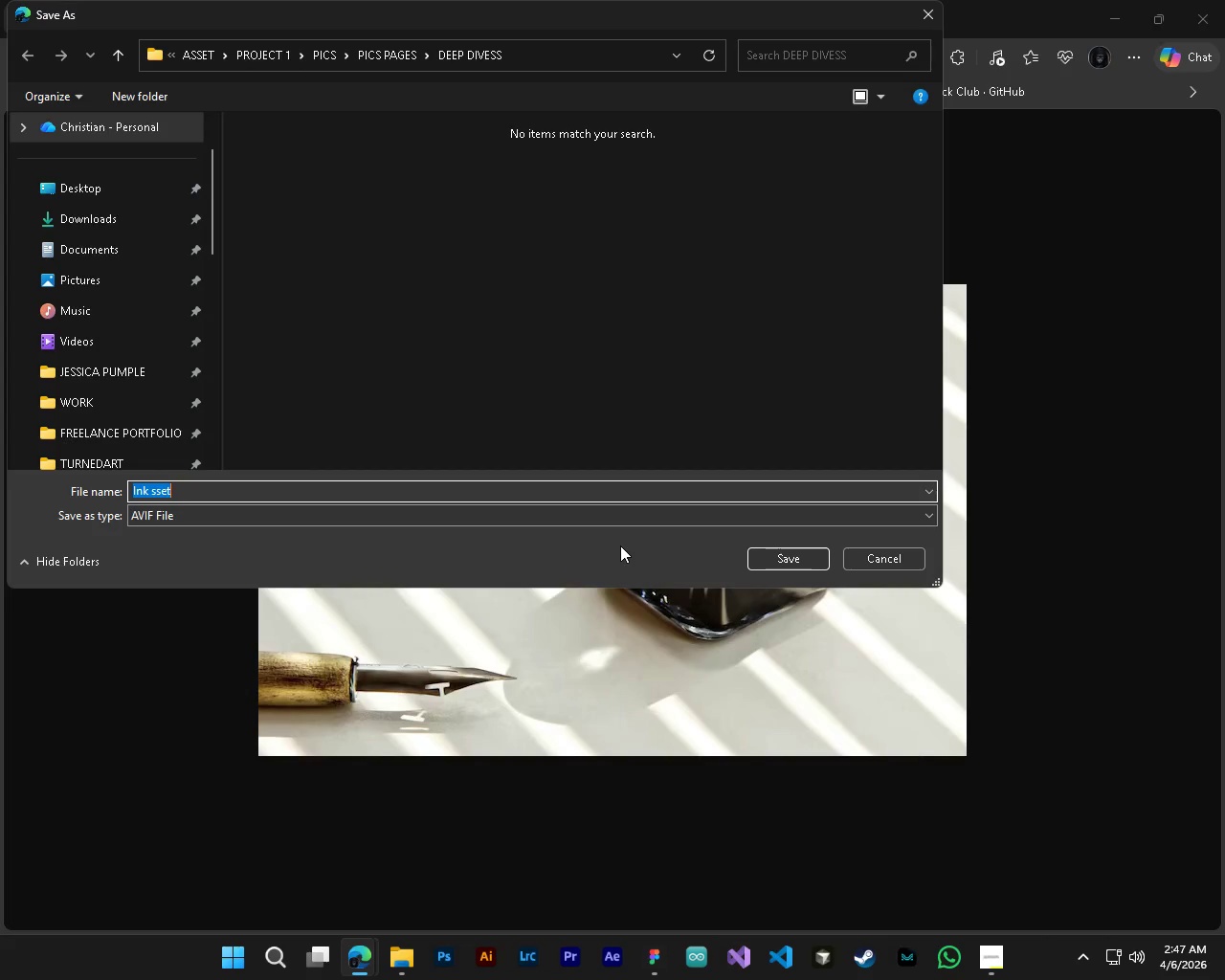 
key(Backspace)
key(Backspace)
type(Ink set)
 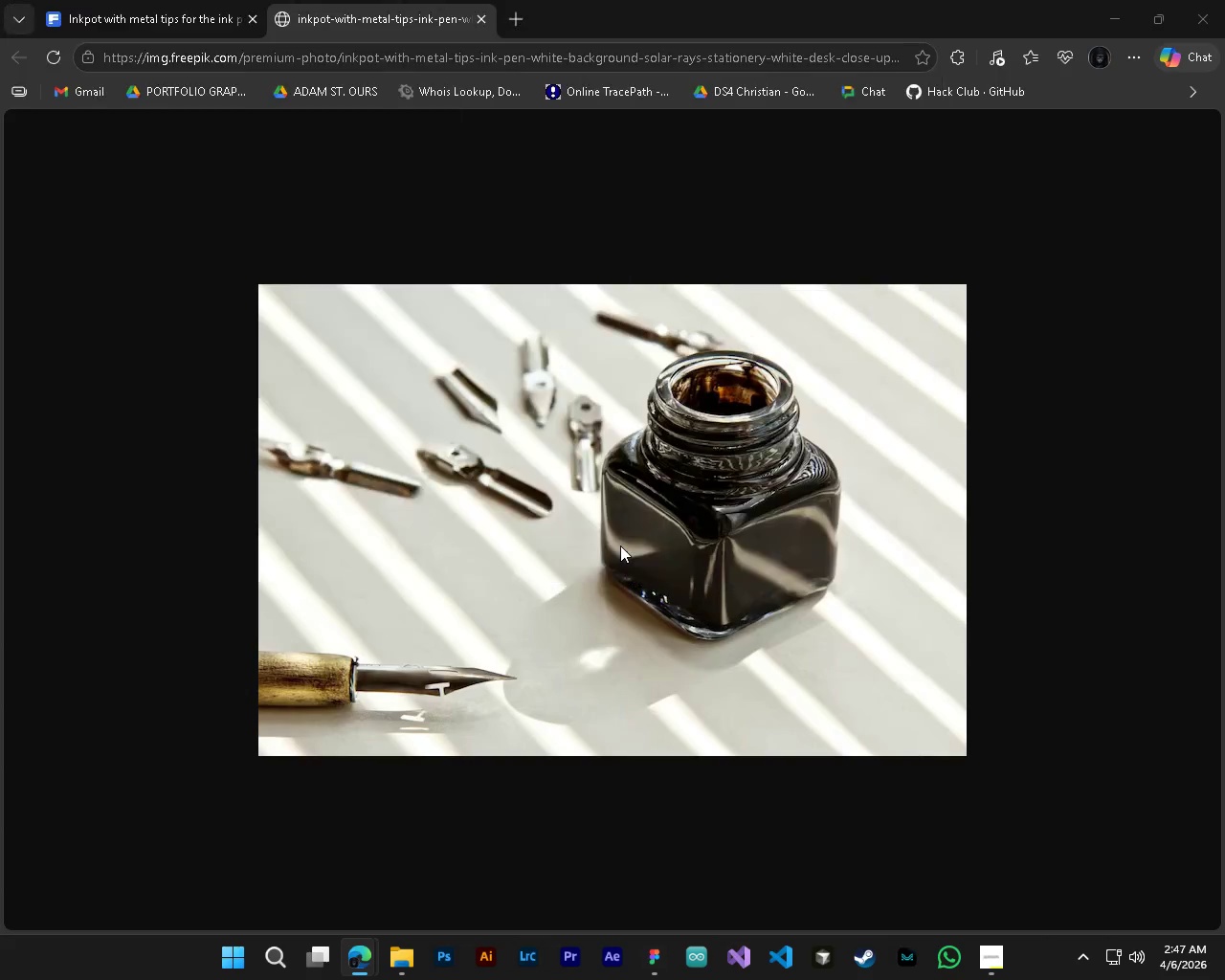 
key(Enter)
 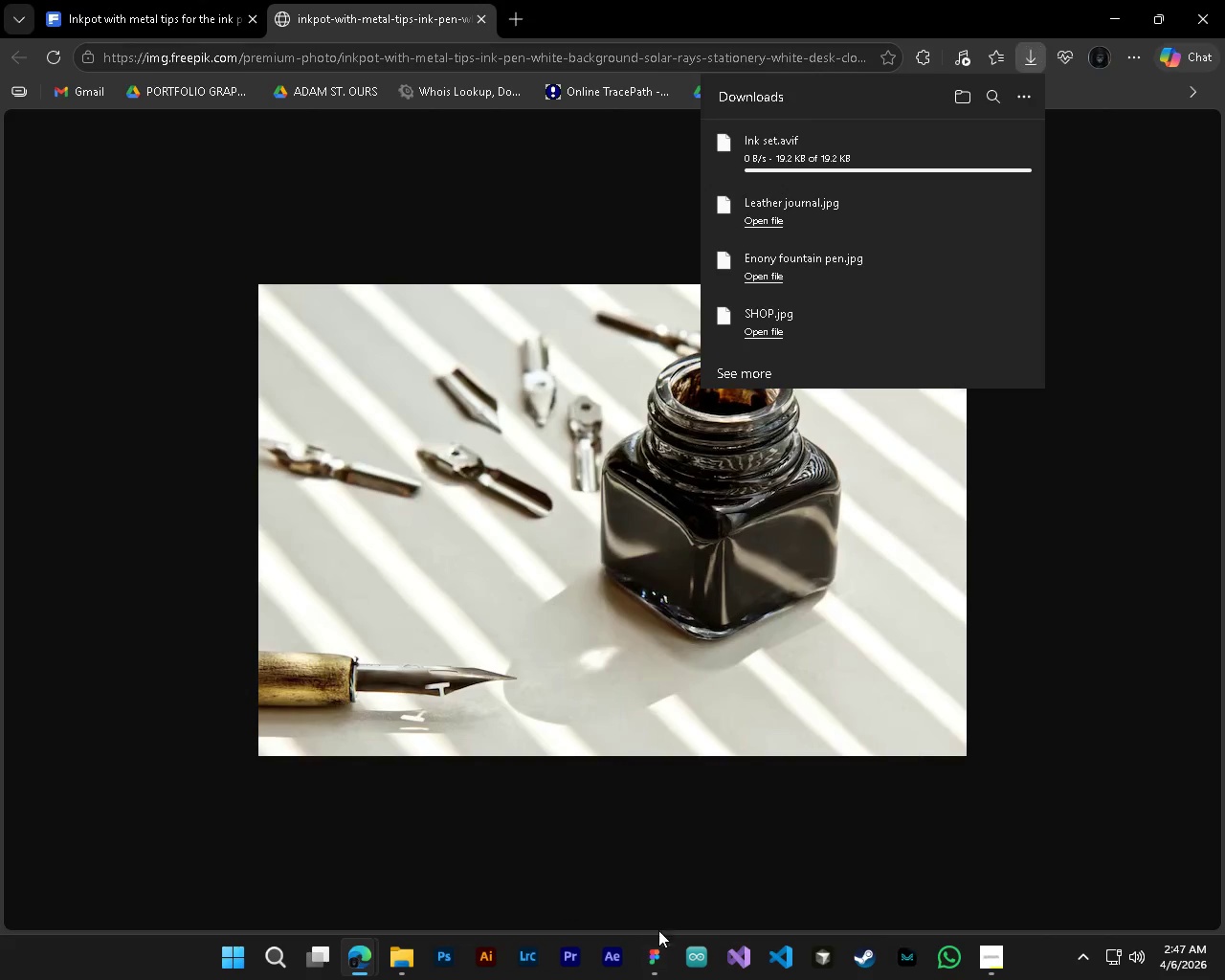 
left_click([648, 961])
 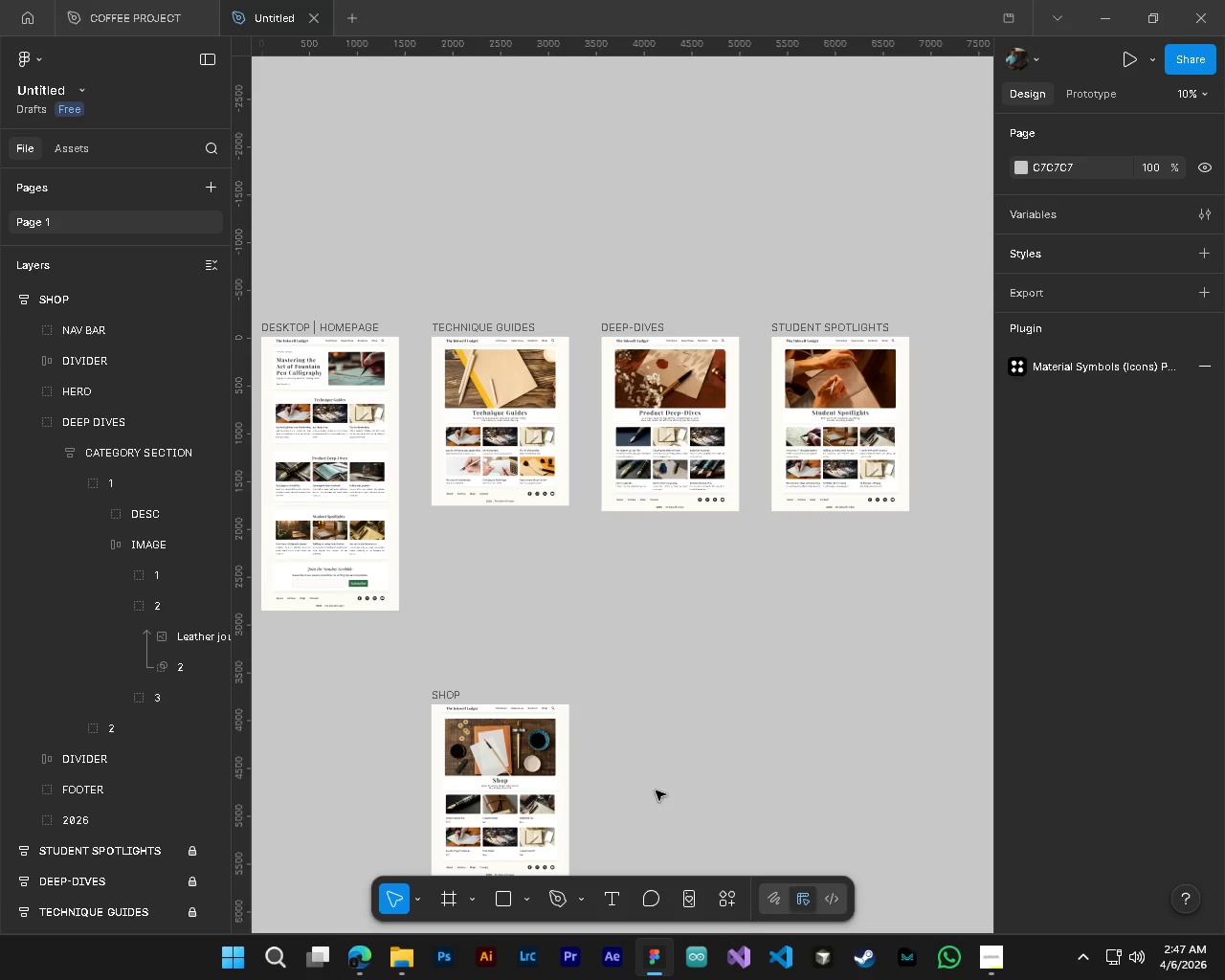 
hold_key(key=AltLeft, duration=0.95)
 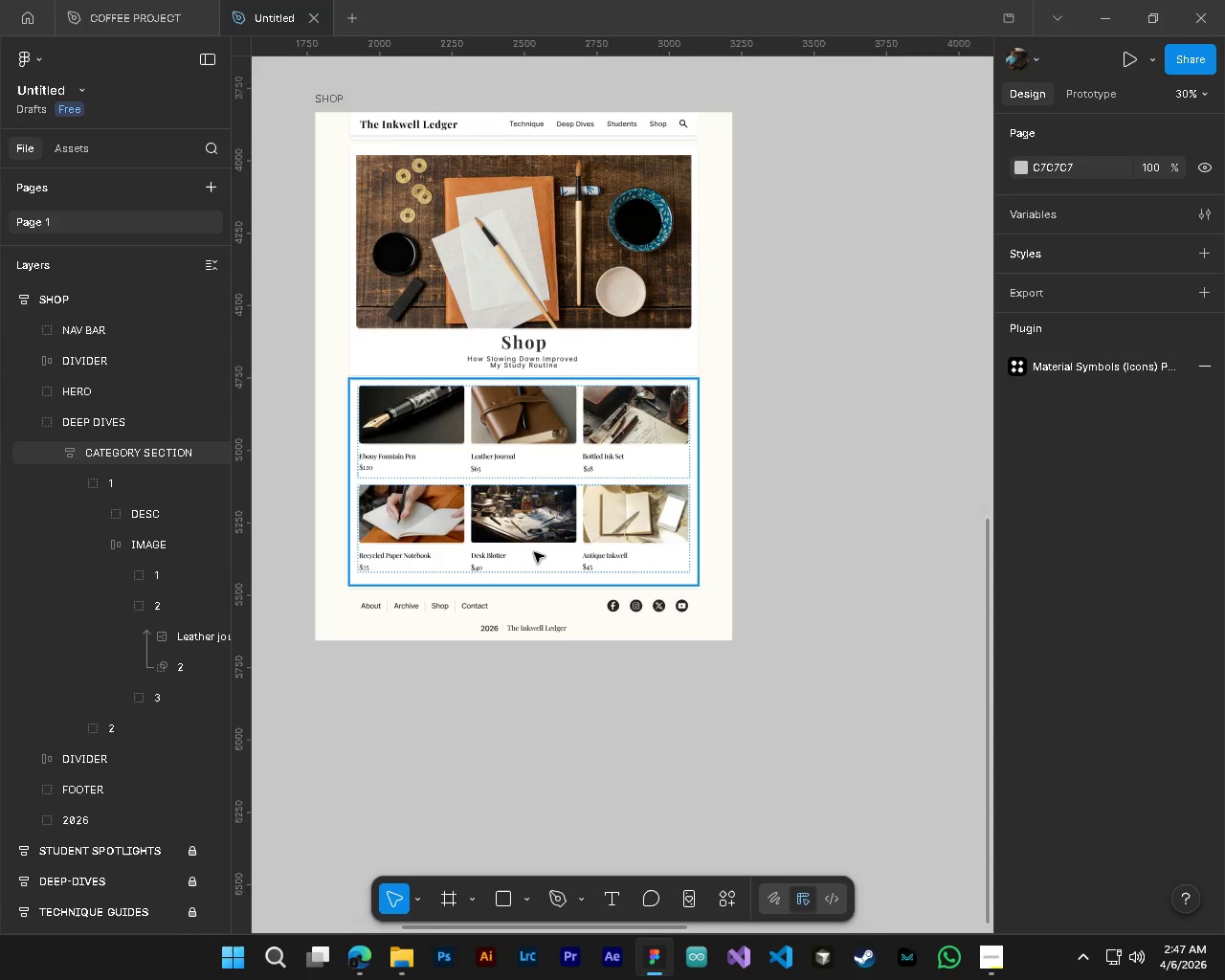 
hold_key(key=ControlLeft, duration=0.95)
 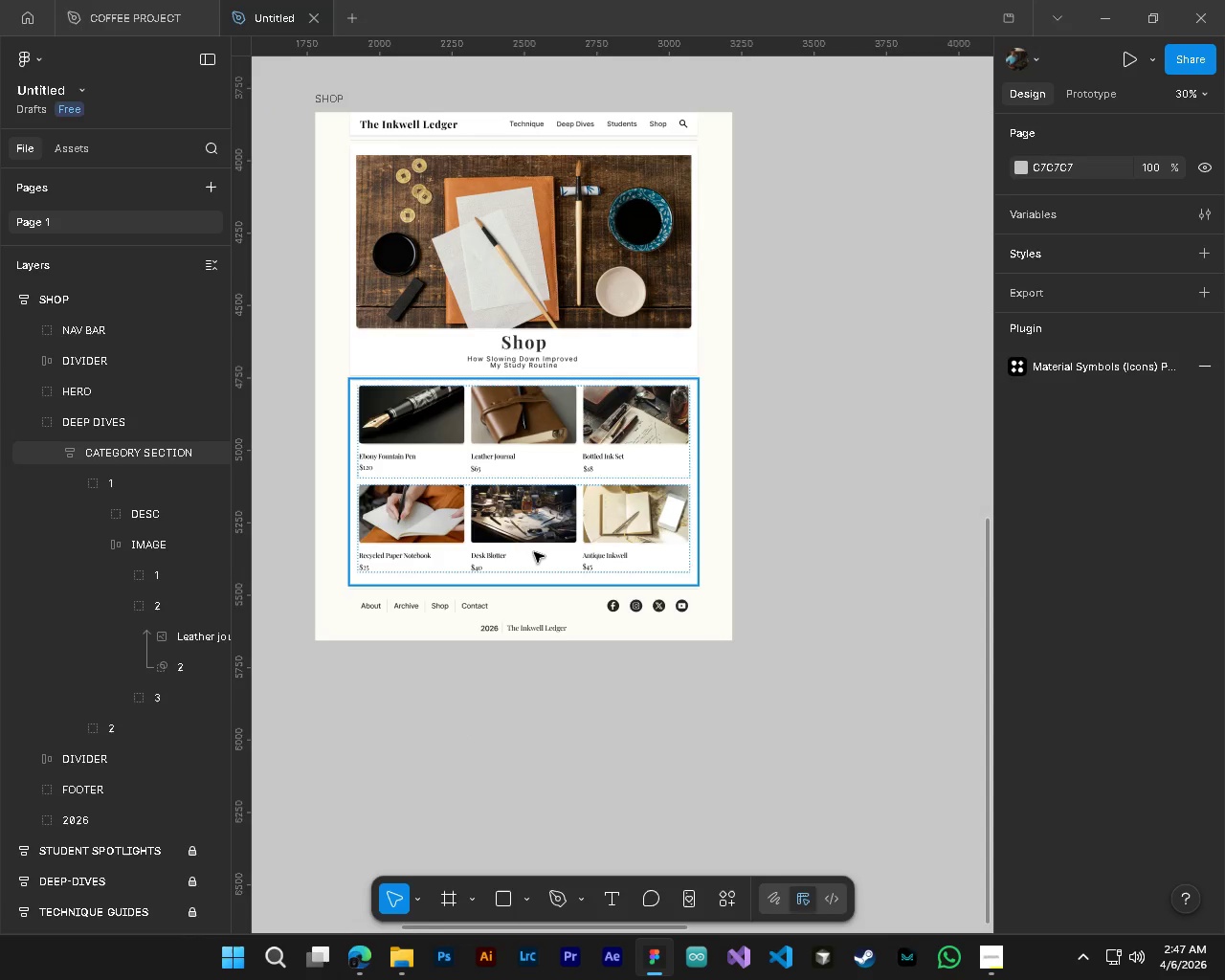 
scroll: coordinate [601, 771], scroll_direction: down, amount: 5.0
 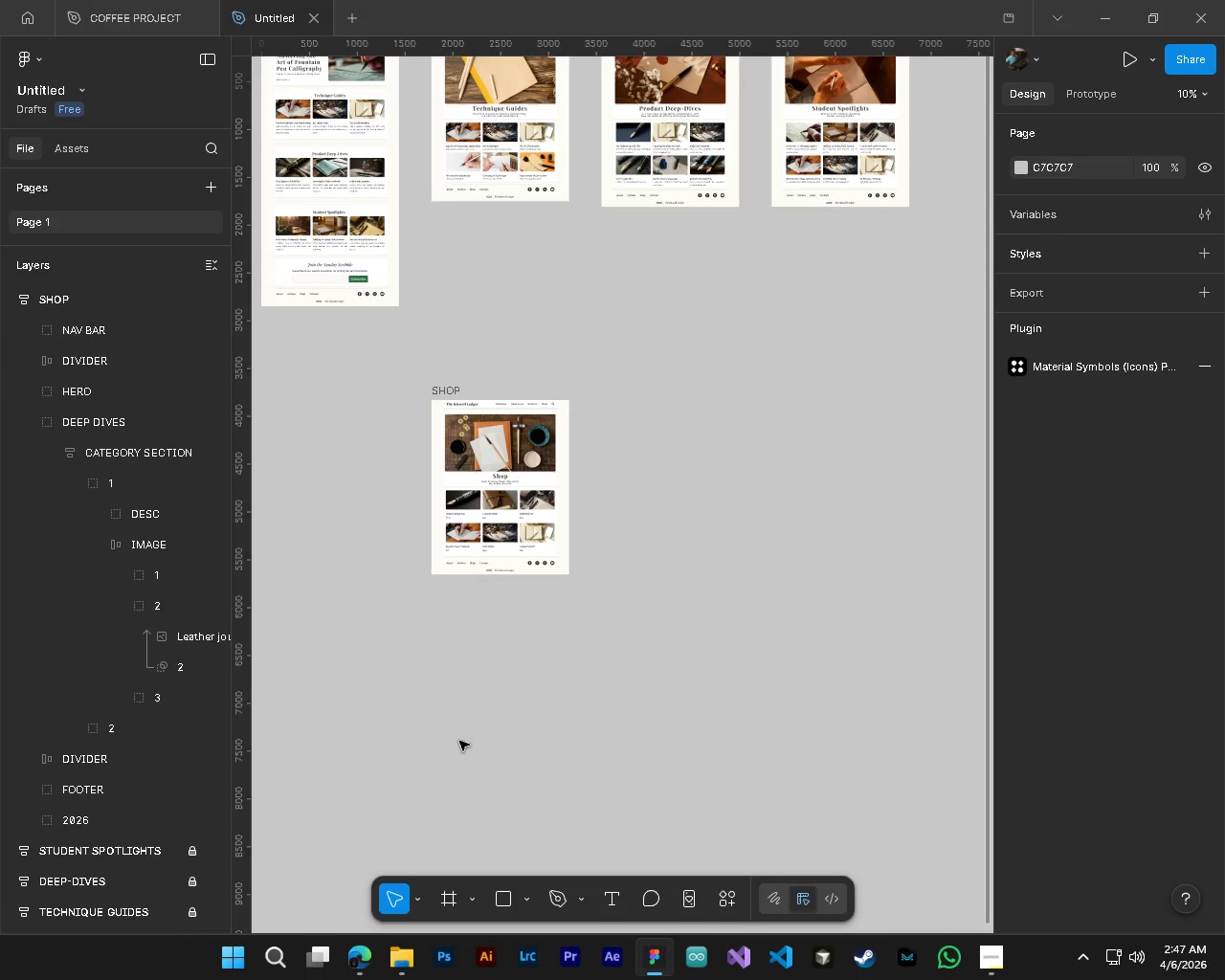 
scroll: coordinate [623, 473], scroll_direction: up, amount: 9.0
 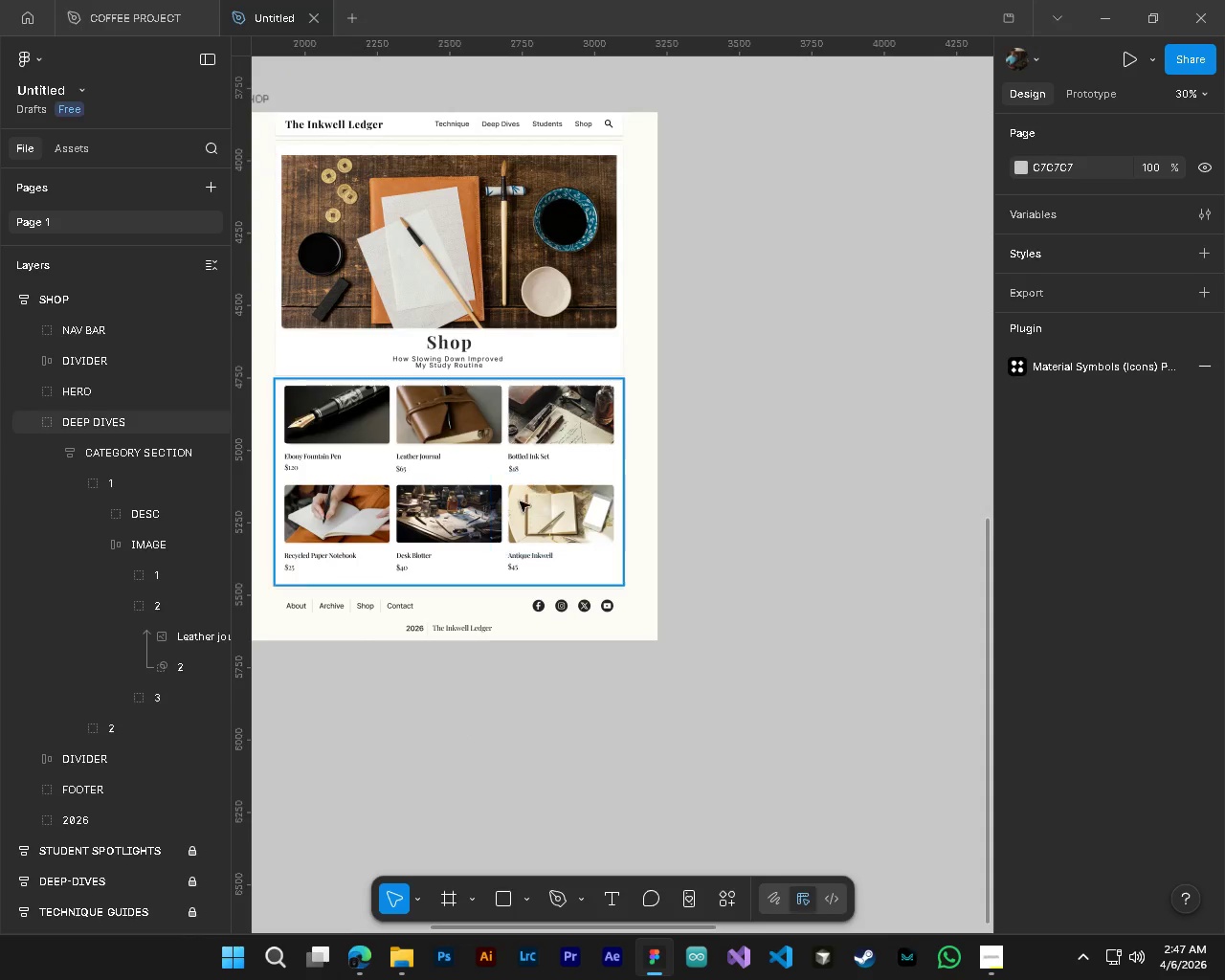 
hold_key(key=ControlLeft, duration=0.64)
 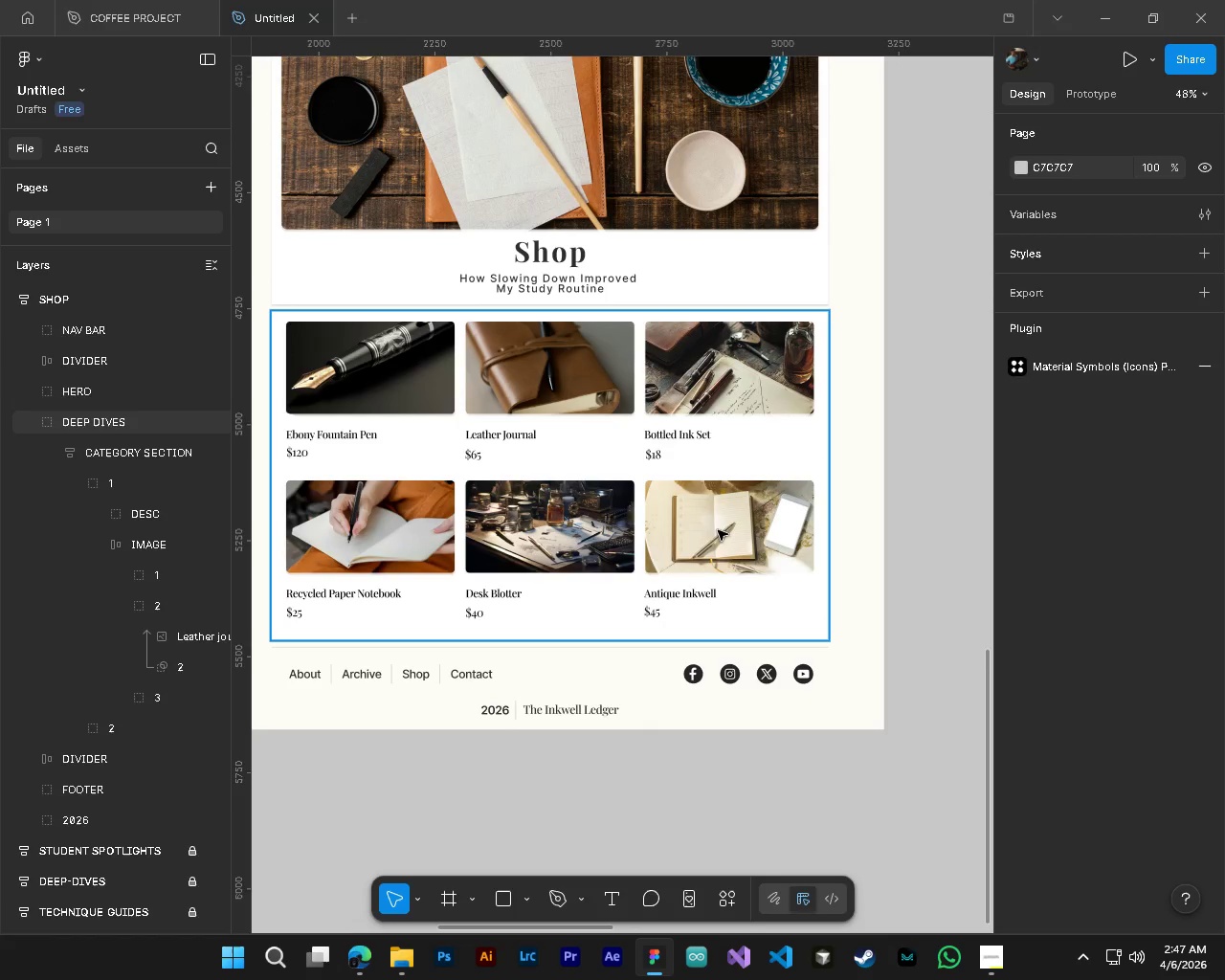 
key(Alt+Control+AltLeft)
 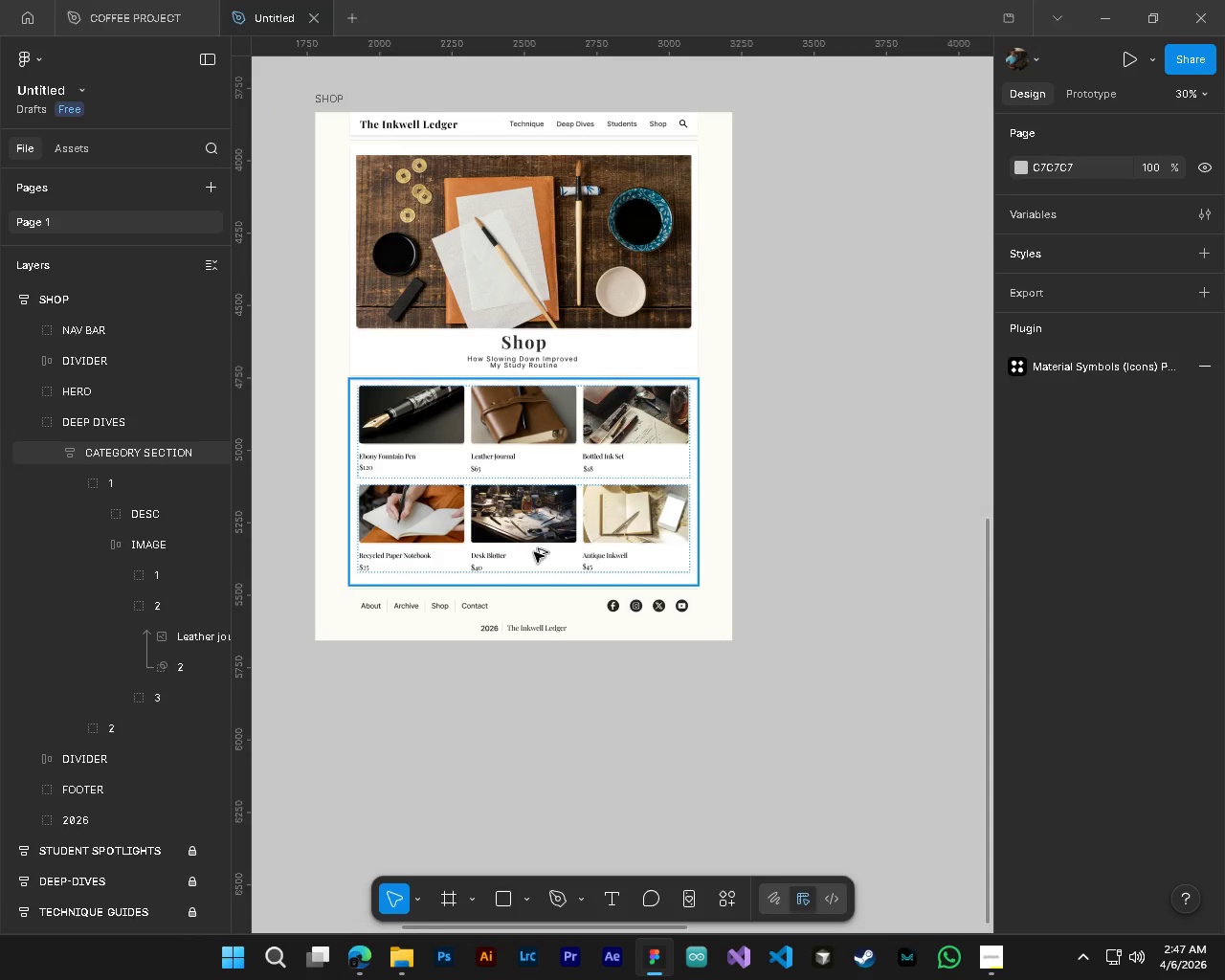 
key(Alt+Control+AltLeft)
 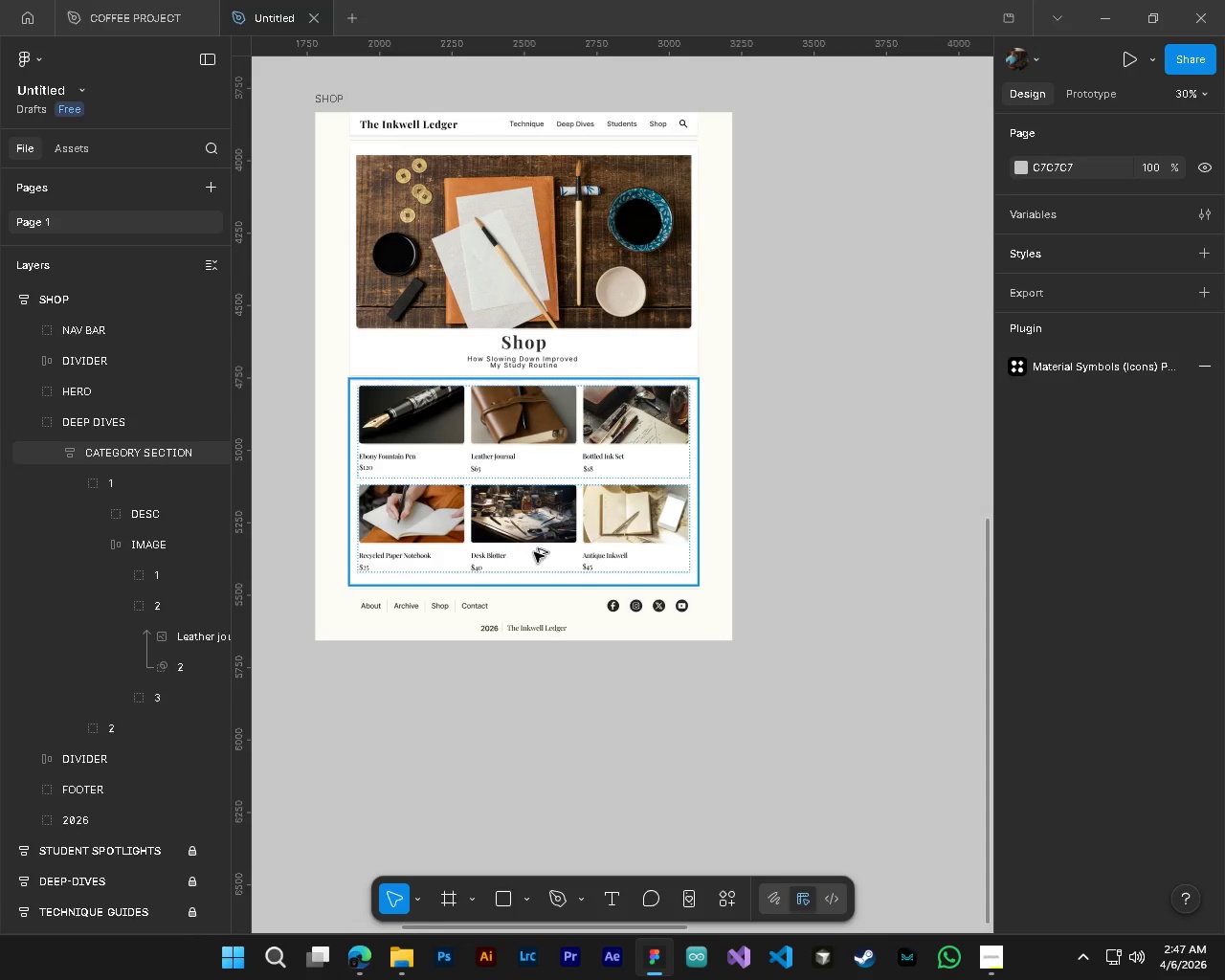 
scroll: coordinate [514, 509], scroll_direction: up, amount: 3.0
 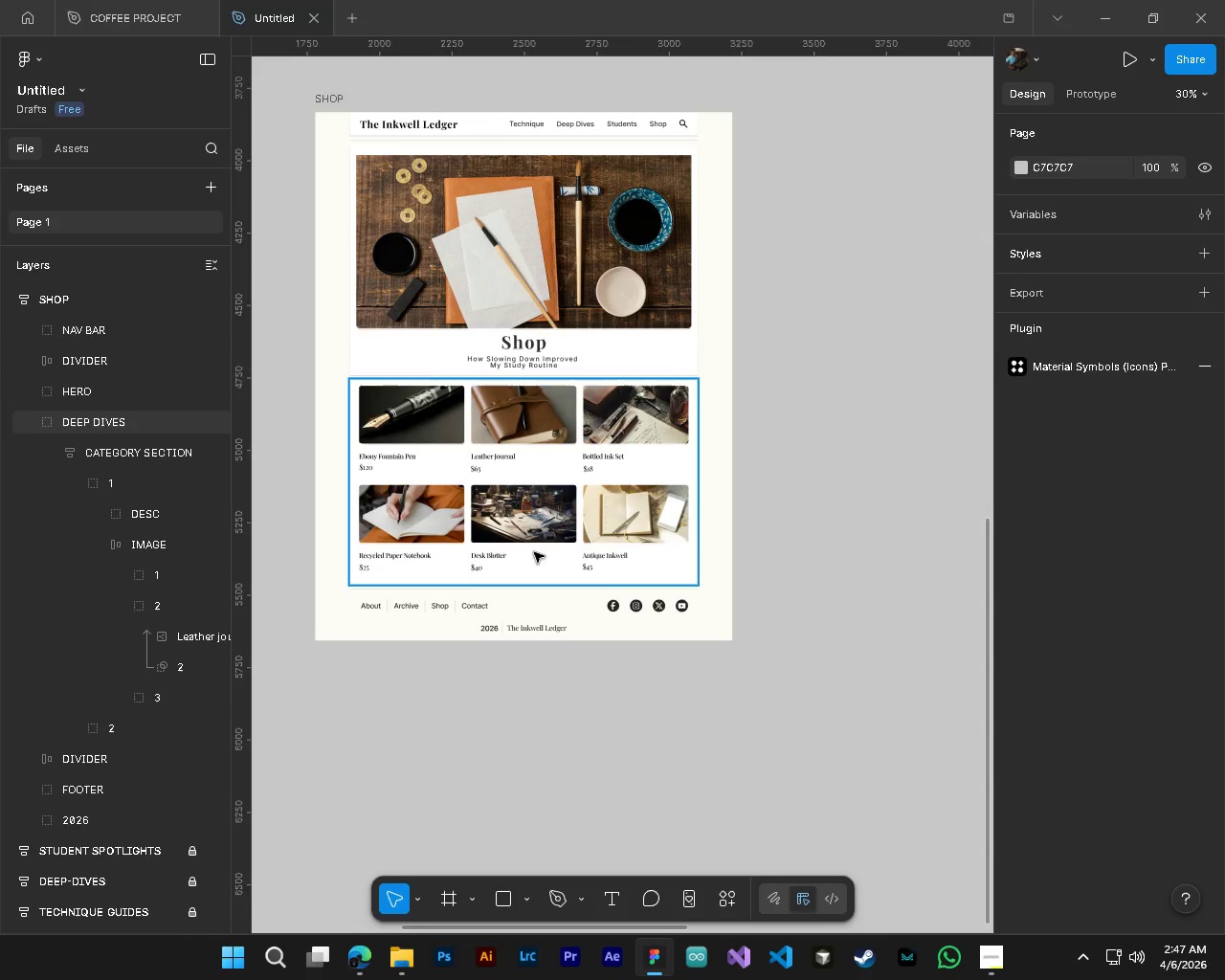 
key(Alt+Control+AltLeft)
 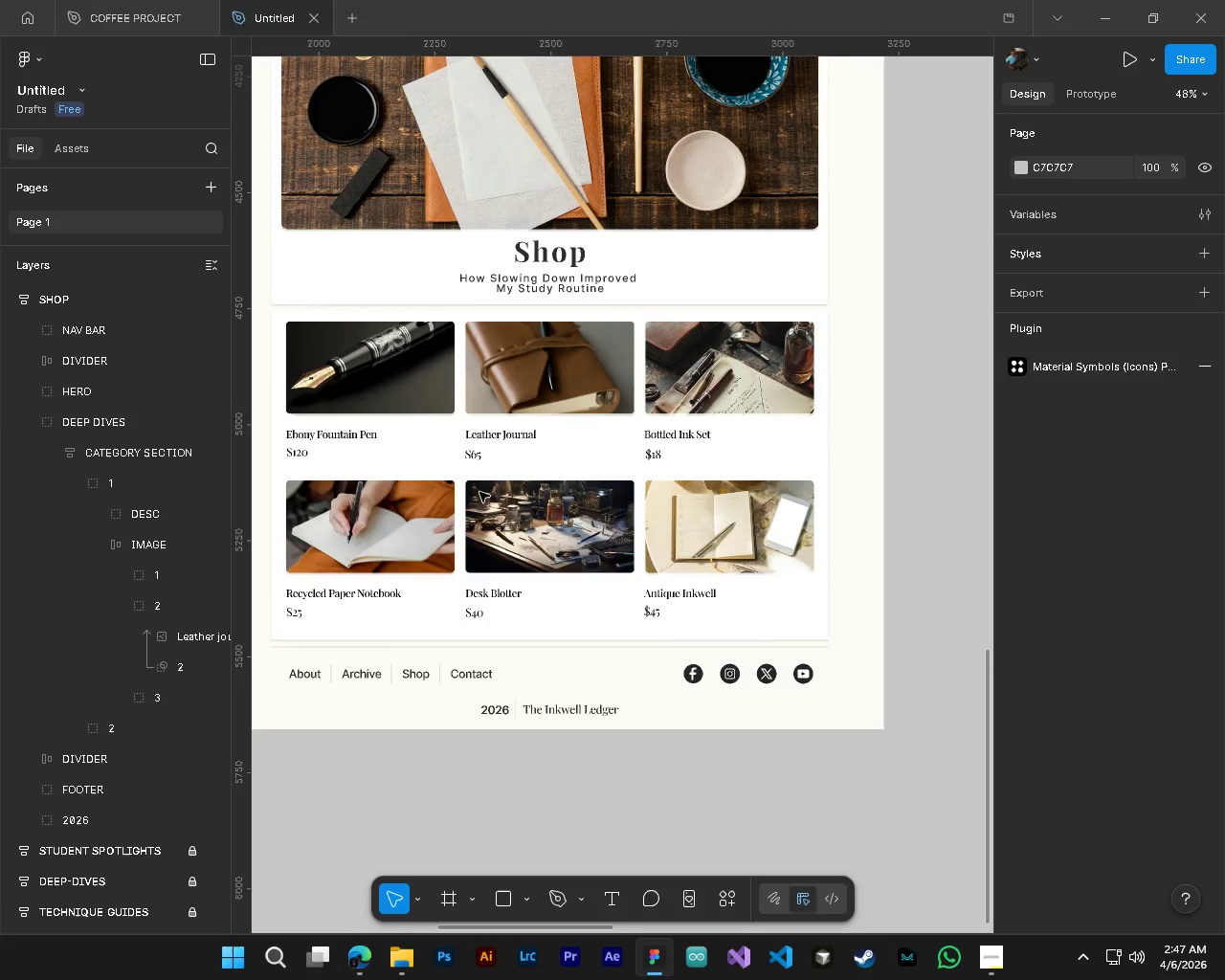 
hold_key(key=AltLeft, duration=4.94)
 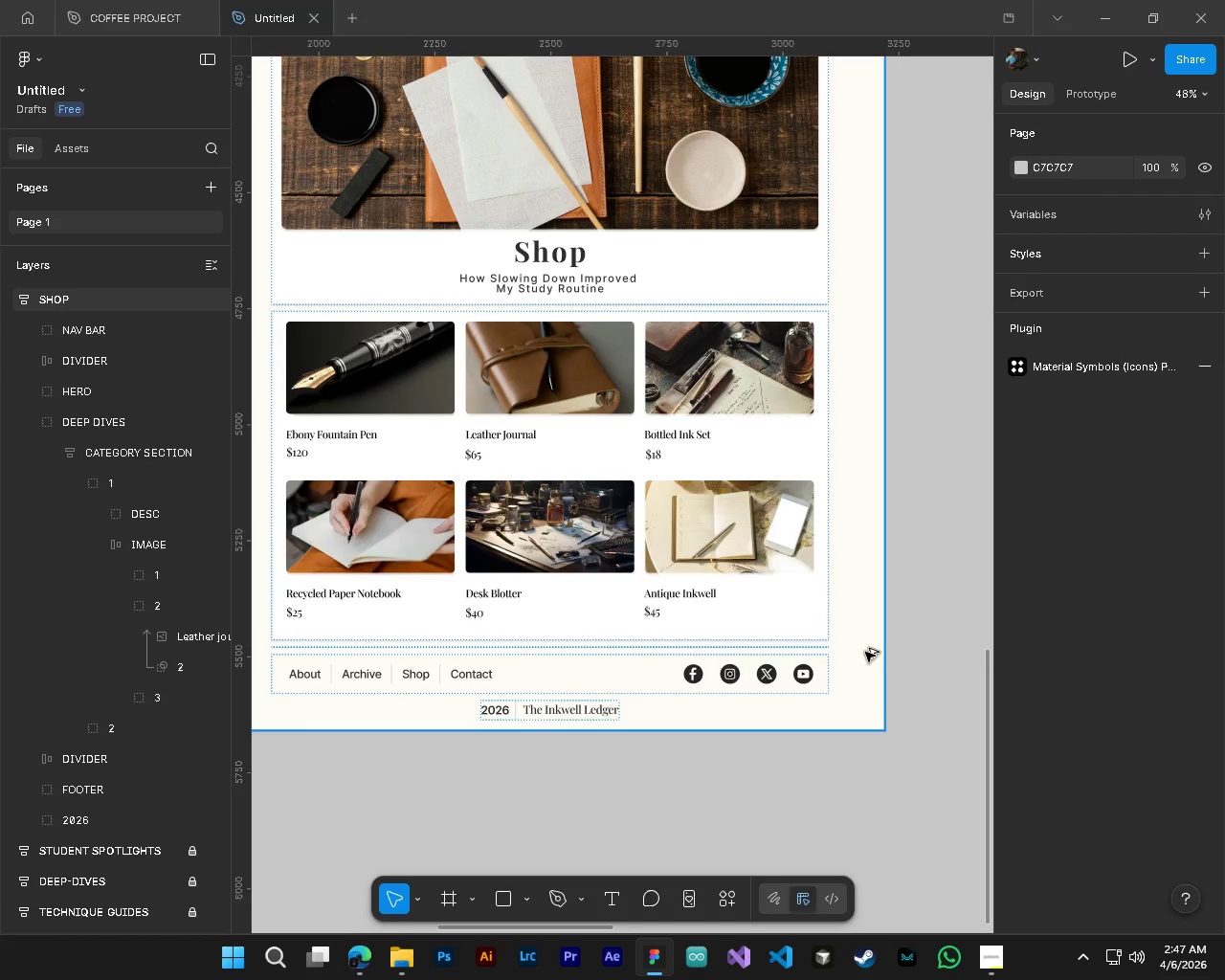 
scroll: coordinate [479, 492], scroll_direction: up, amount: 4.0
 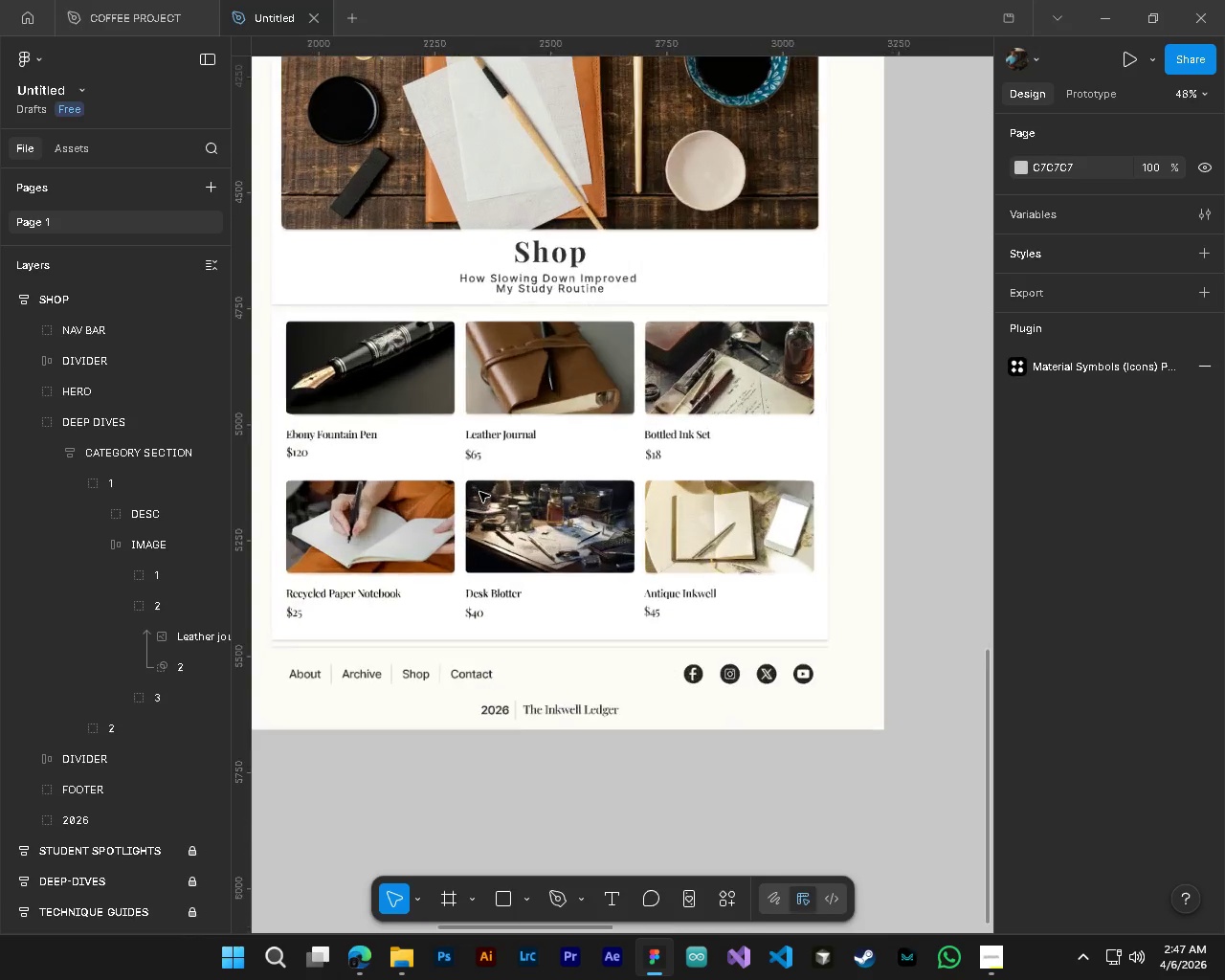 
hold_key(key=ShiftLeft, duration=0.47)
 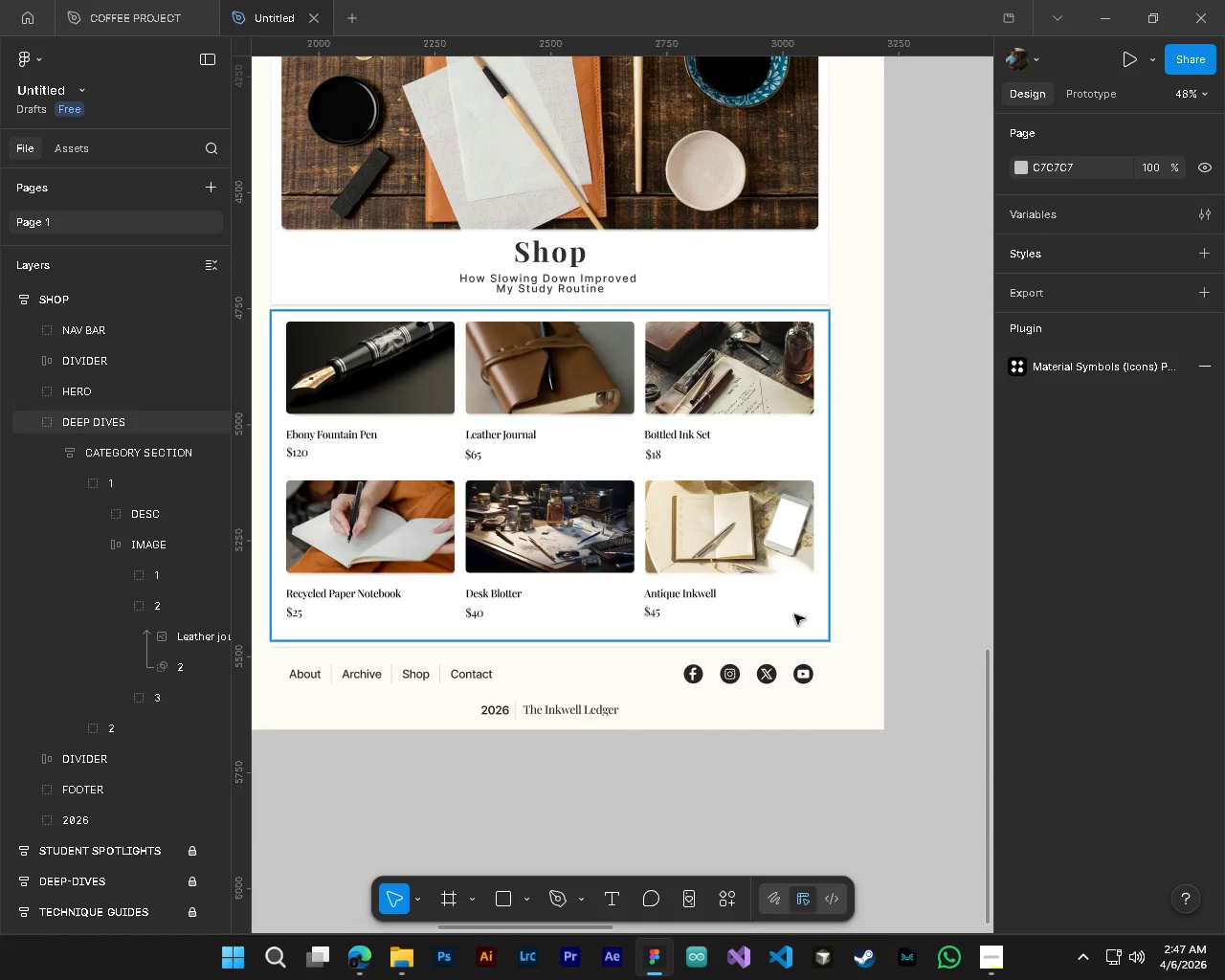 
hold_key(key=ControlLeft, duration=2.61)
 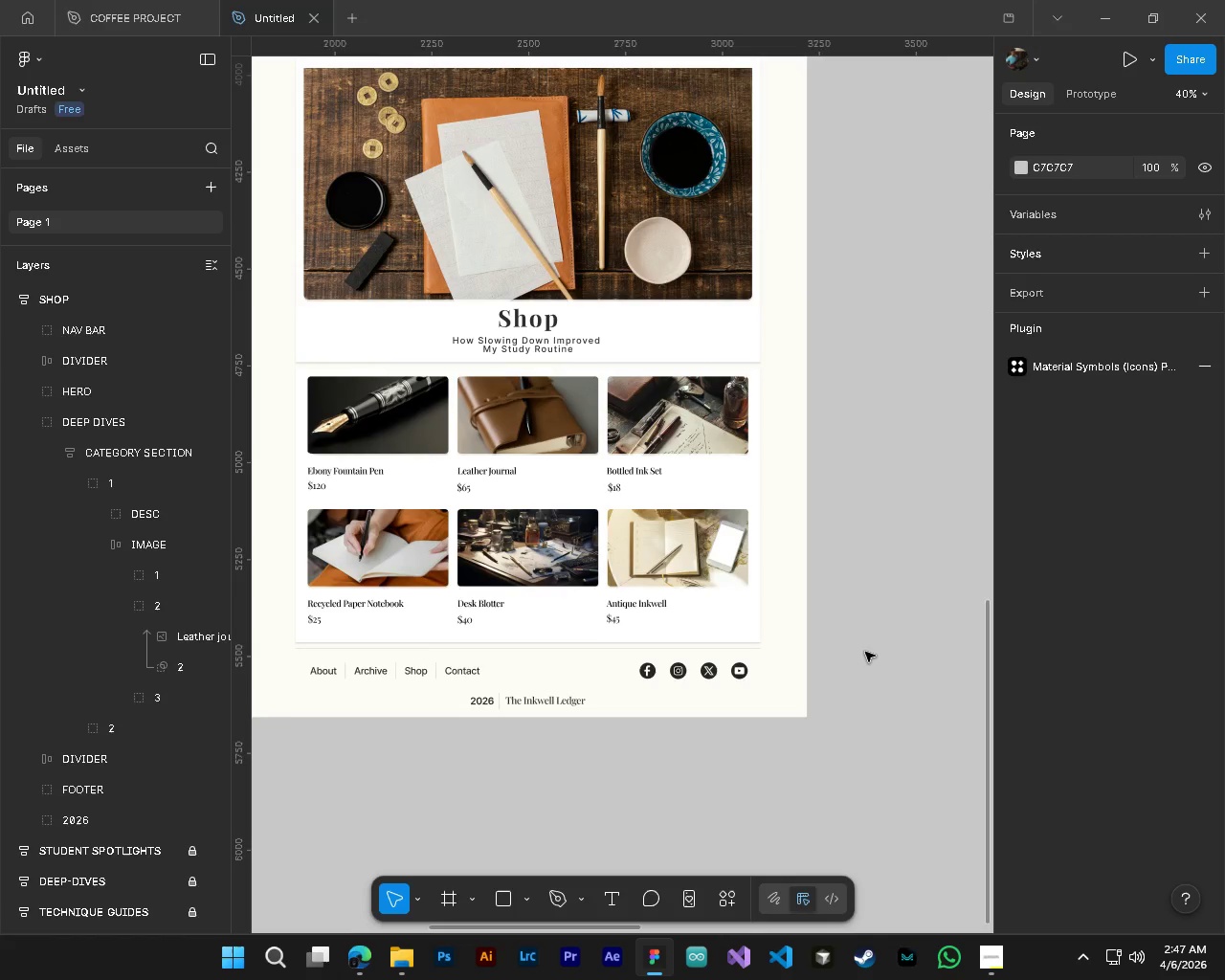 
hold_key(key=AltLeft, duration=1.5)
 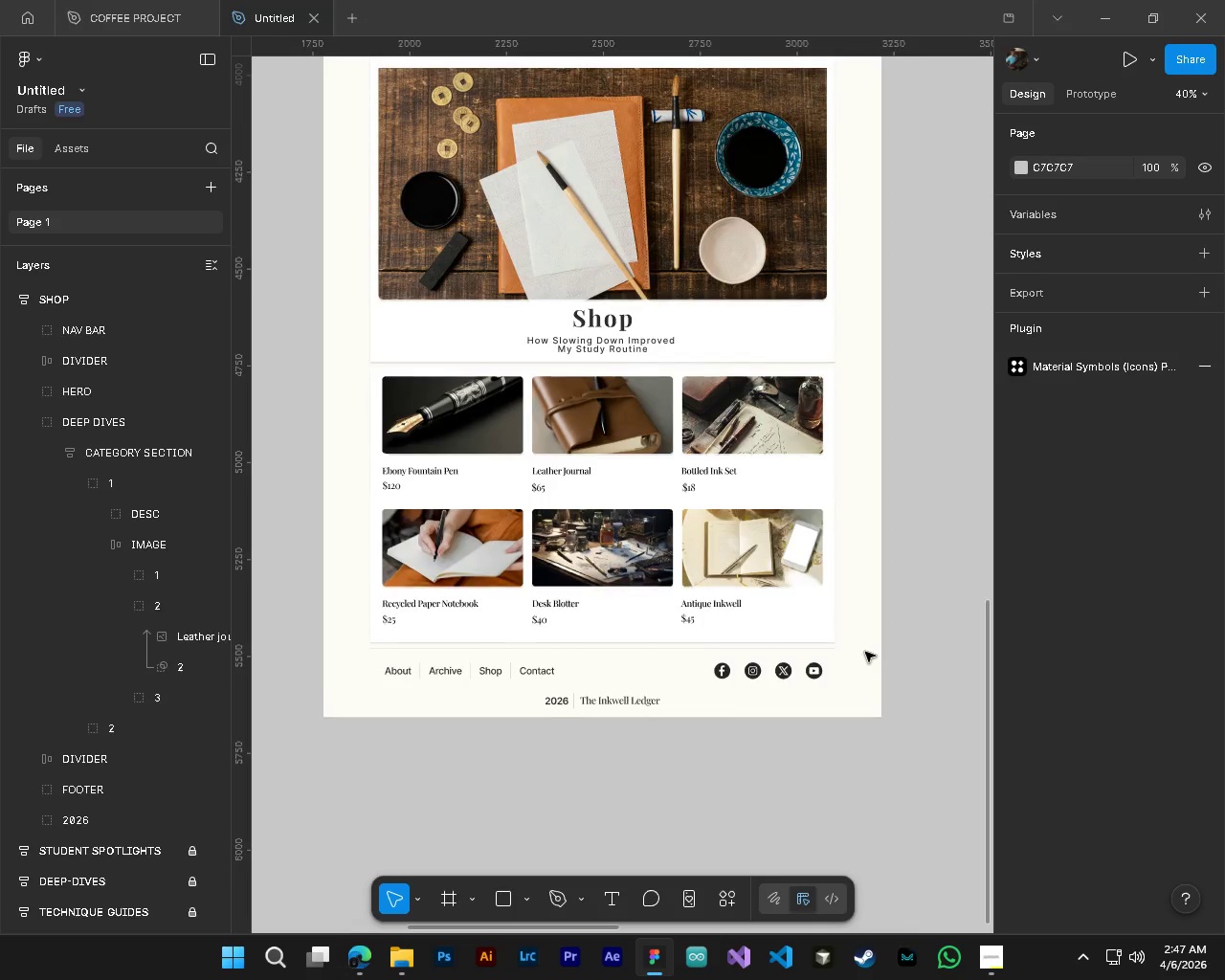 
hold_key(key=AltLeft, duration=0.47)
hold_key(key=ShiftLeft, duration=0.42)
scroll: coordinate [865, 652], scroll_direction: down, amount: 6.0
 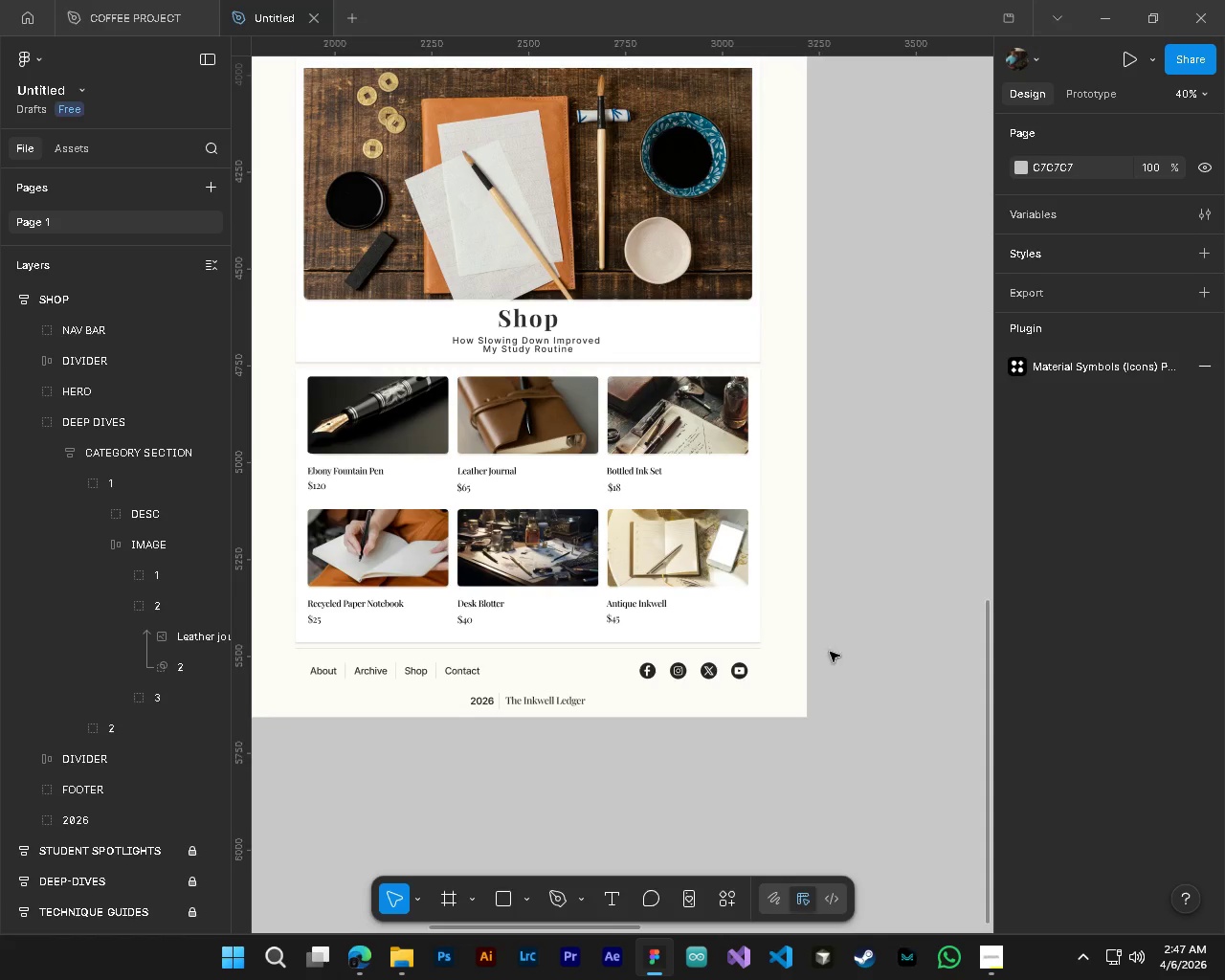 
left_click([120, 604])
 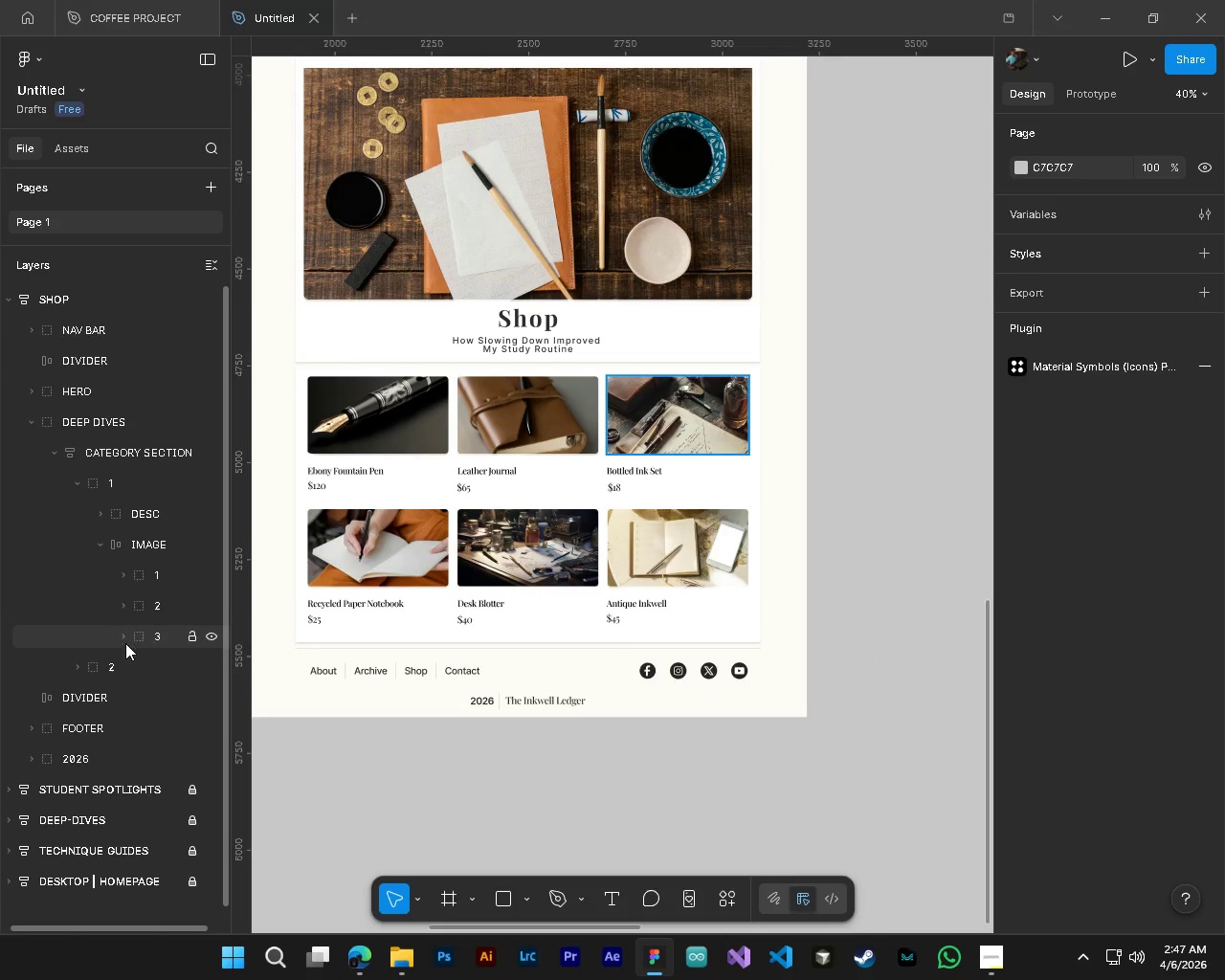 
left_click([125, 643])
 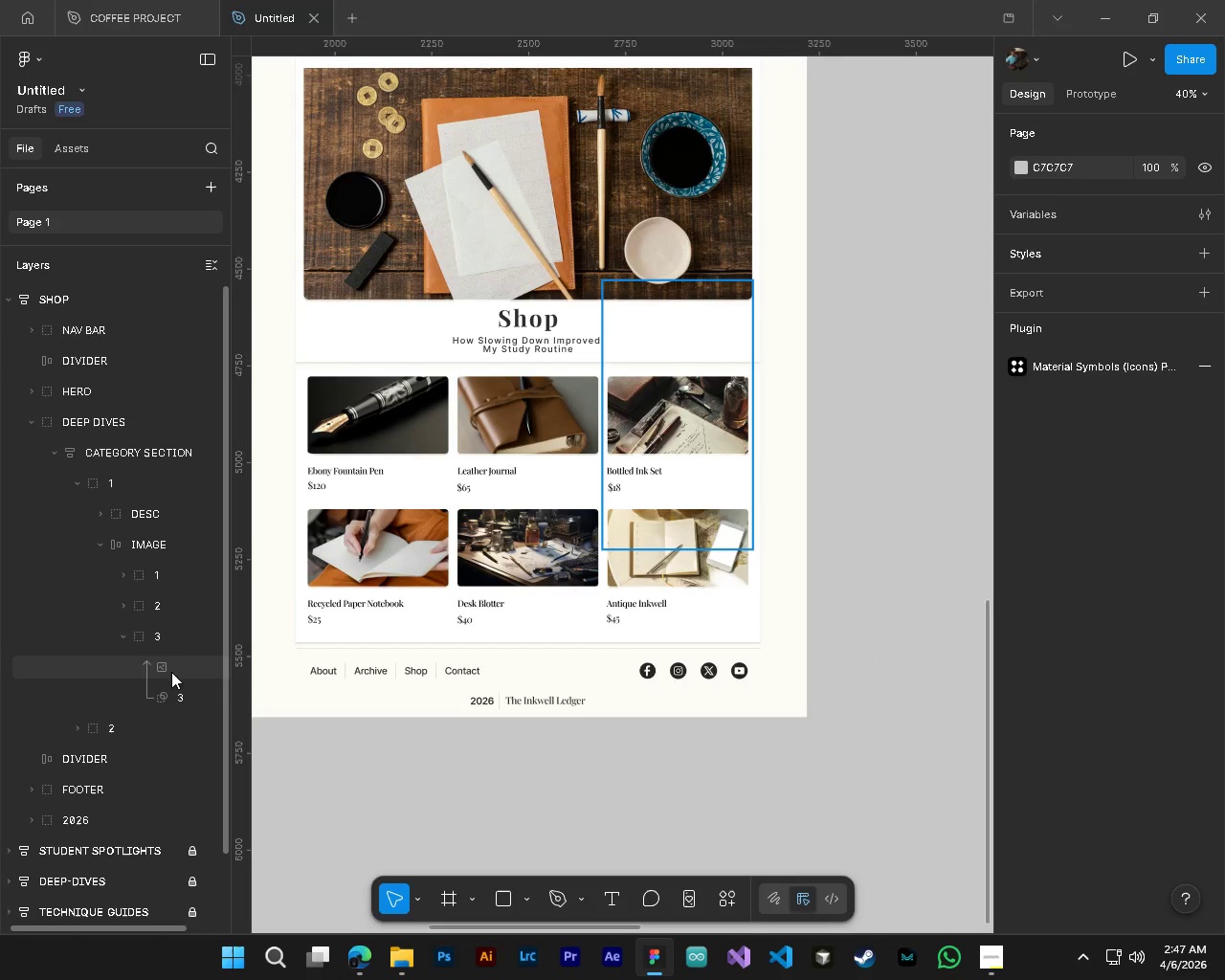 
left_click([170, 668])
 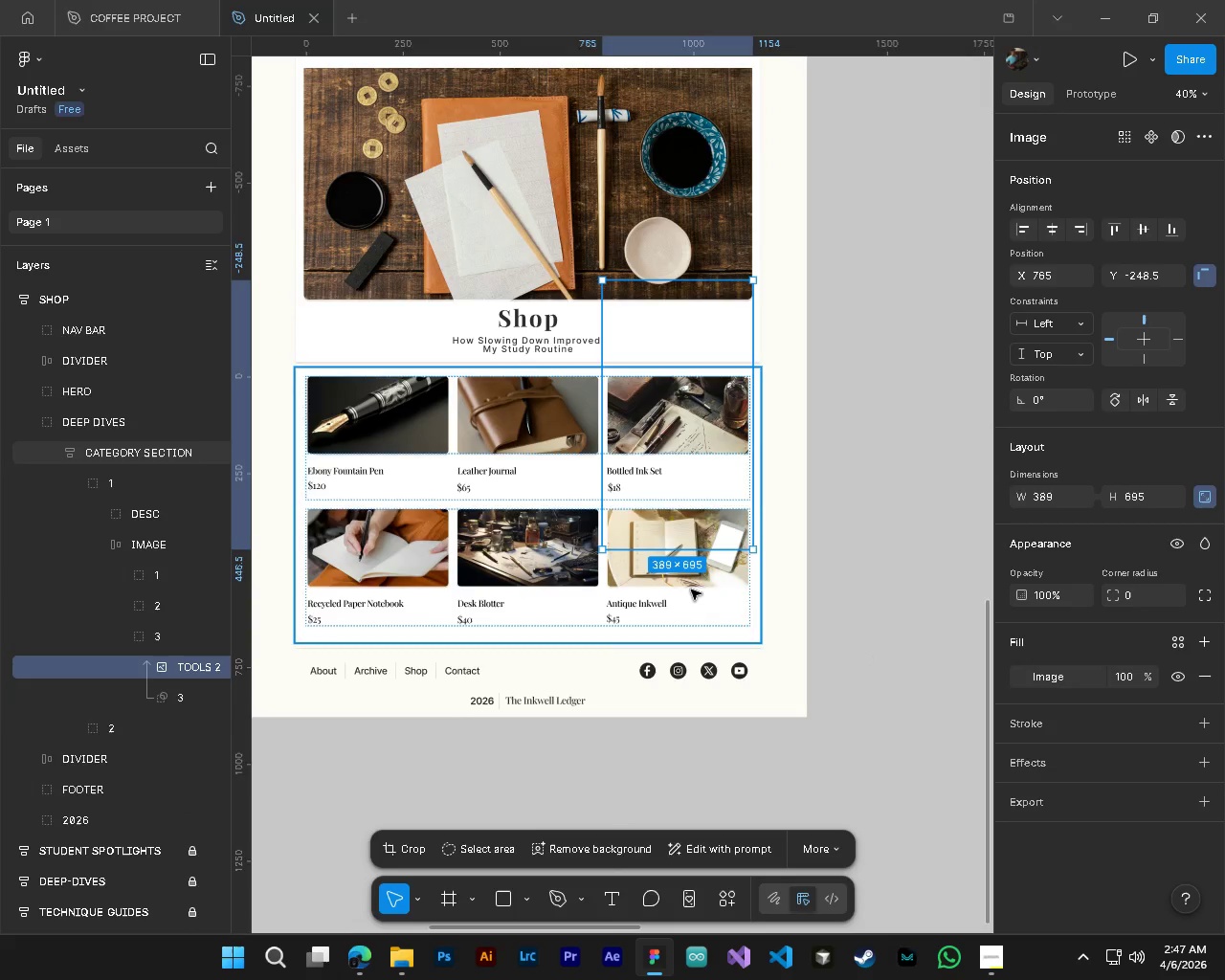 
hold_key(key=ControlLeft, duration=0.31)
 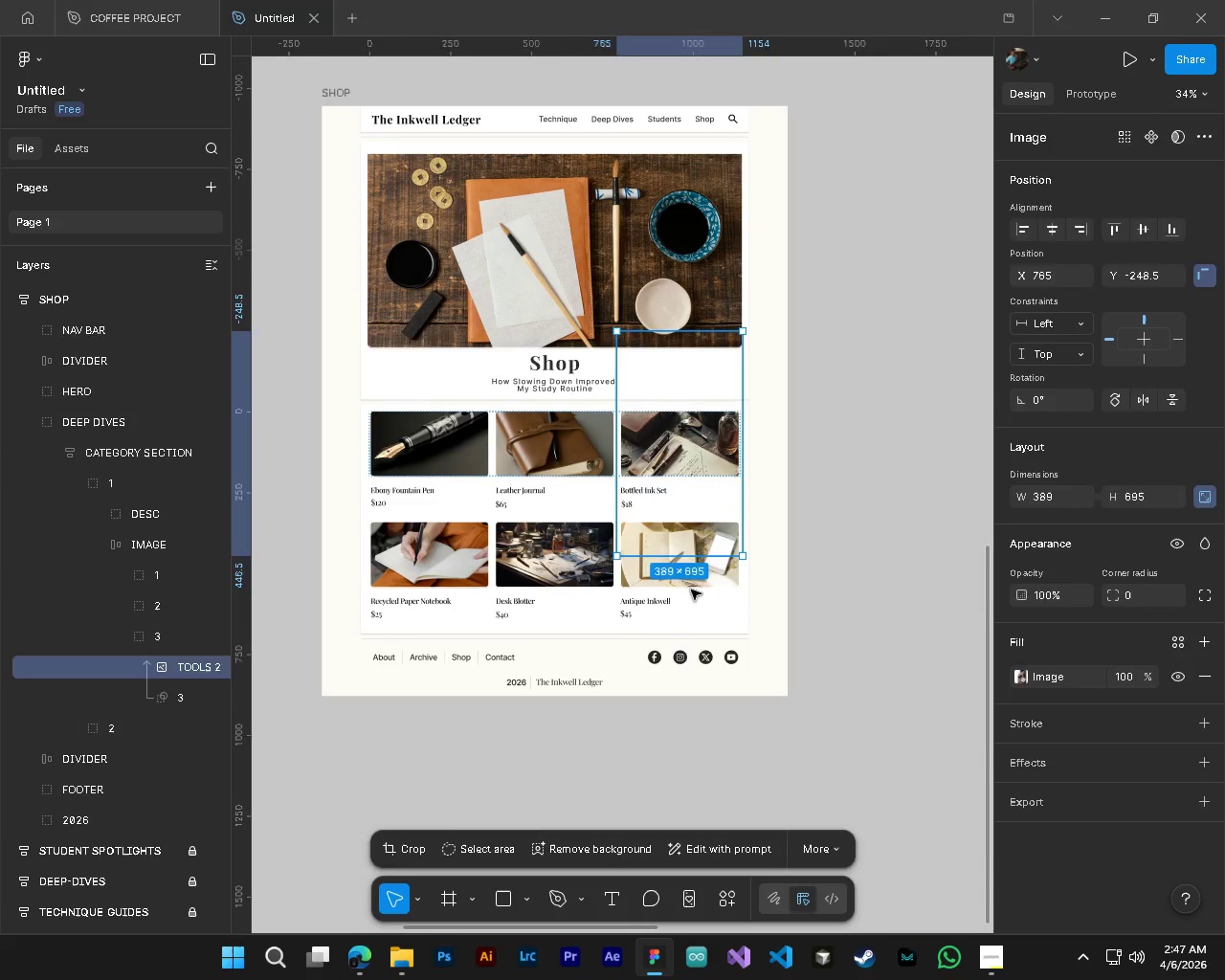 
key(Alt+Control+AltLeft)
 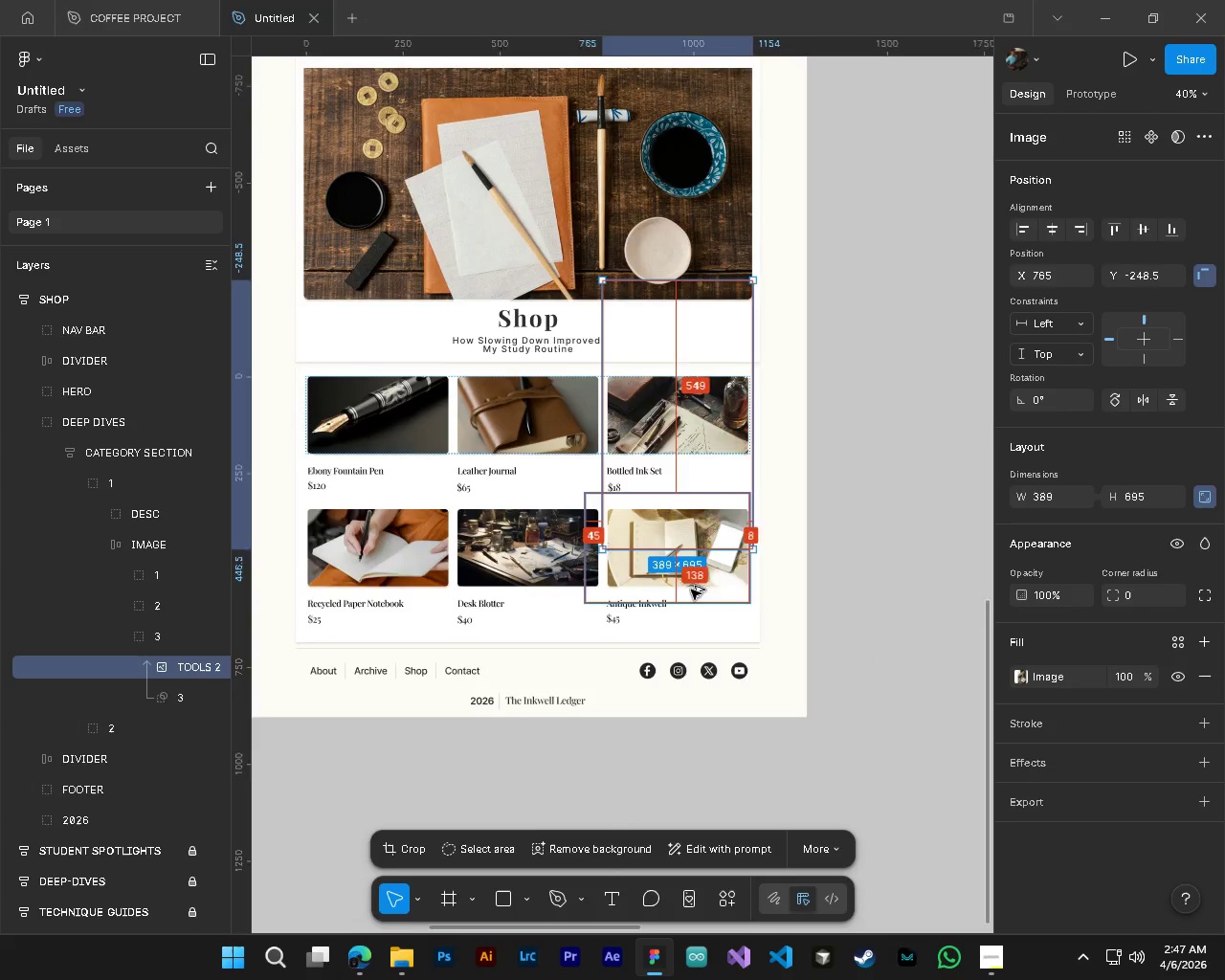 
scroll: coordinate [691, 590], scroll_direction: down, amount: 3.0
 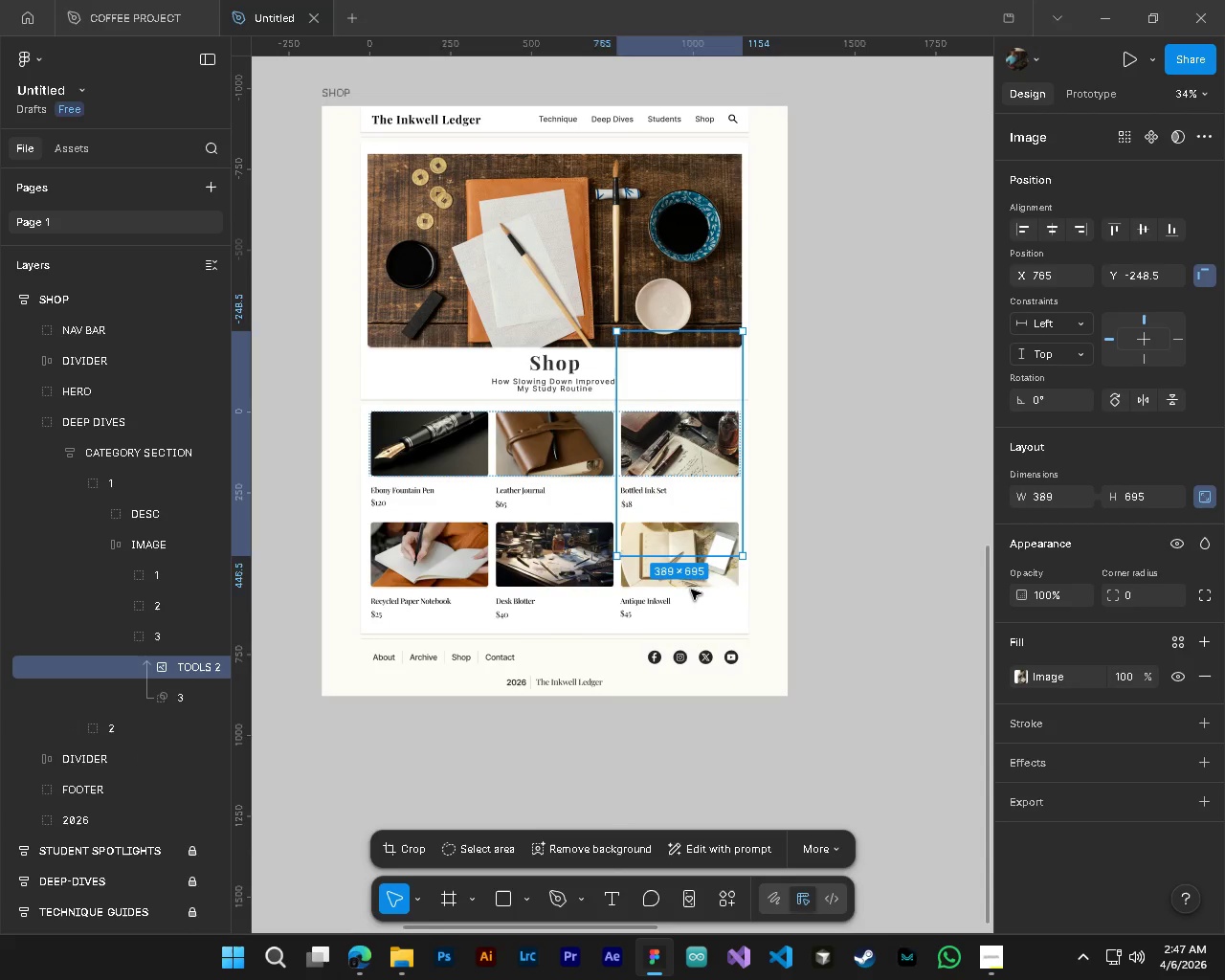 
key(Delete)
 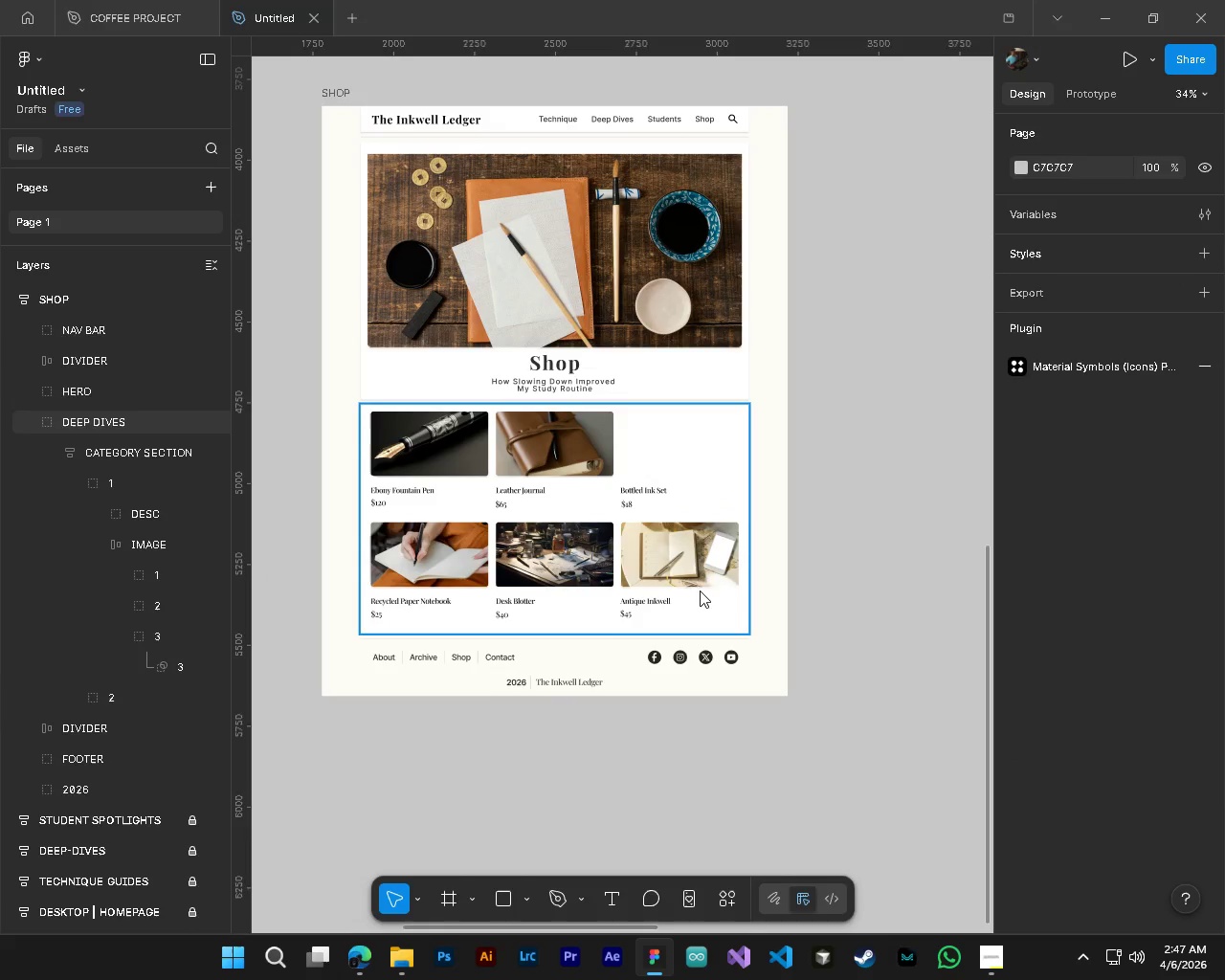 
key(Shift+ShiftLeft)
 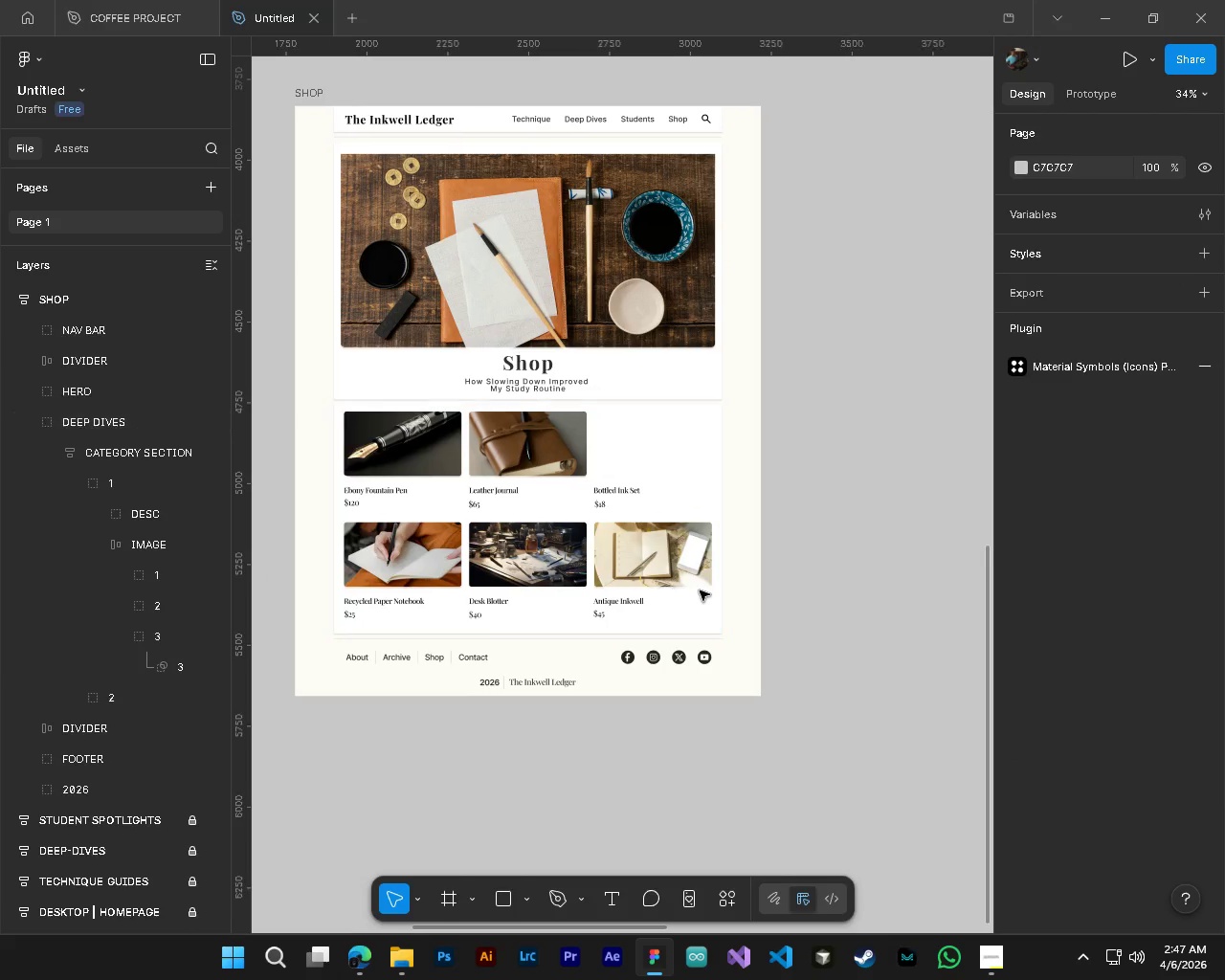 
key(Alt+AltLeft)
 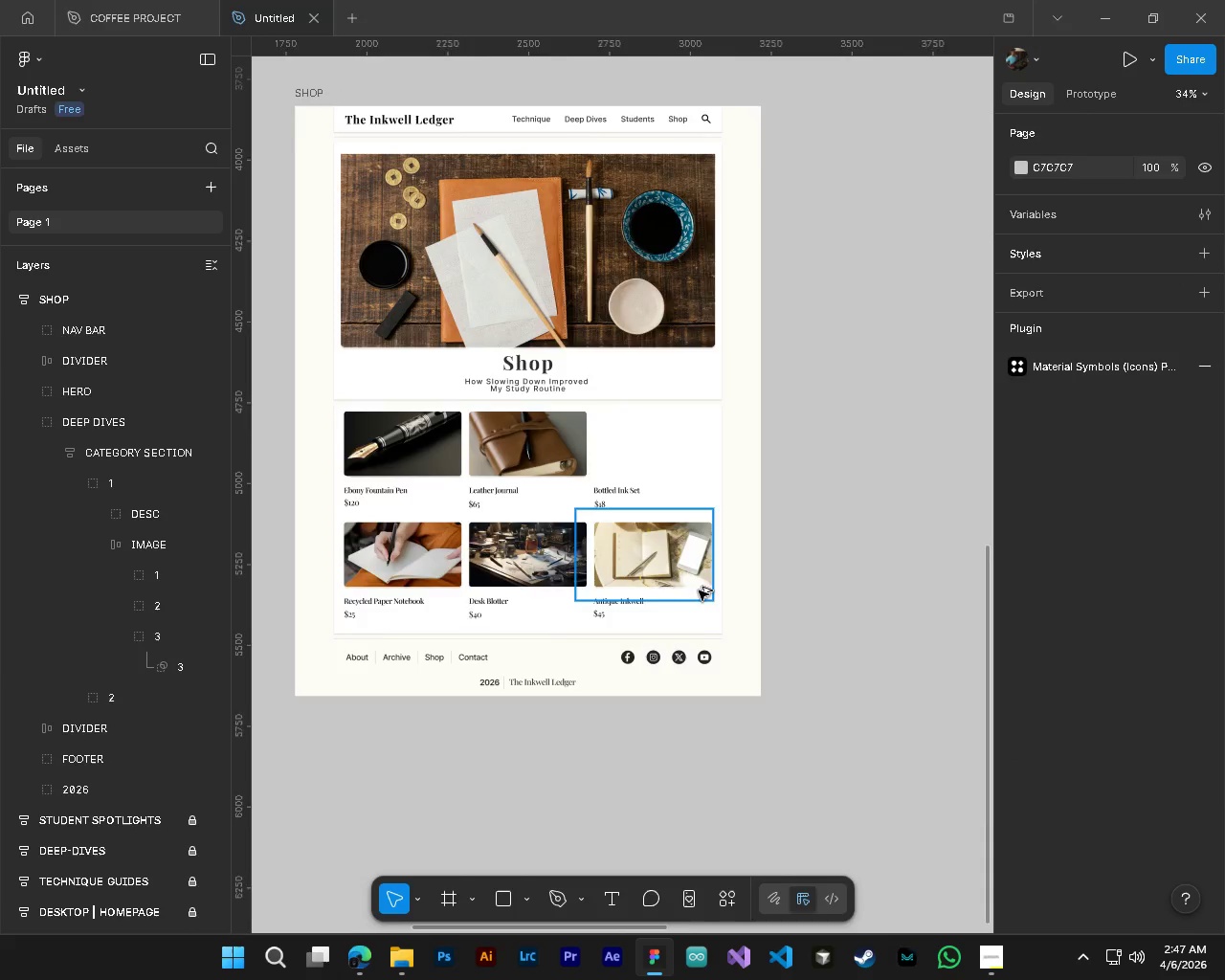 
key(Alt+Control+ControlLeft)
 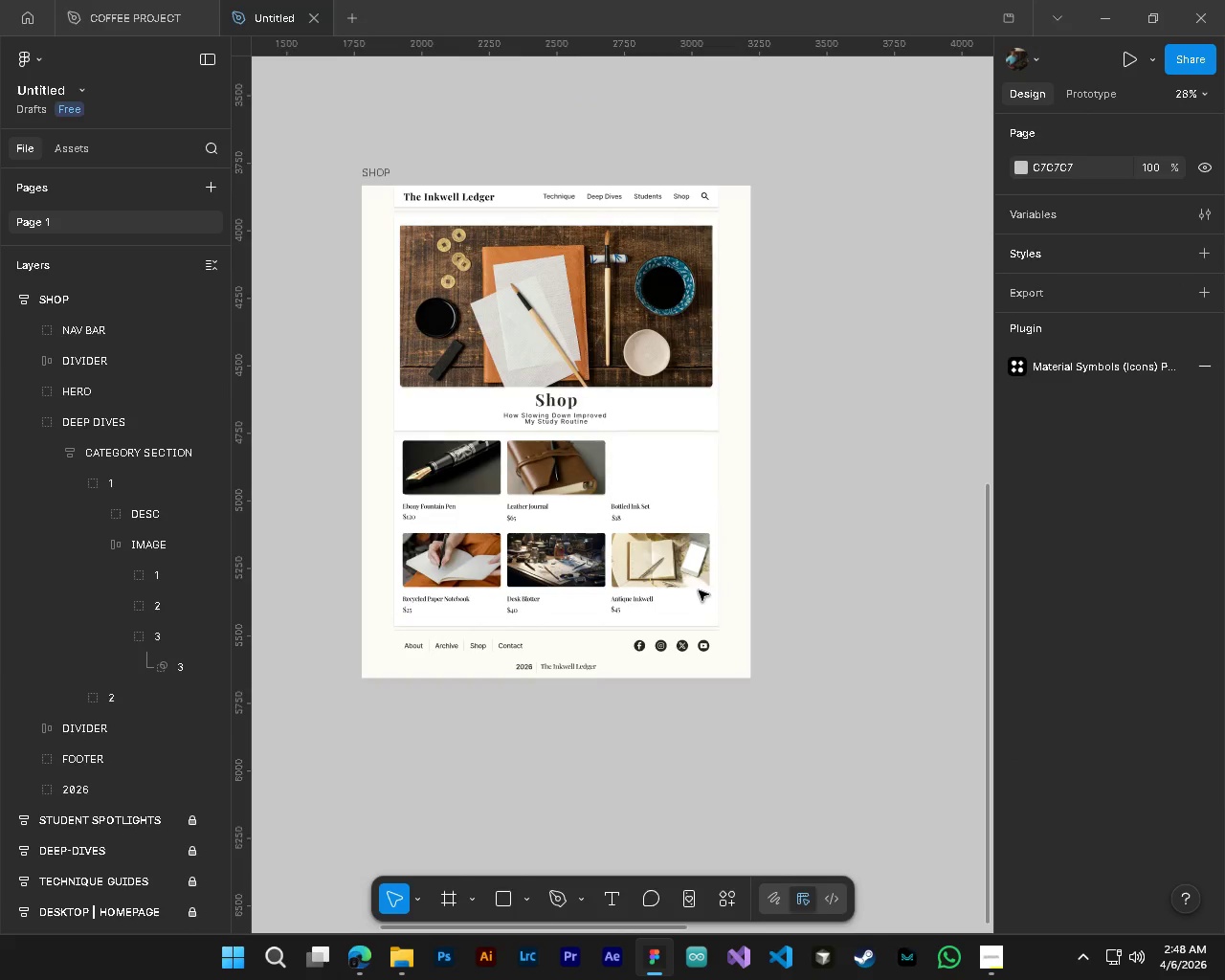 
key(Alt+Control+AltLeft)
 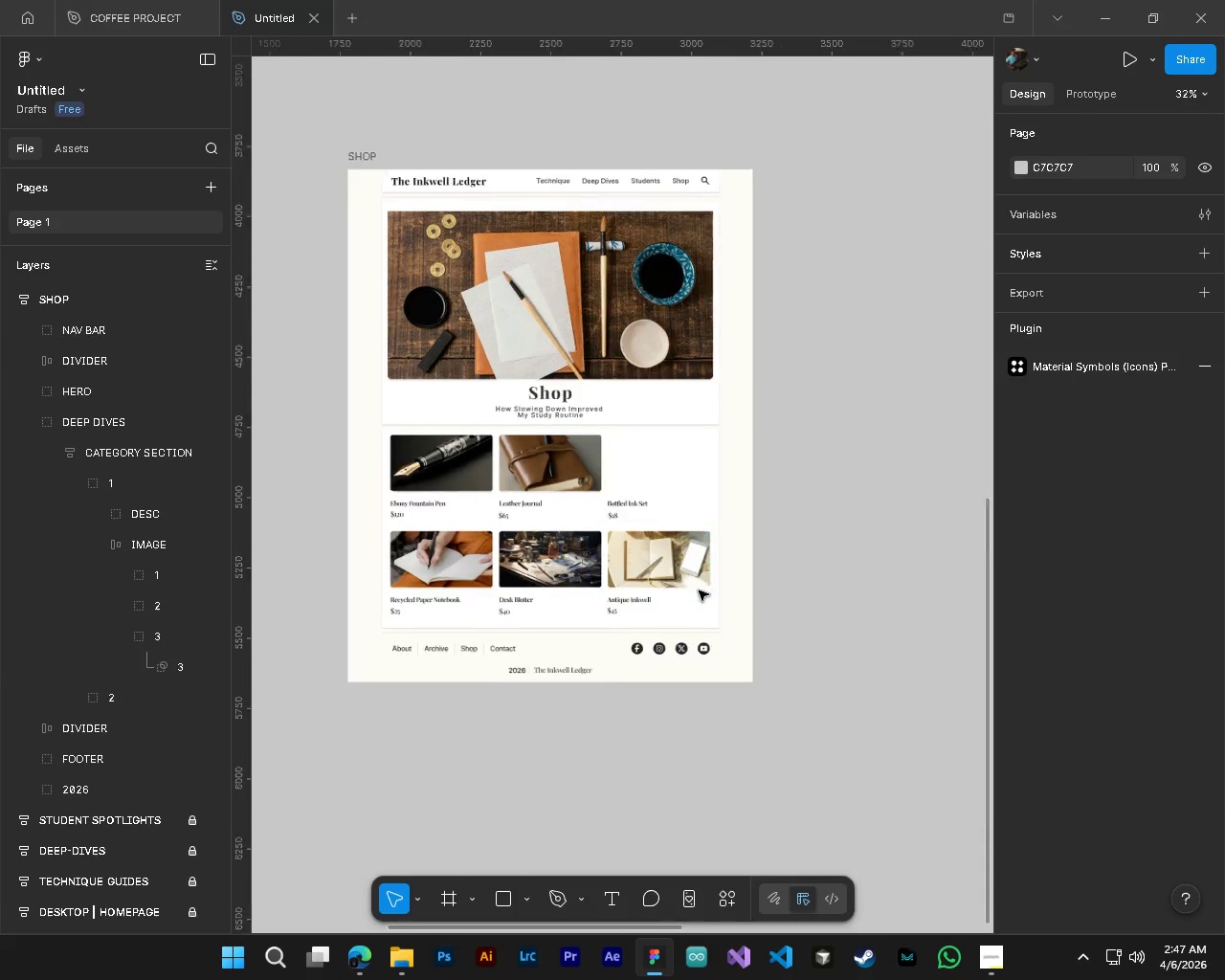 
scroll: coordinate [700, 590], scroll_direction: down, amount: 2.0
 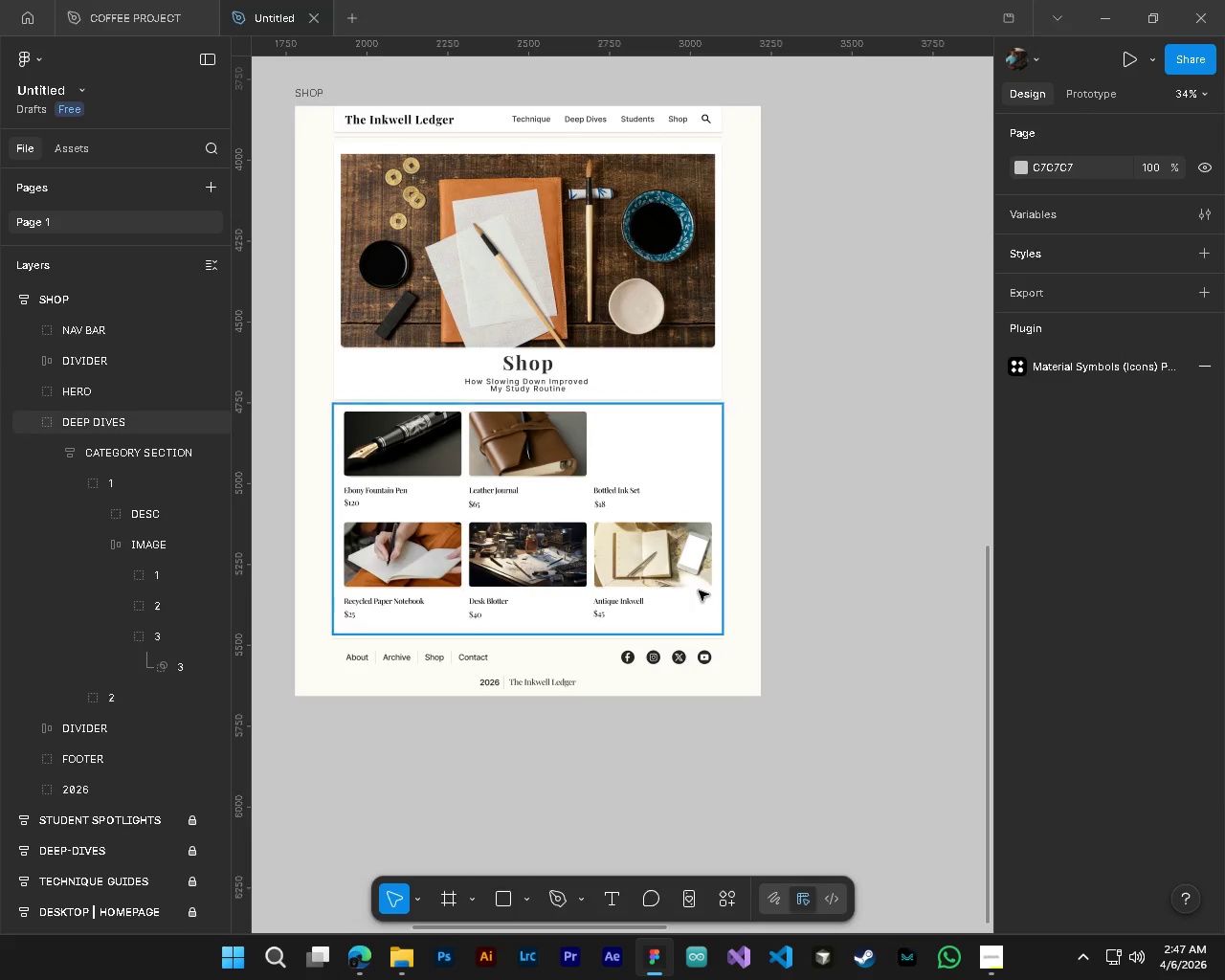 
hold_key(key=ShiftLeft, duration=0.69)
 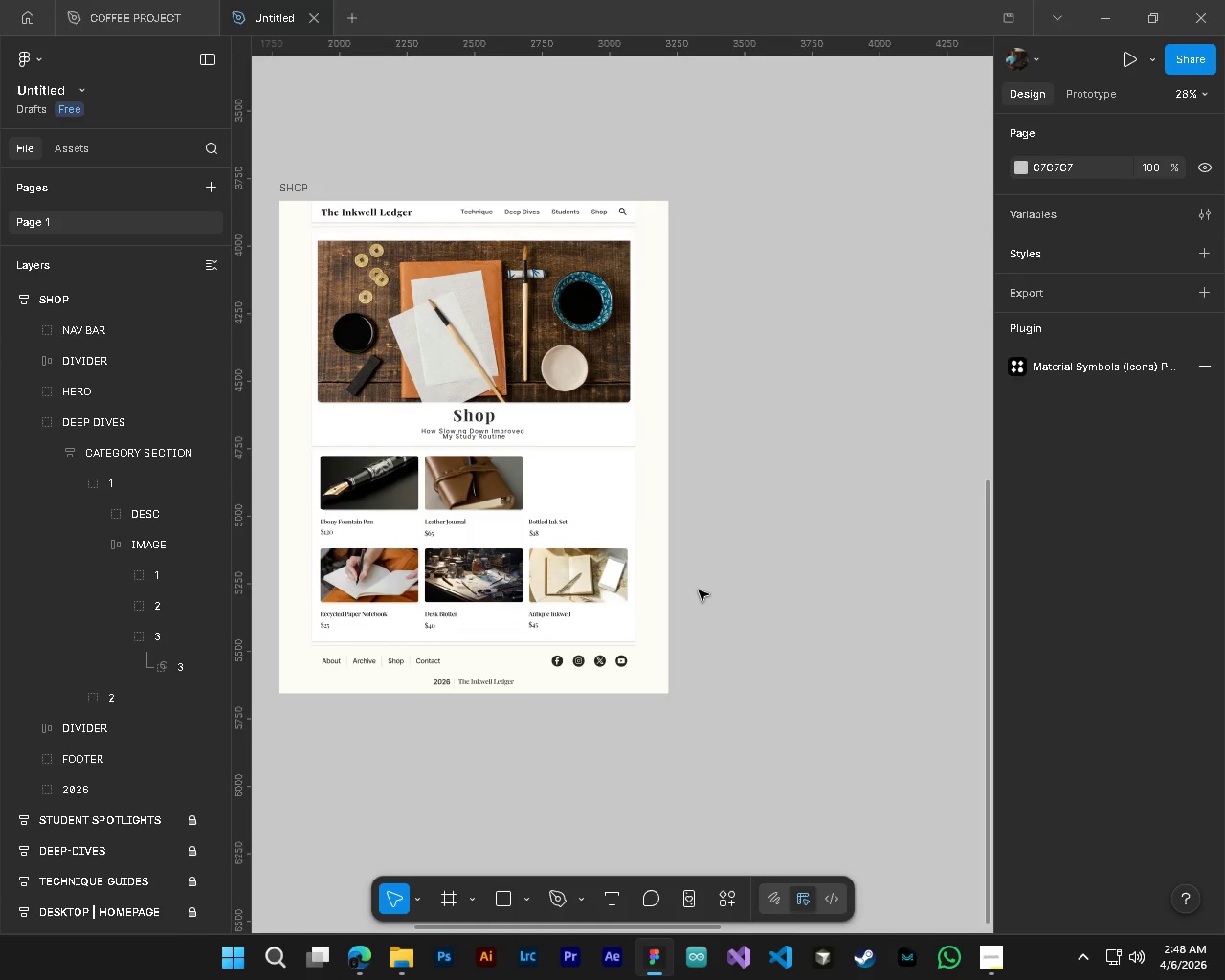 
key(Alt+AltLeft)
 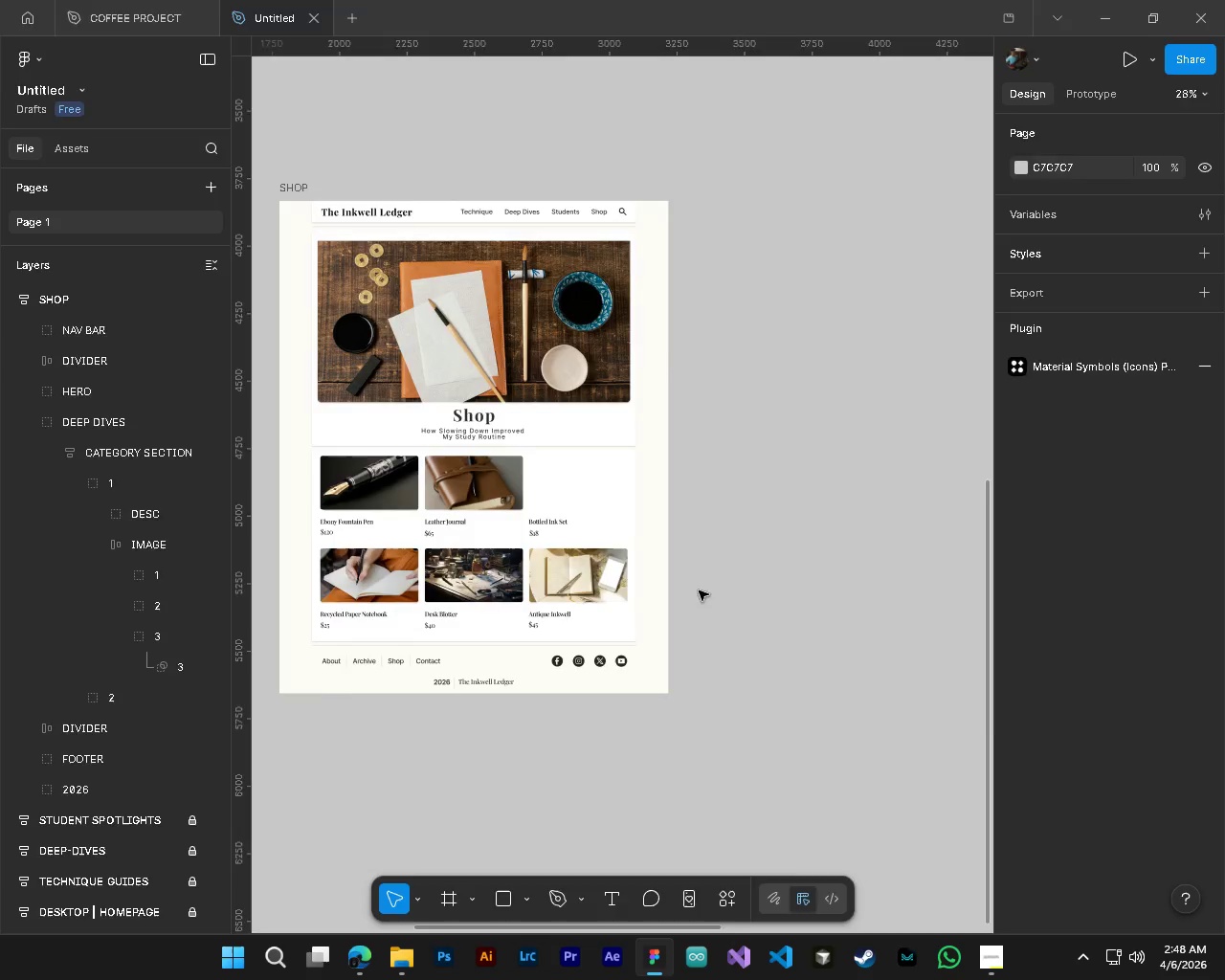 
key(Alt+Tab)
 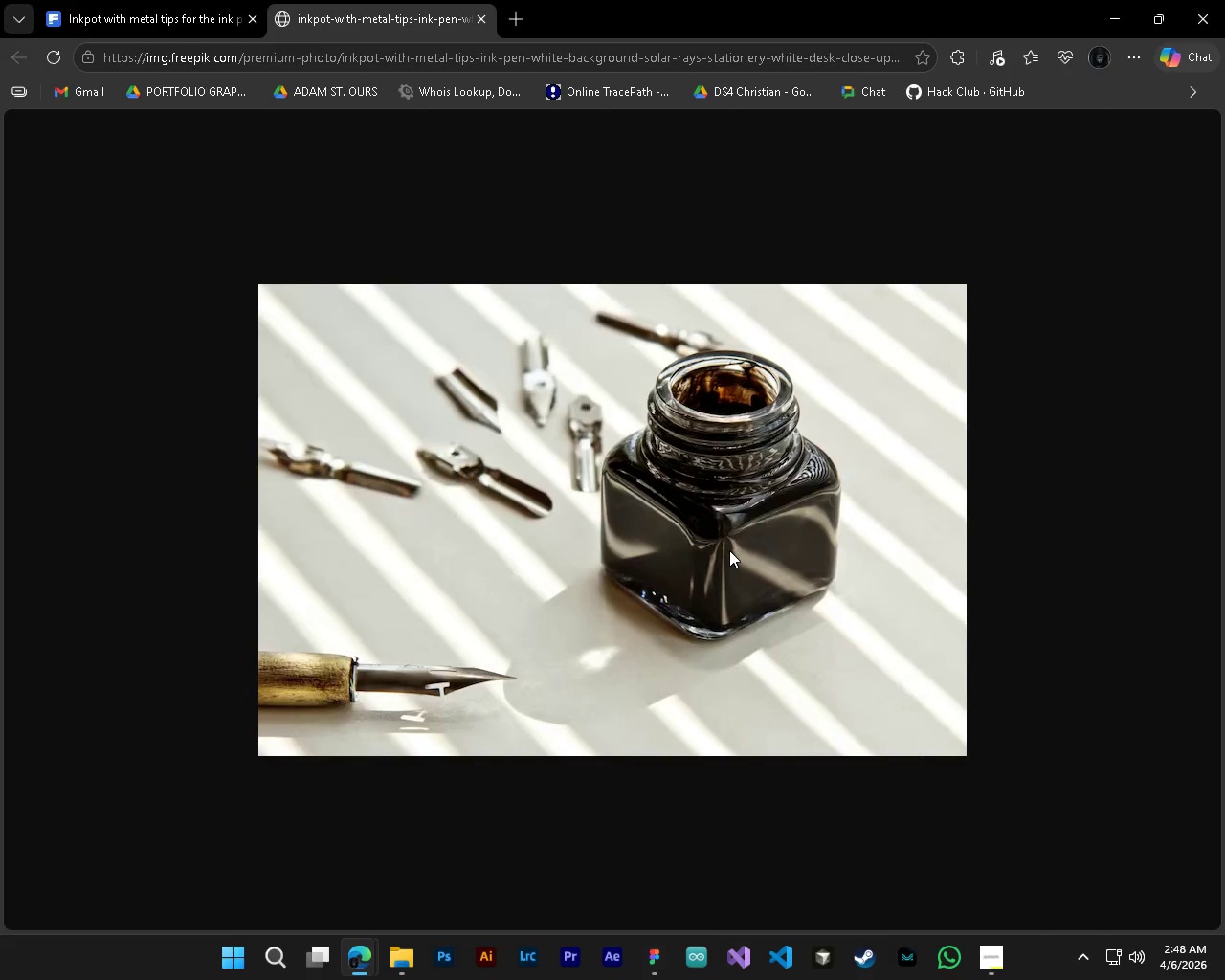 
scroll: coordinate [699, 590], scroll_direction: down, amount: 5.0
 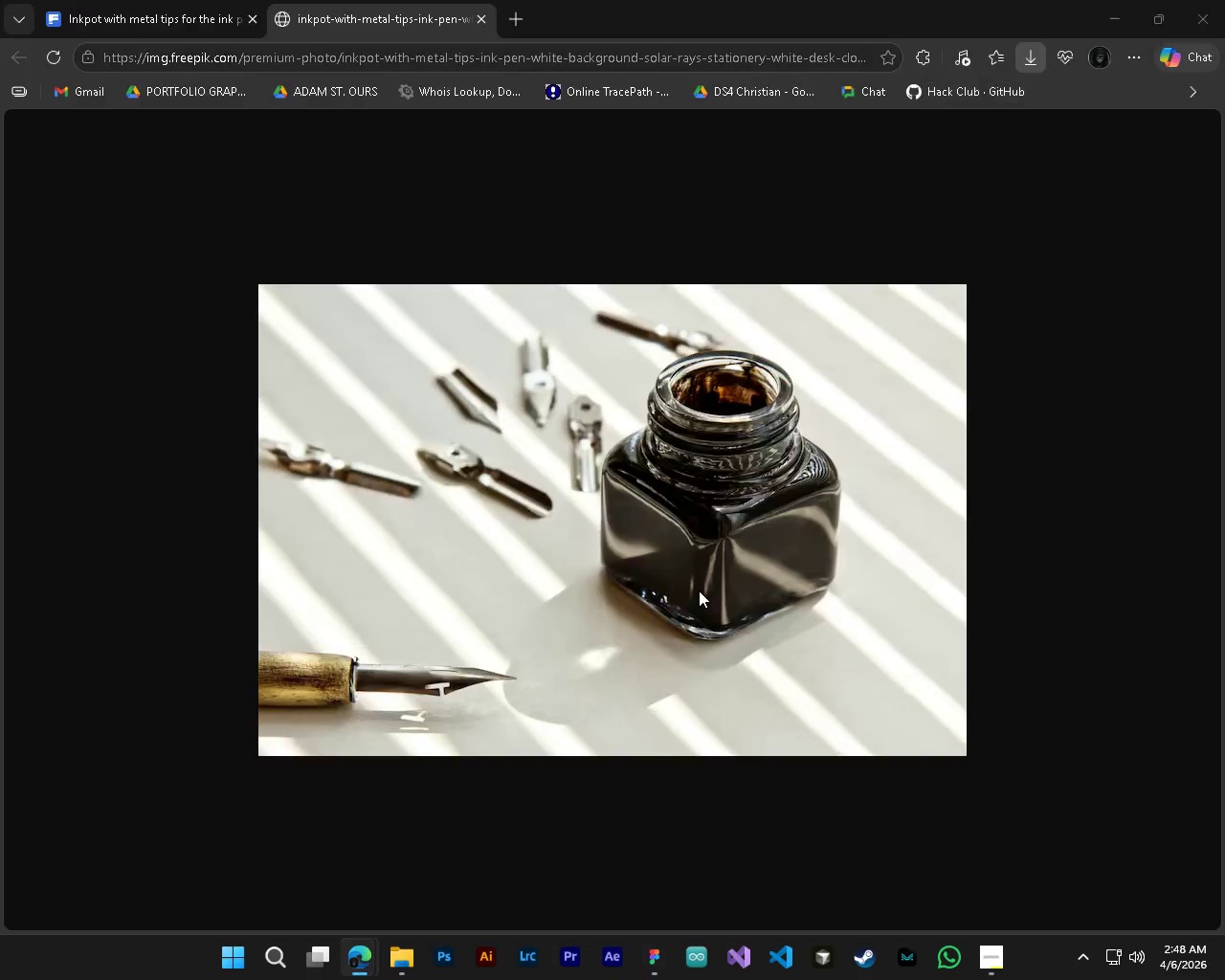 
key(Alt+AltLeft)
 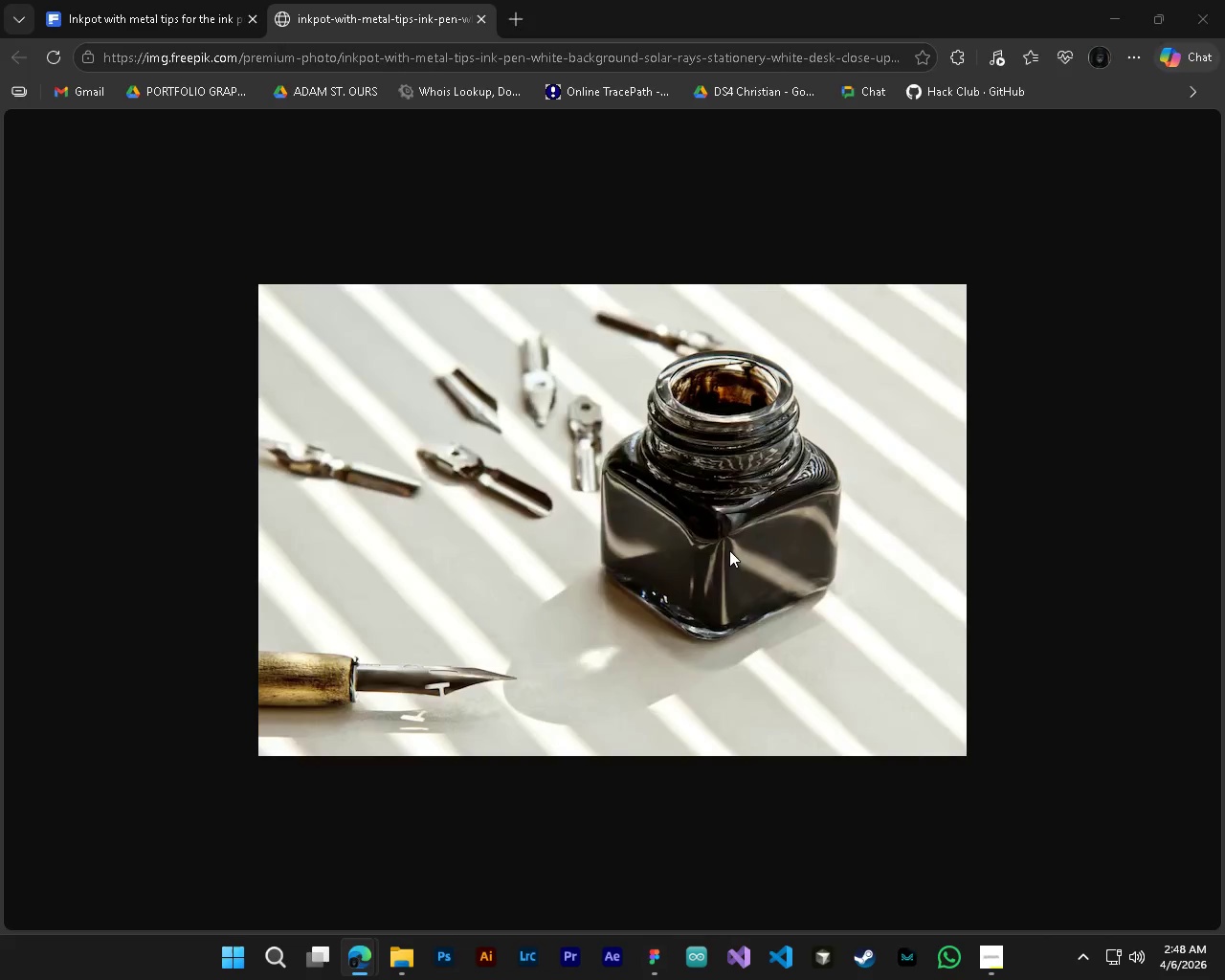 
key(Alt+Tab)
 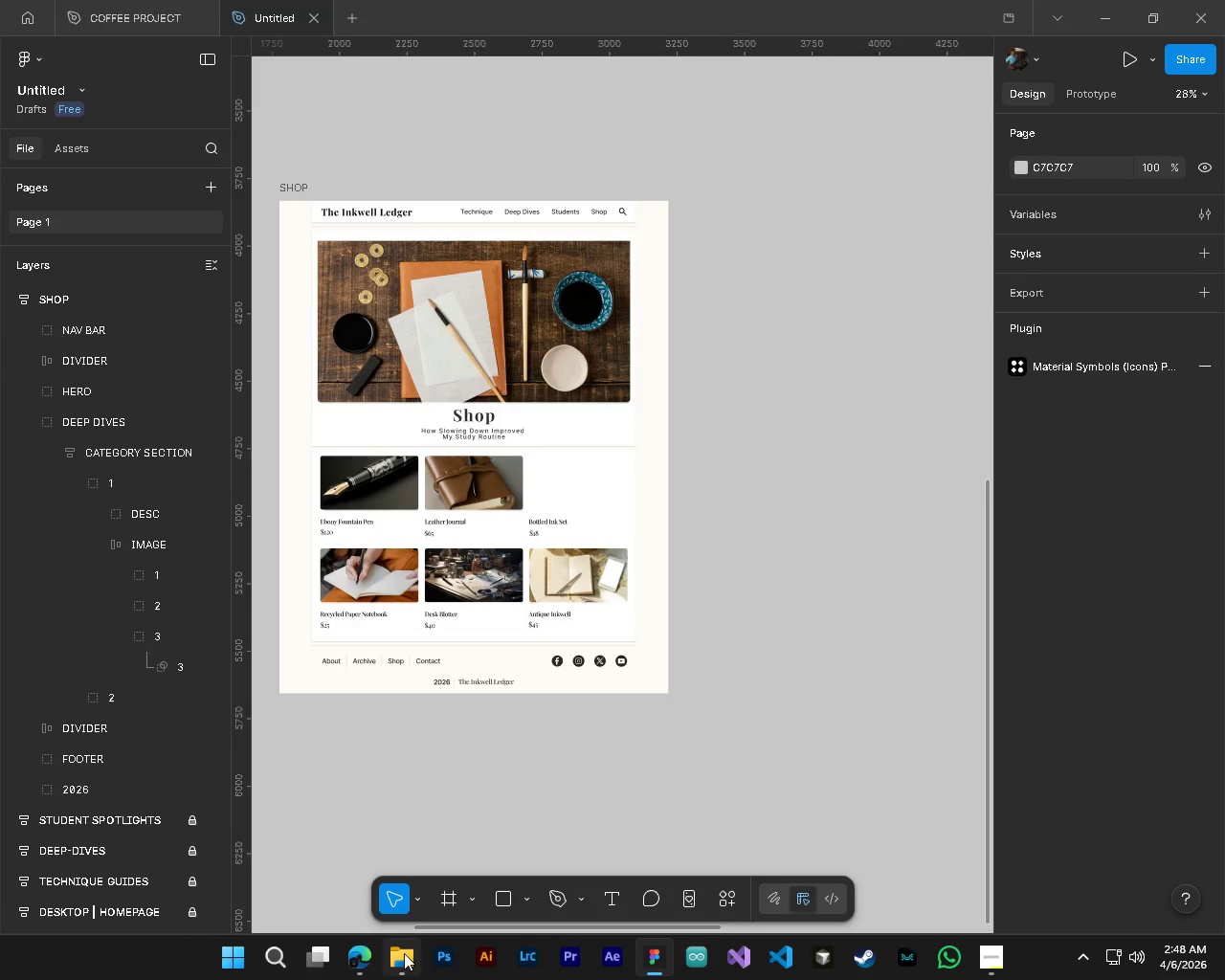 
left_click([404, 954])
 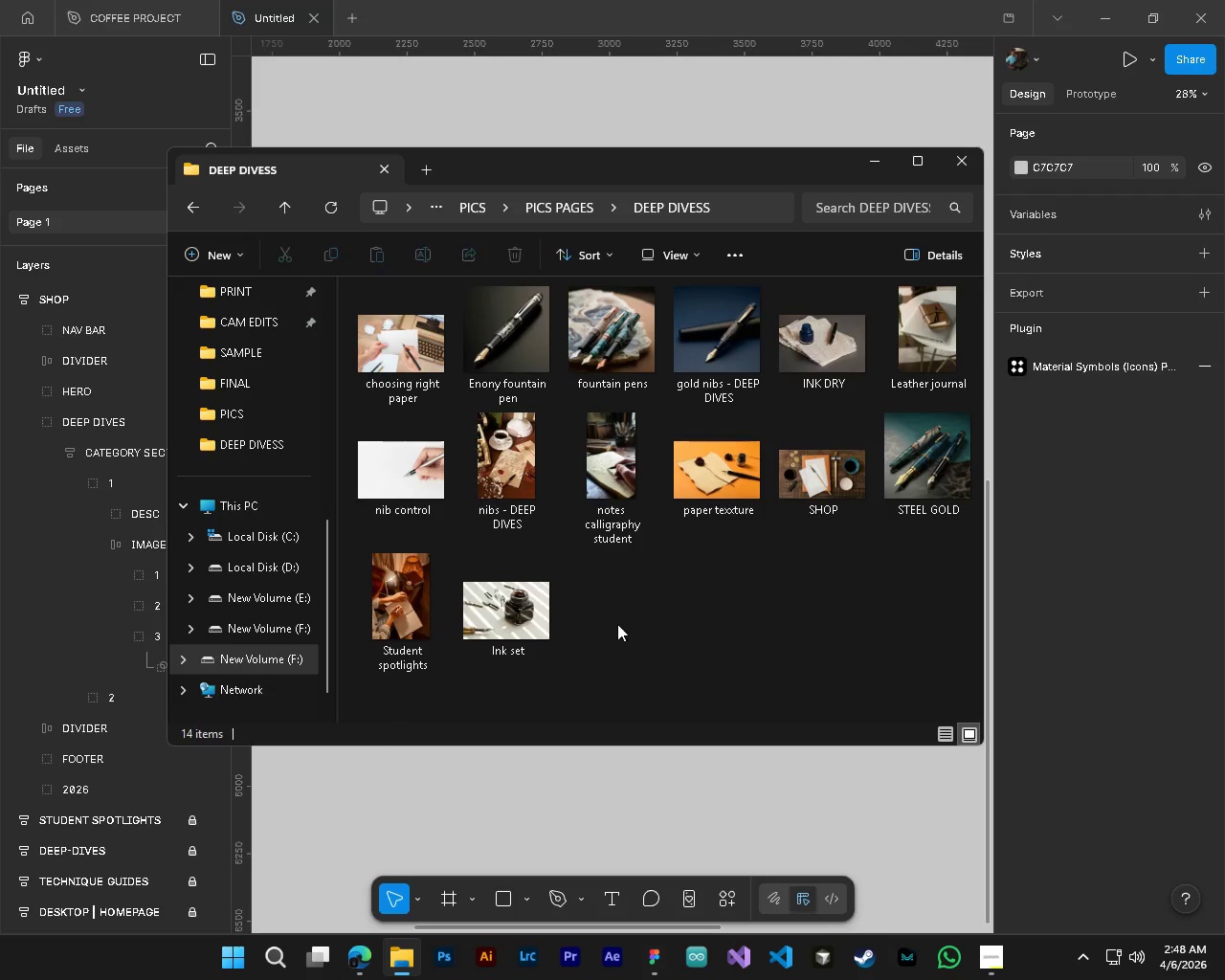 
left_click_drag(start_coordinate=[532, 622], to_coordinate=[781, 802])
 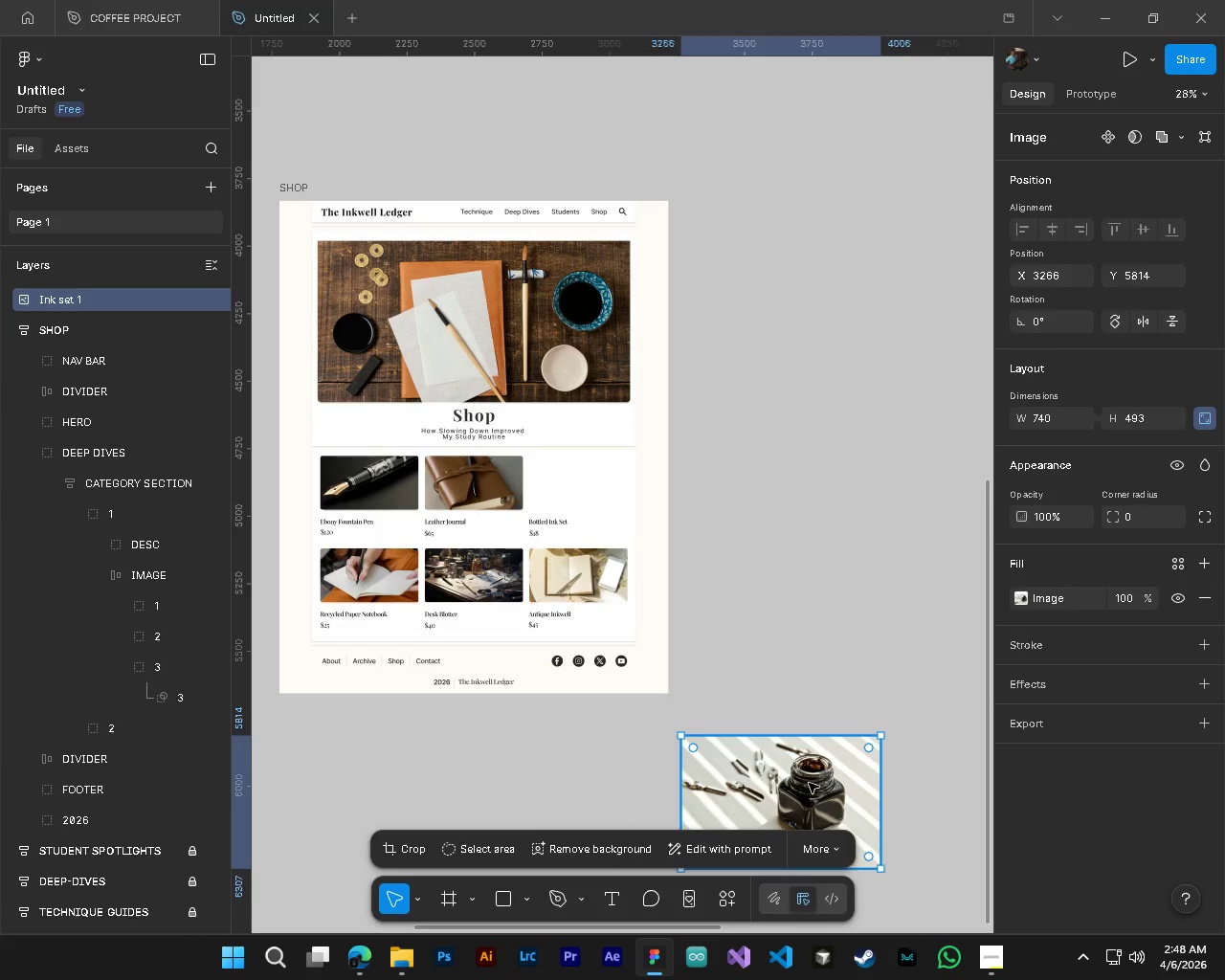 
left_click_drag(start_coordinate=[789, 797], to_coordinate=[784, 466])
 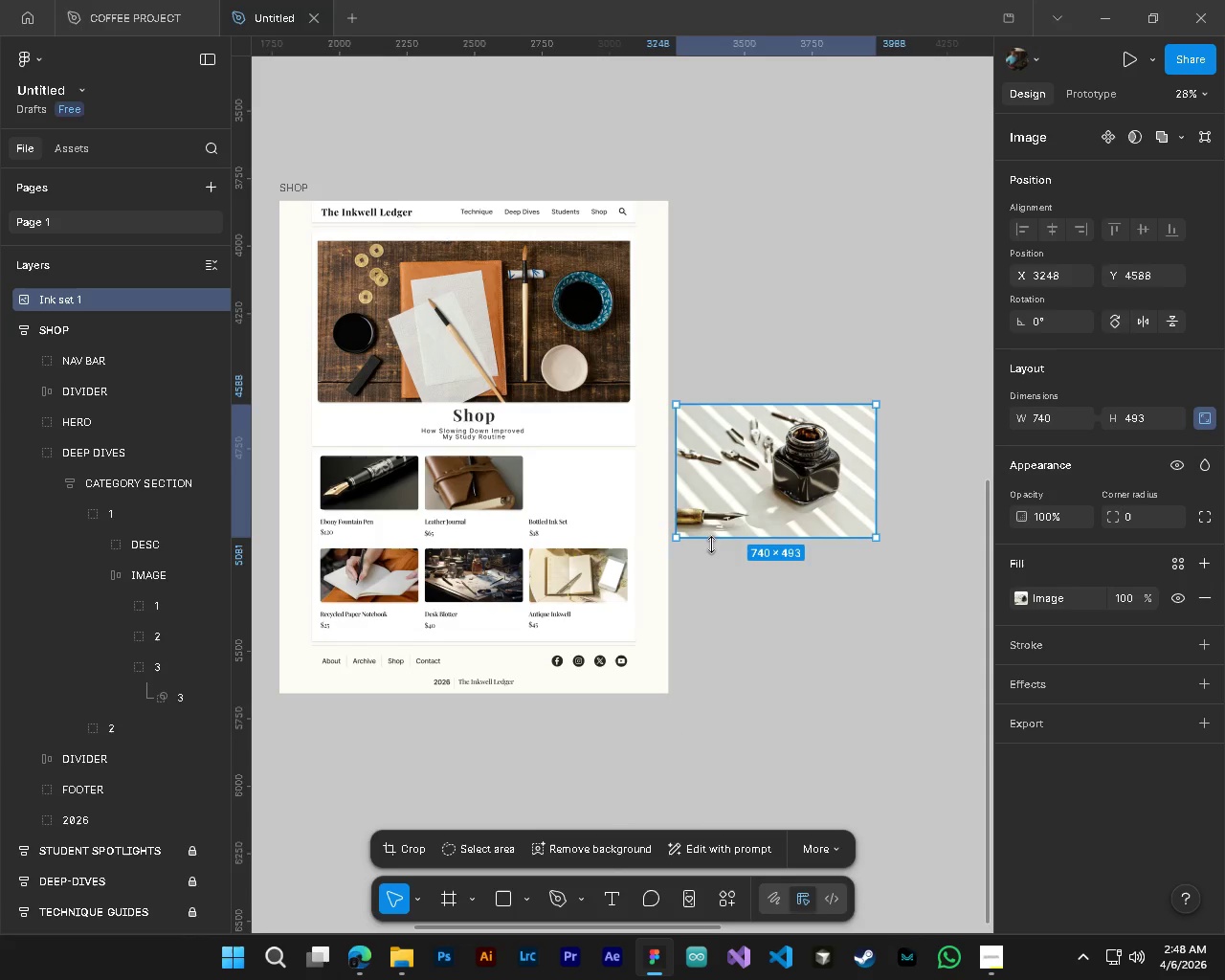 
hold_key(key=ControlLeft, duration=0.53)
 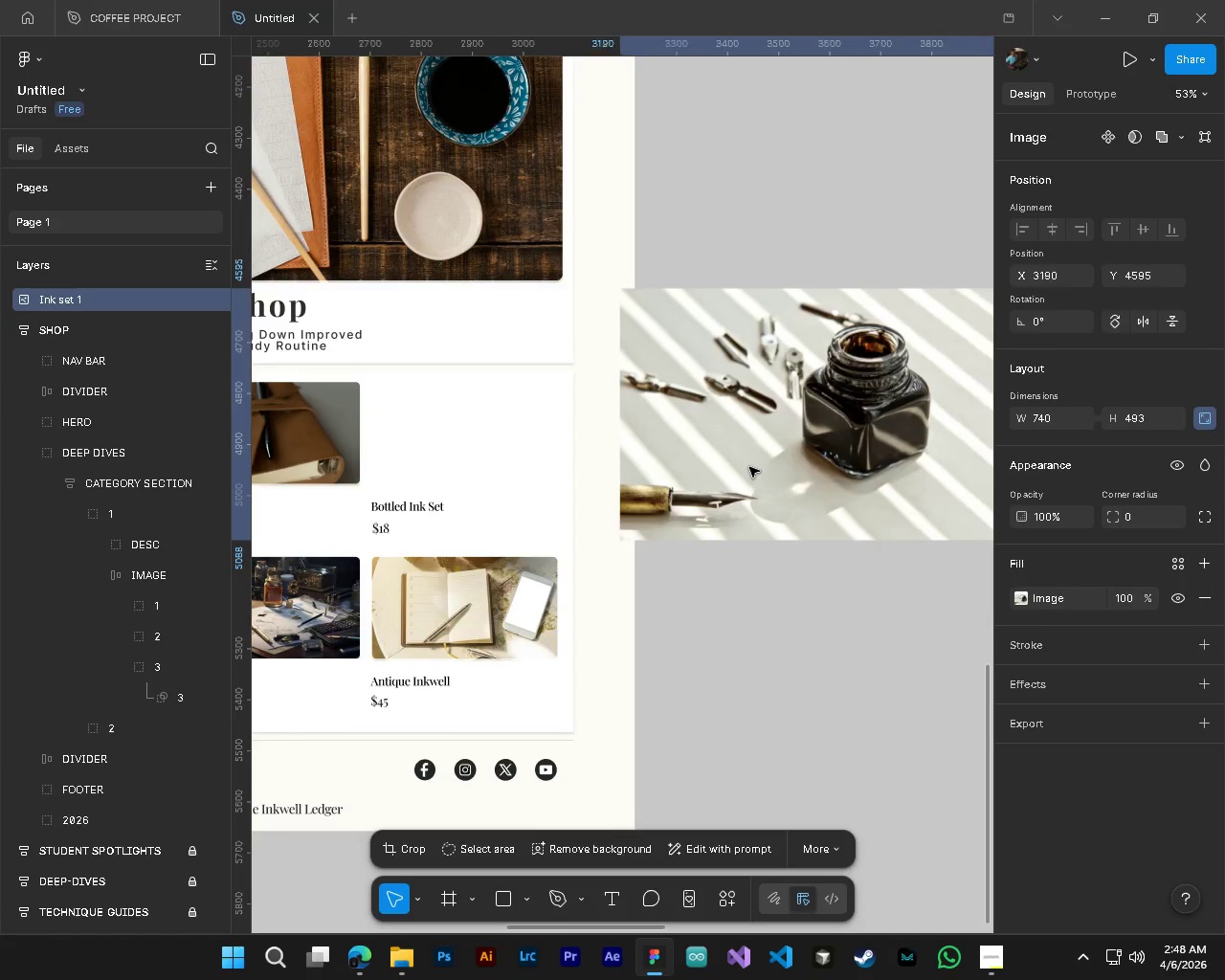 
hold_key(key=AltLeft, duration=0.5)
 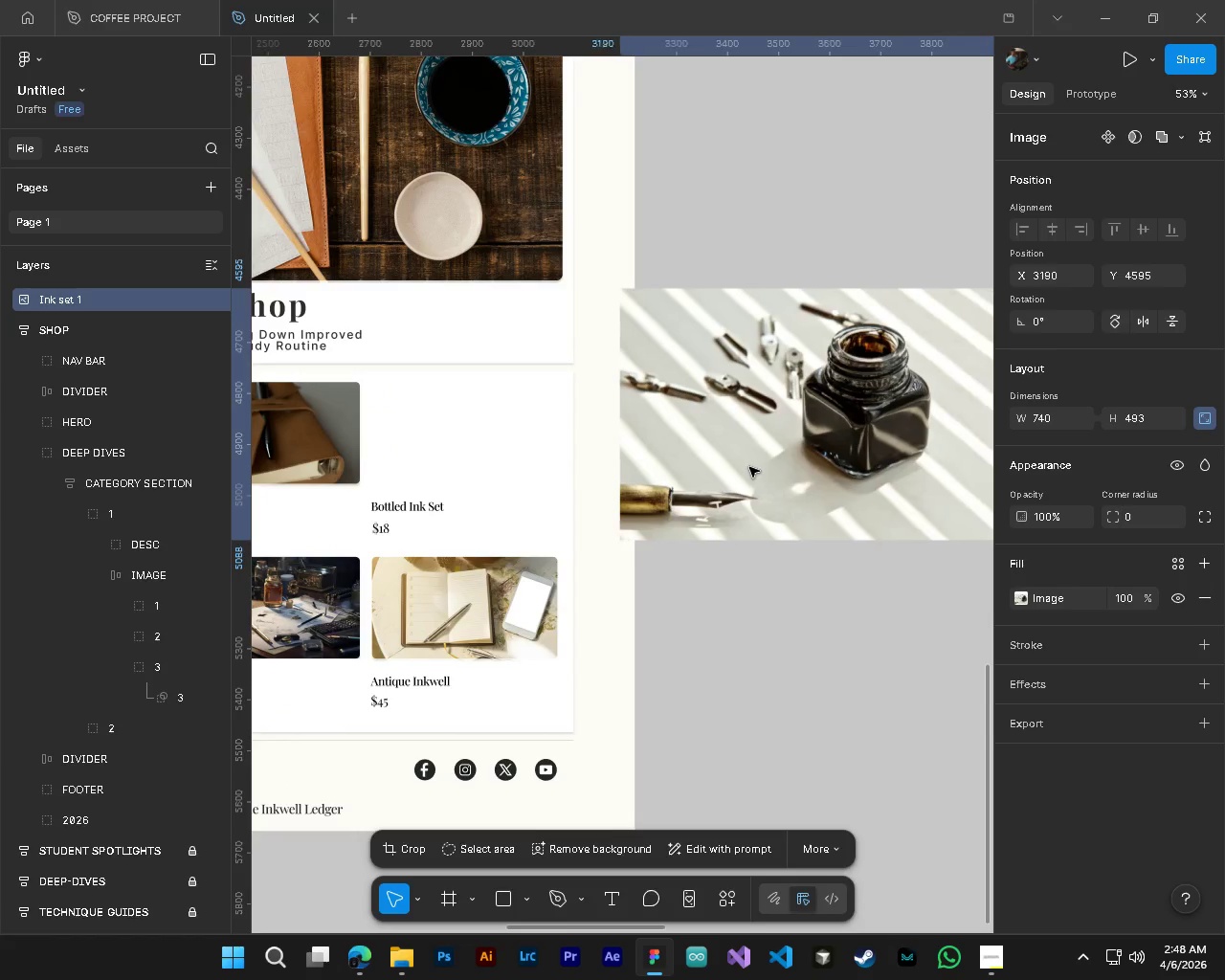 
left_click_drag(start_coordinate=[783, 463], to_coordinate=[726, 471])
 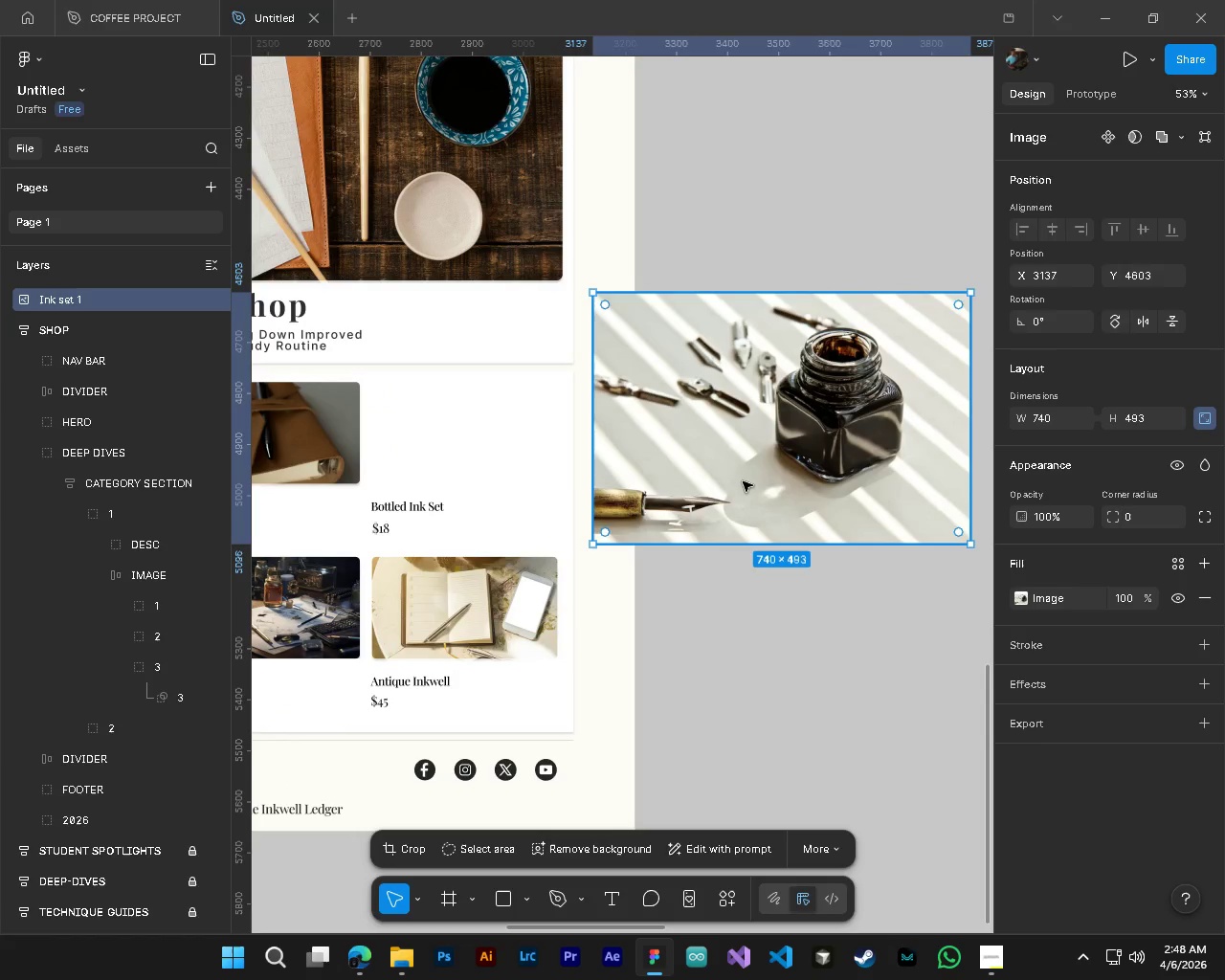 
scroll: coordinate [705, 540], scroll_direction: up, amount: 5.0
 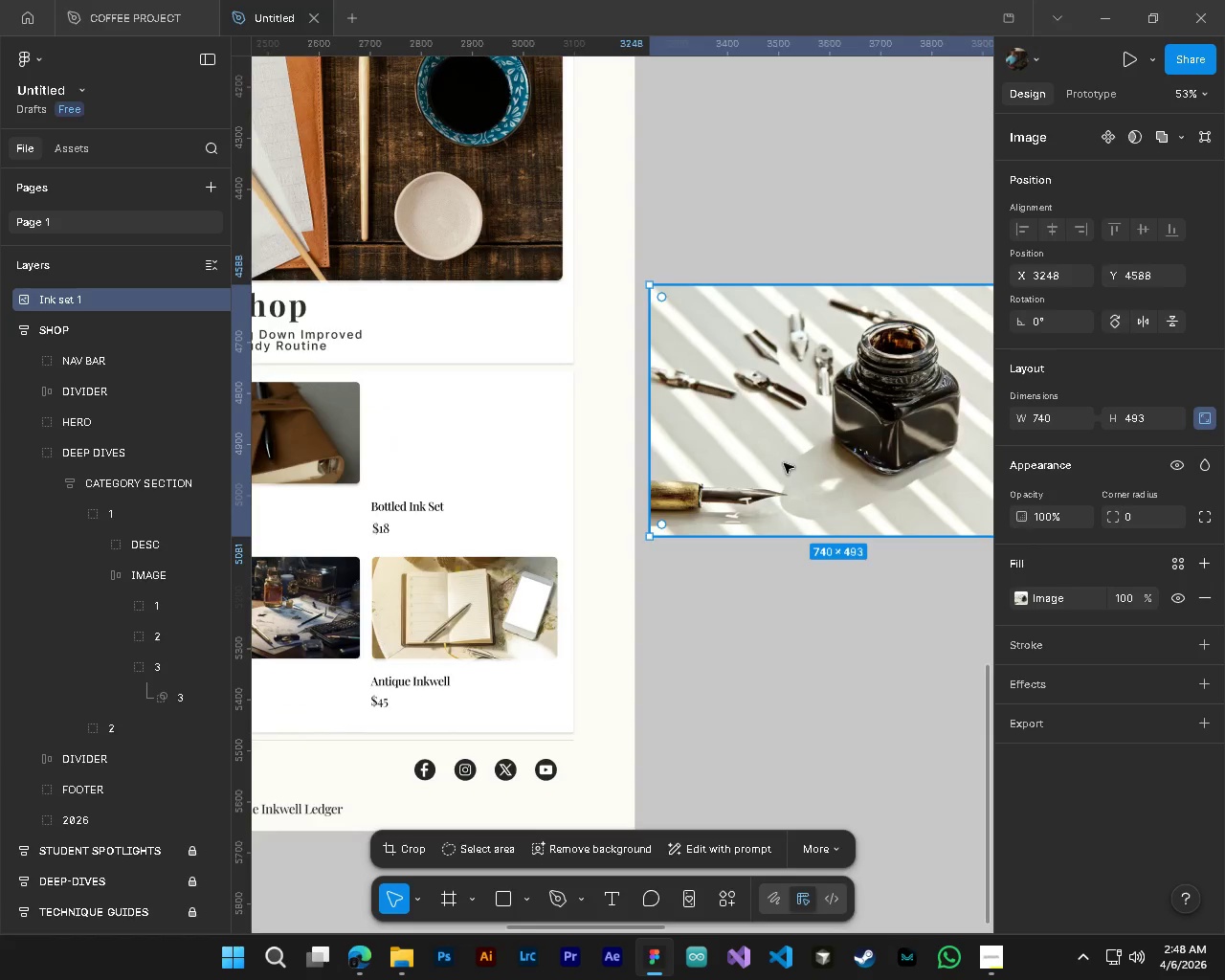 
left_click_drag(start_coordinate=[743, 481], to_coordinate=[732, 482])
 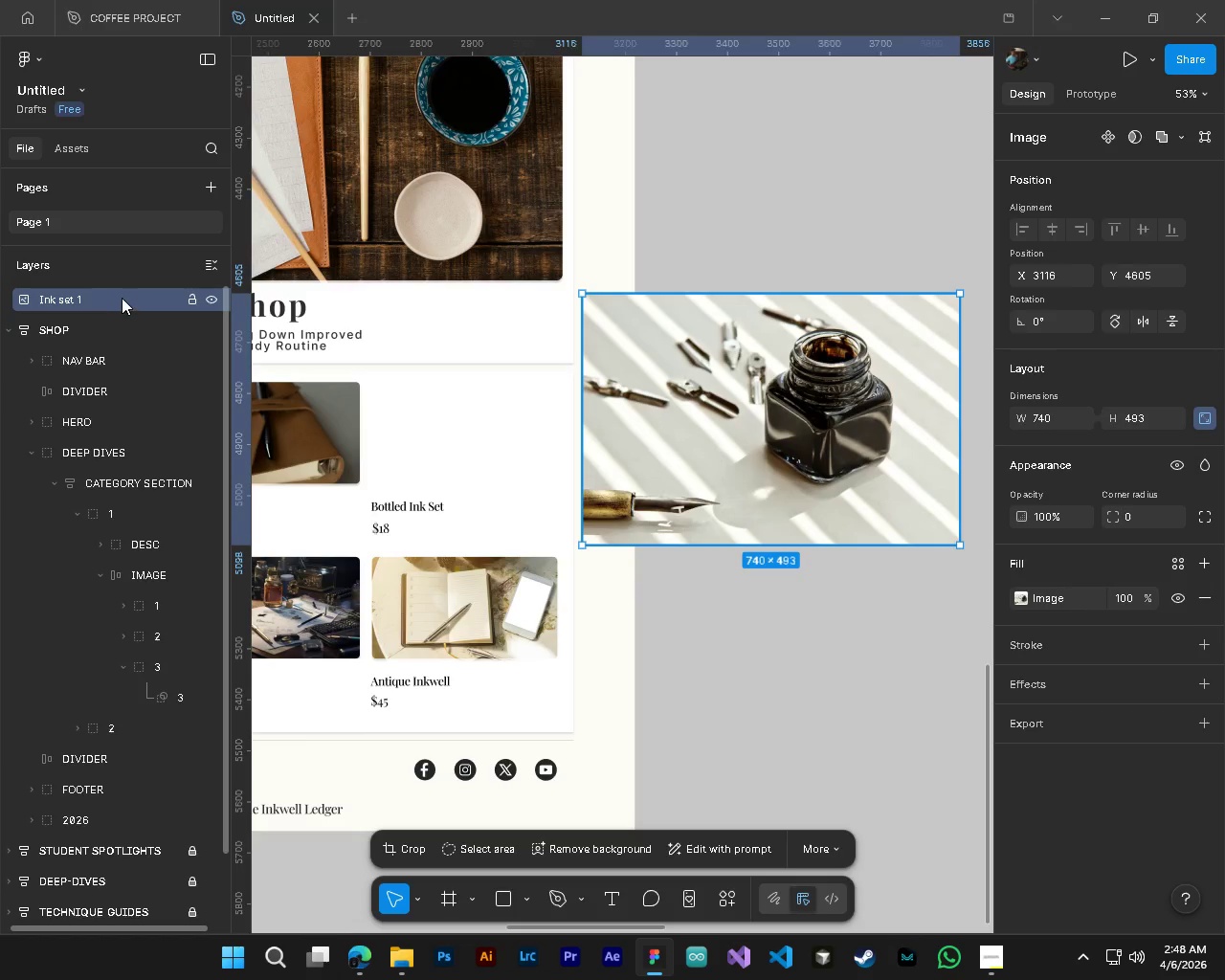 
left_click_drag(start_coordinate=[121, 298], to_coordinate=[153, 676])
 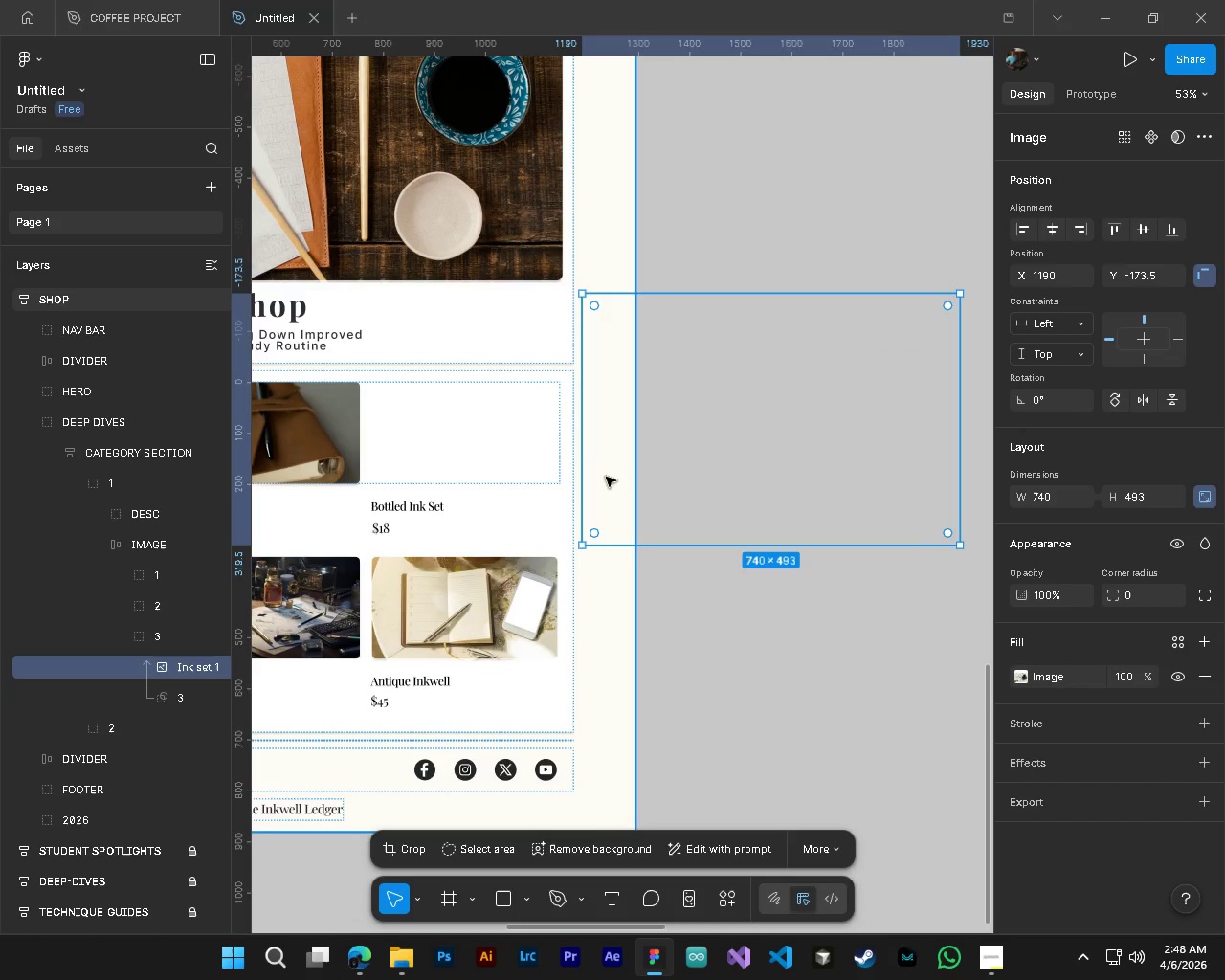 
left_click_drag(start_coordinate=[607, 476], to_coordinate=[442, 459])
 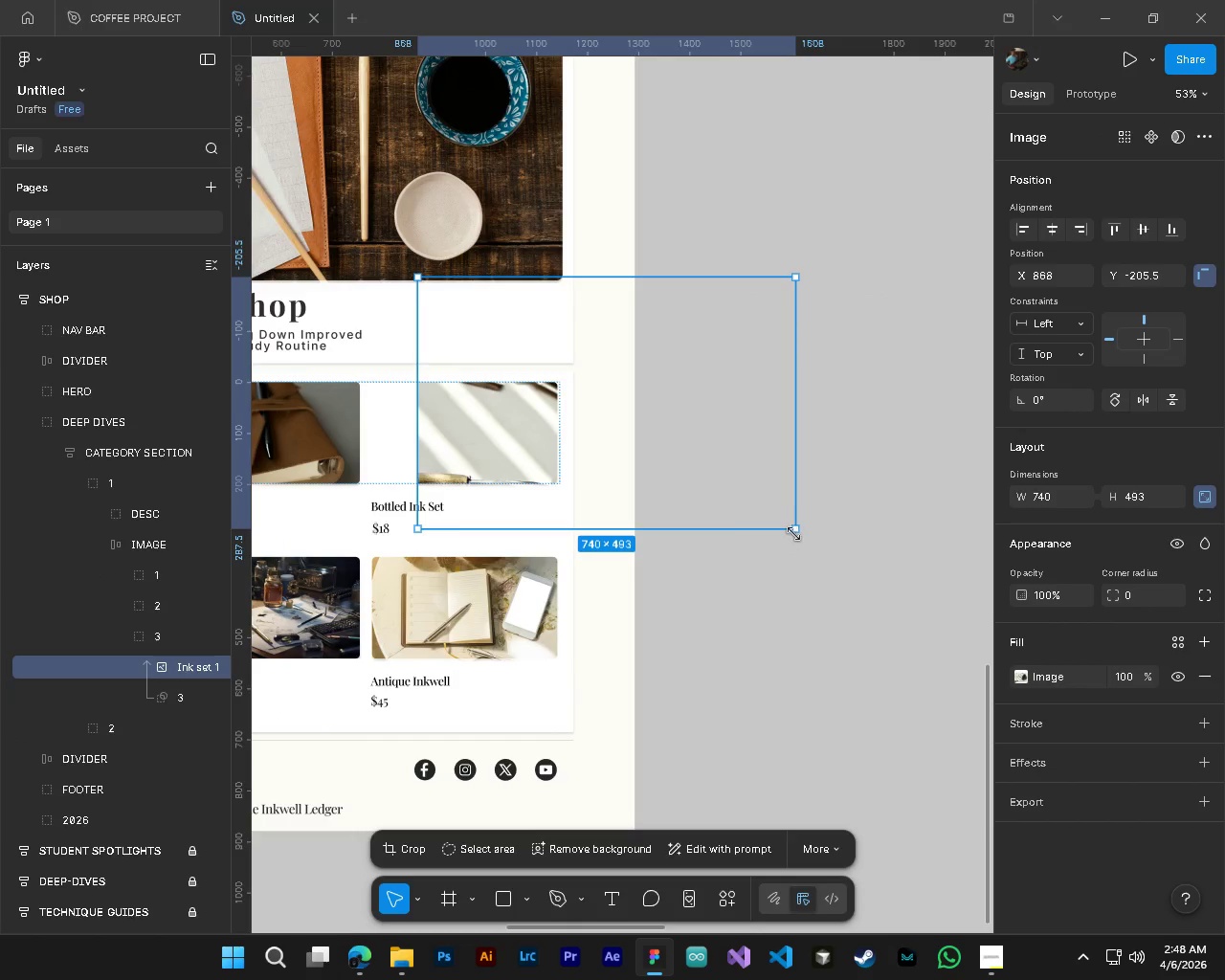 
left_click_drag(start_coordinate=[794, 534], to_coordinate=[421, 431])
 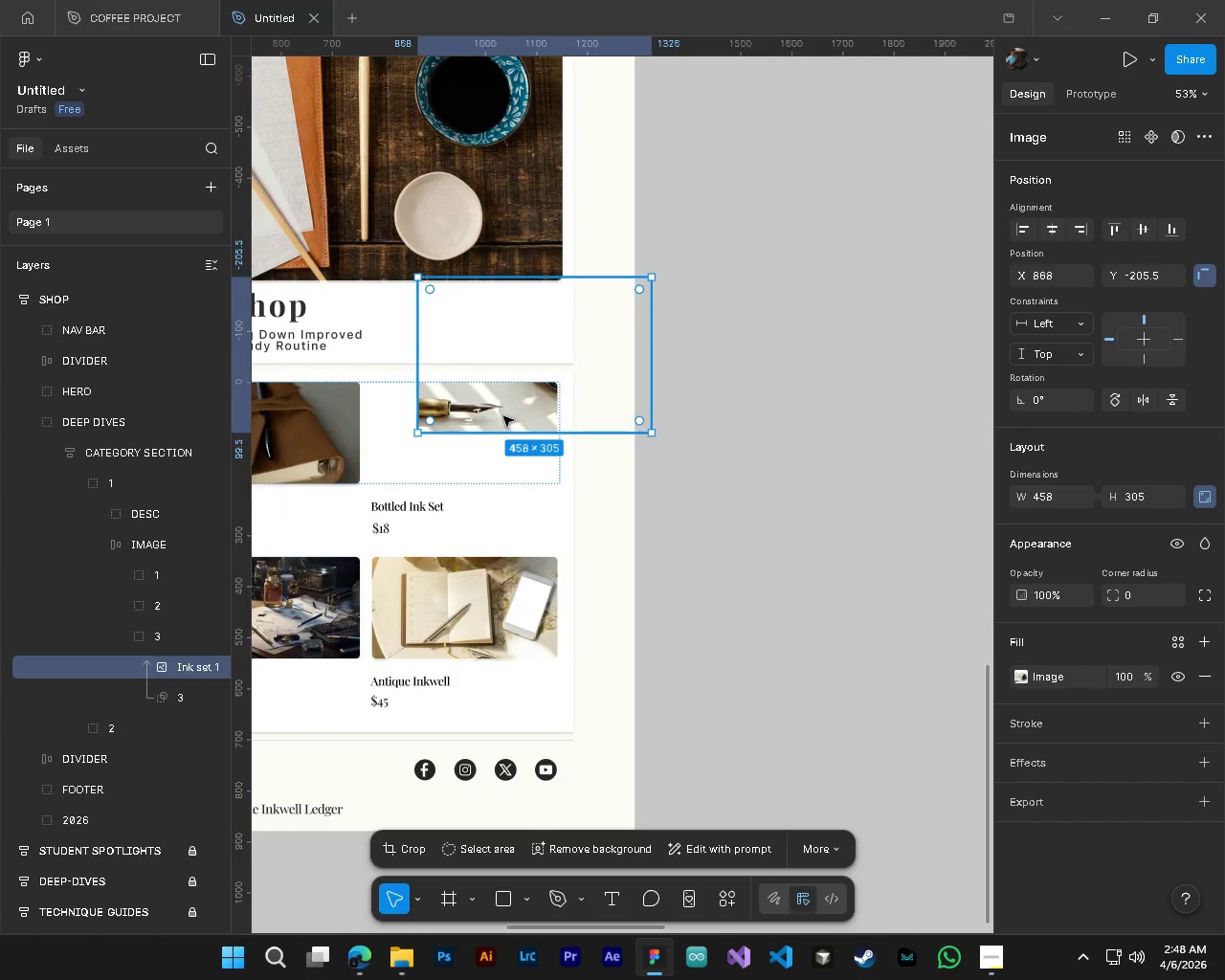 
left_click_drag(start_coordinate=[503, 416], to_coordinate=[430, 486])
 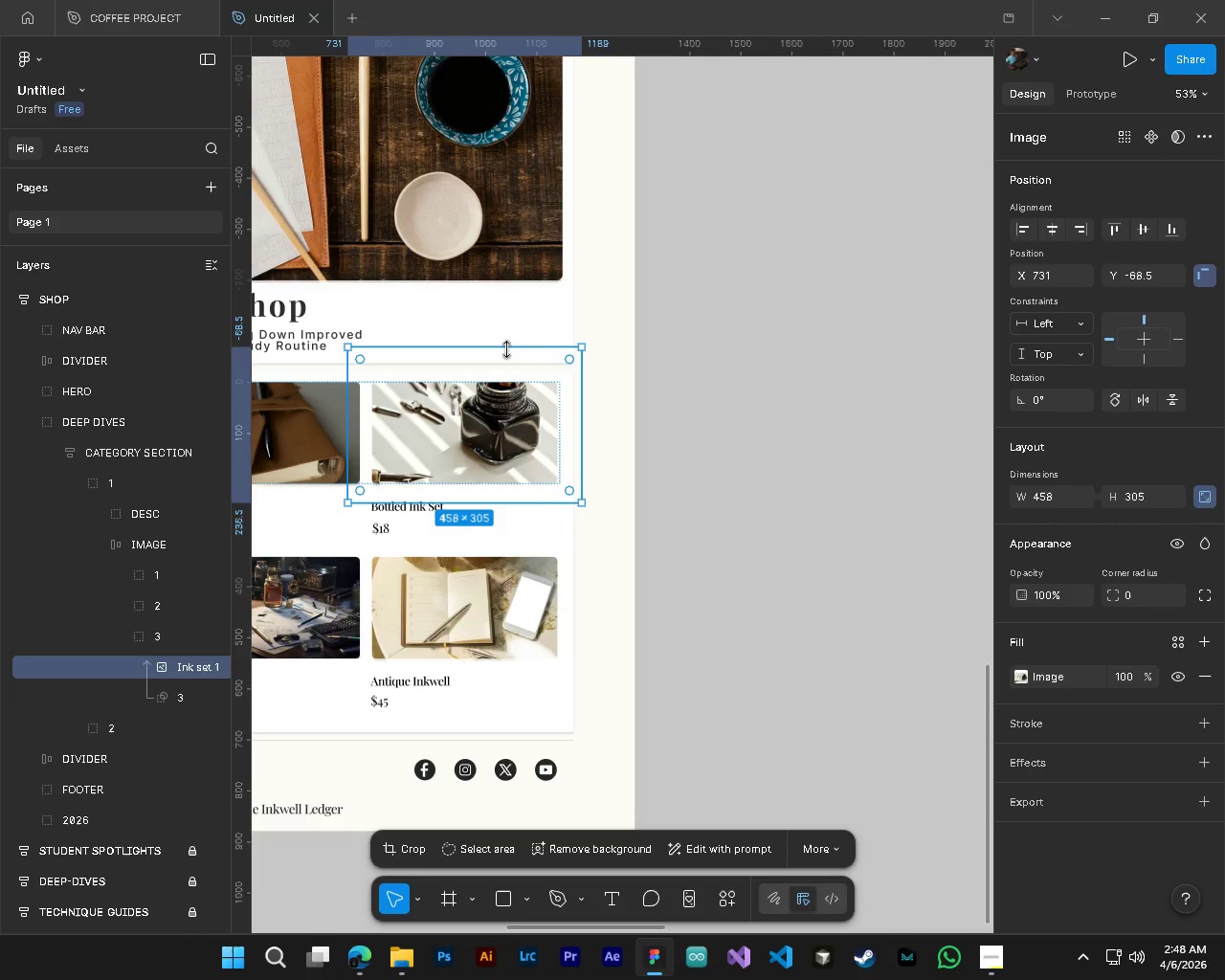 
left_click_drag(start_coordinate=[507, 349], to_coordinate=[517, 409])
 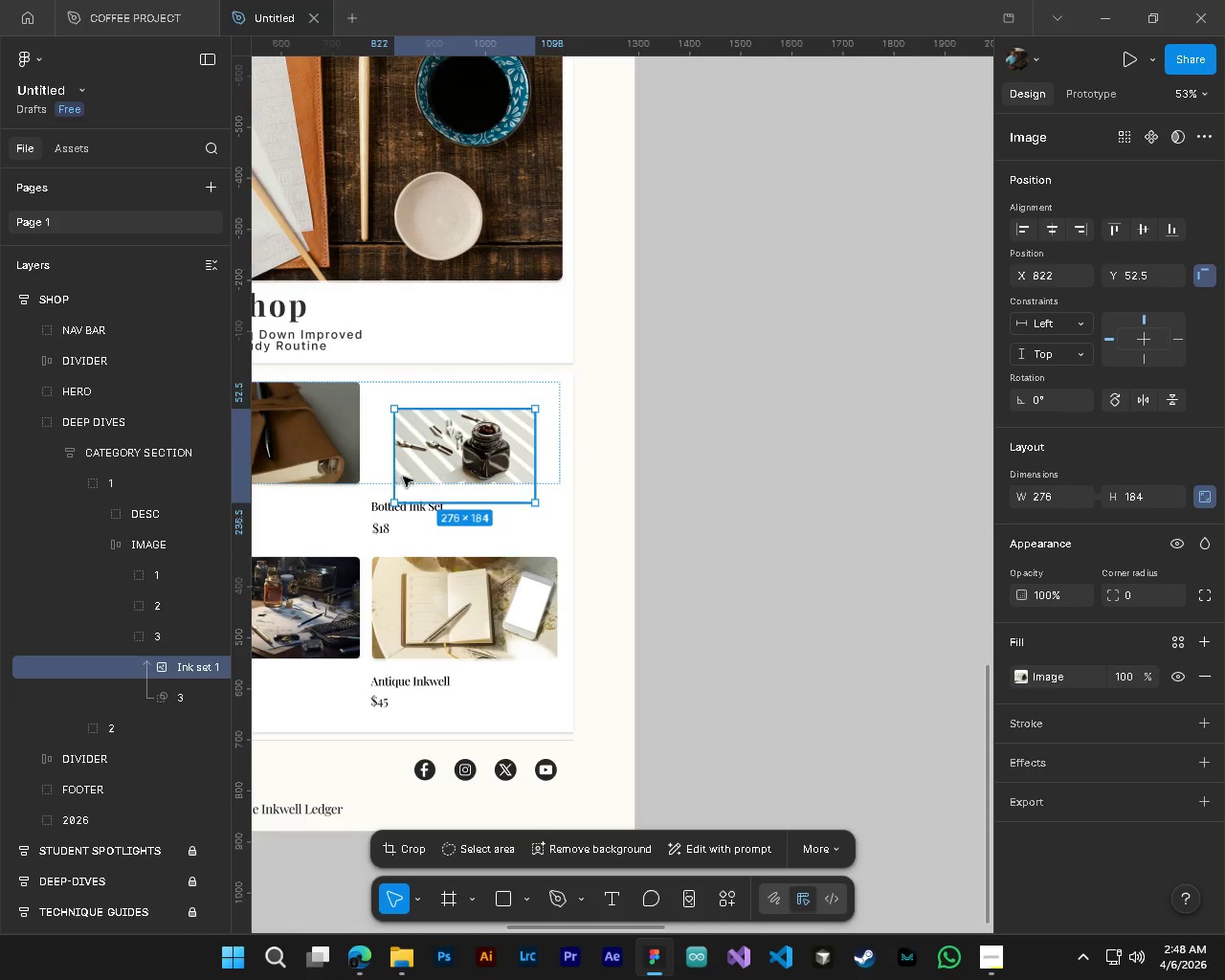 
hold_key(key=ControlLeft, duration=0.45)
 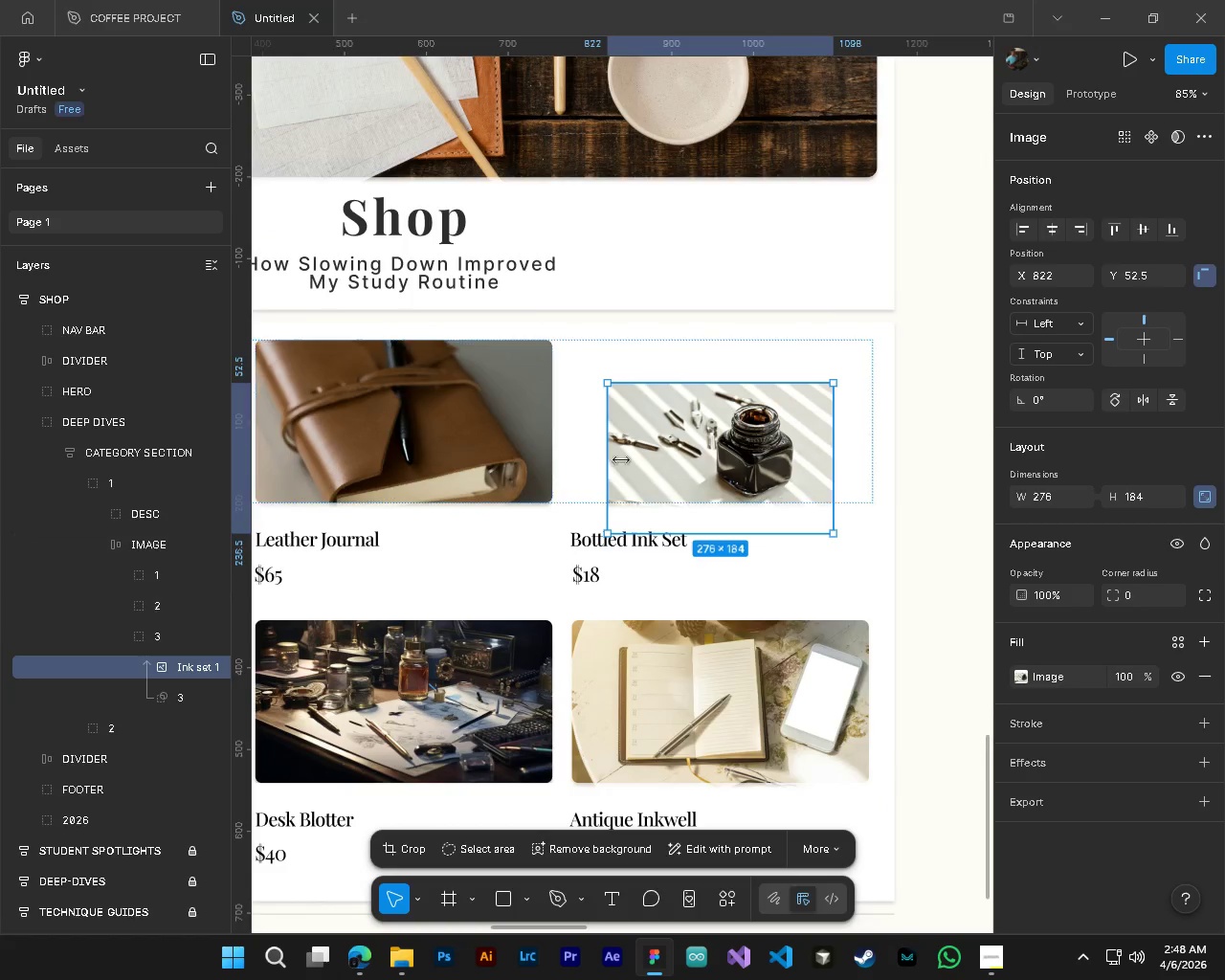 
key(Alt+Control+AltLeft)
 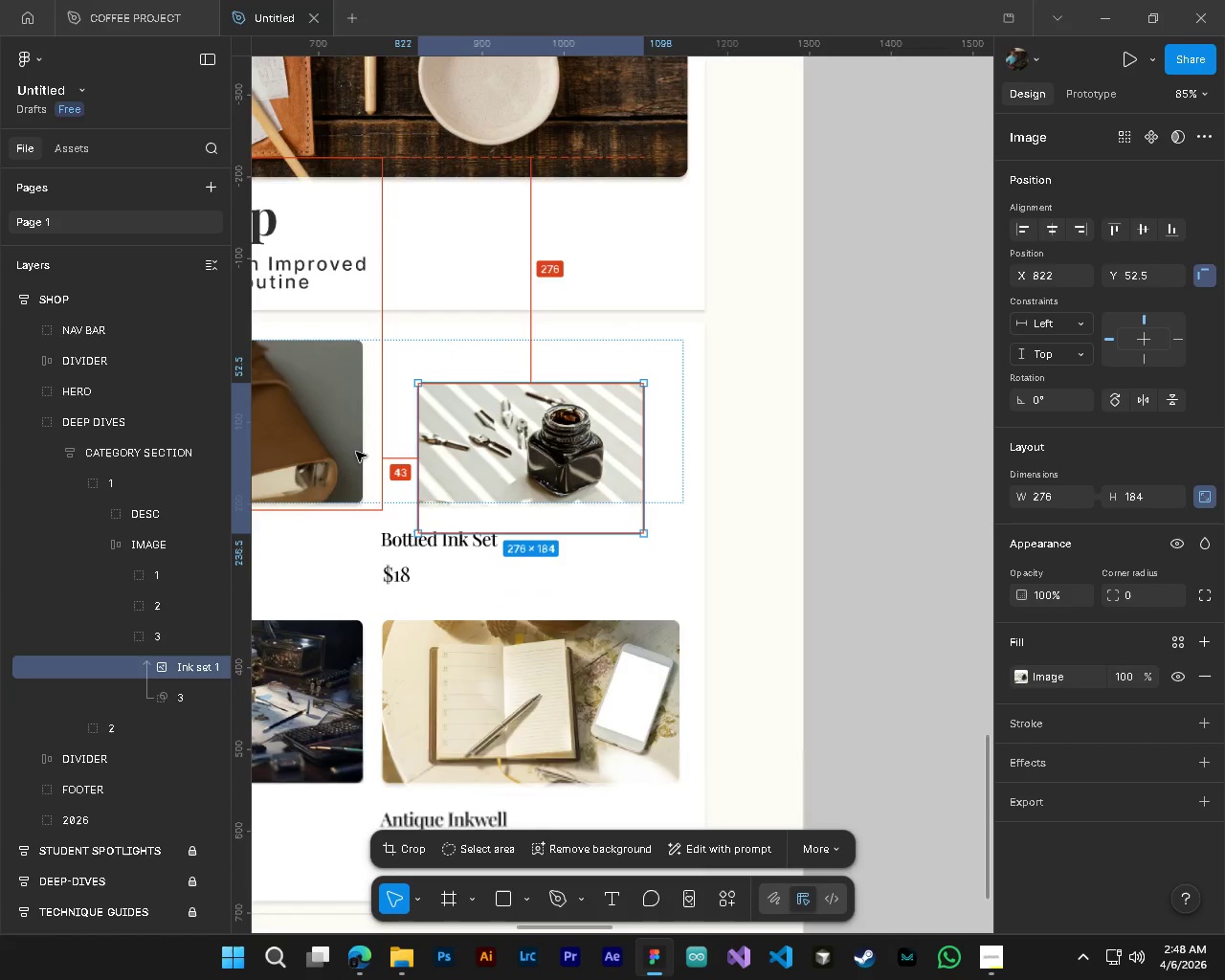 
key(Shift+ShiftLeft)
 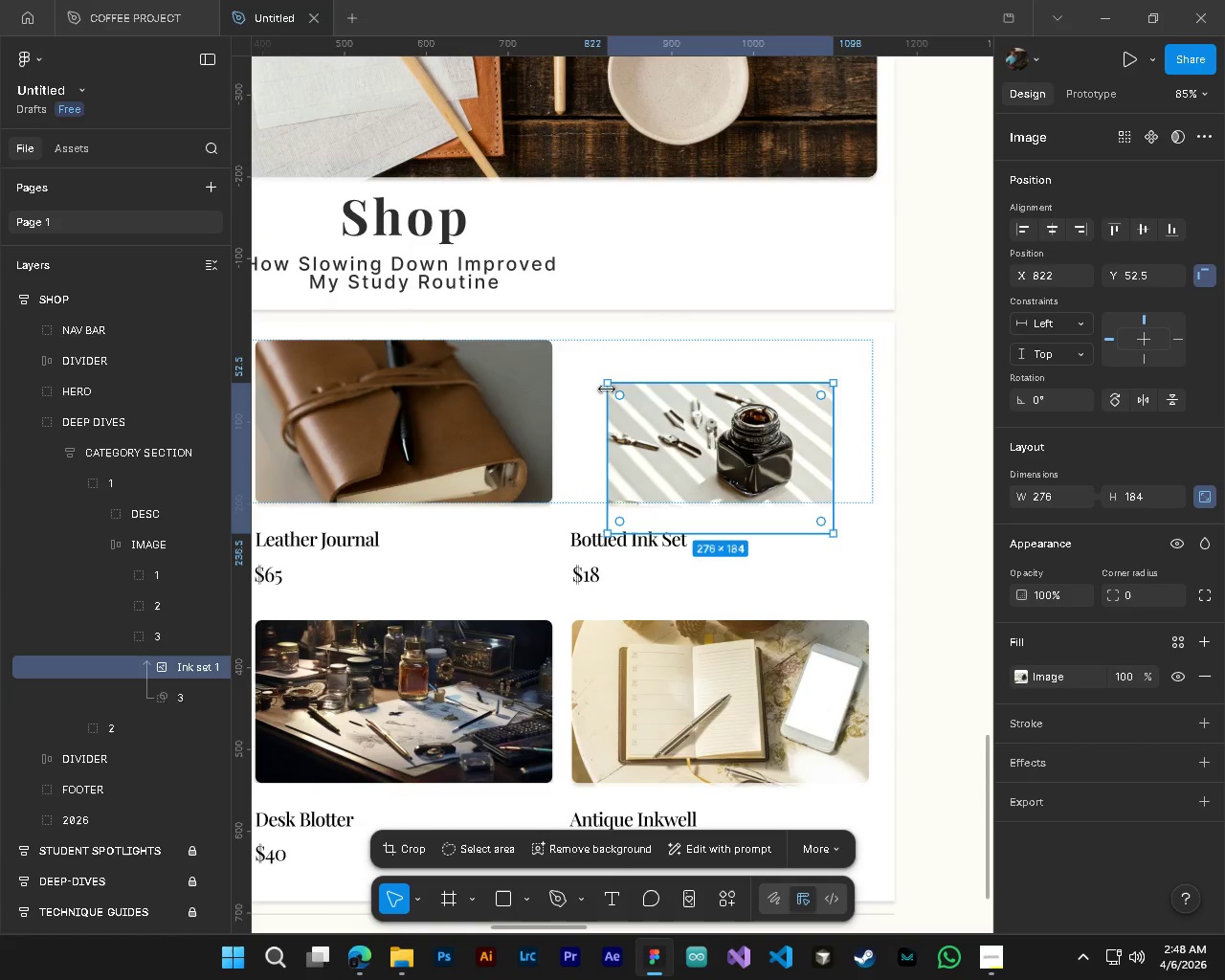 
scroll: coordinate [470, 476], scroll_direction: up, amount: 8.0
 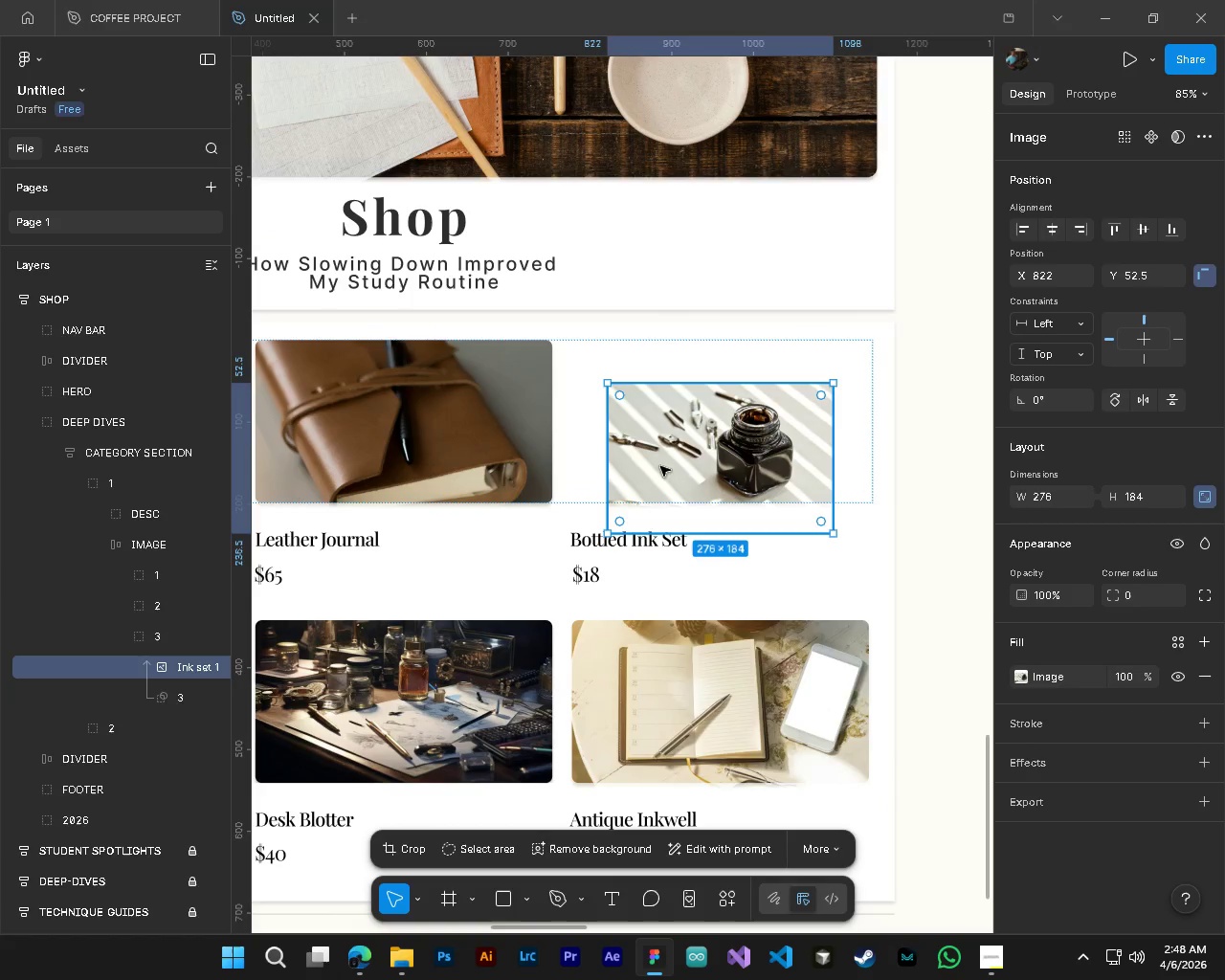 
left_click_drag(start_coordinate=[607, 389], to_coordinate=[593, 363])
 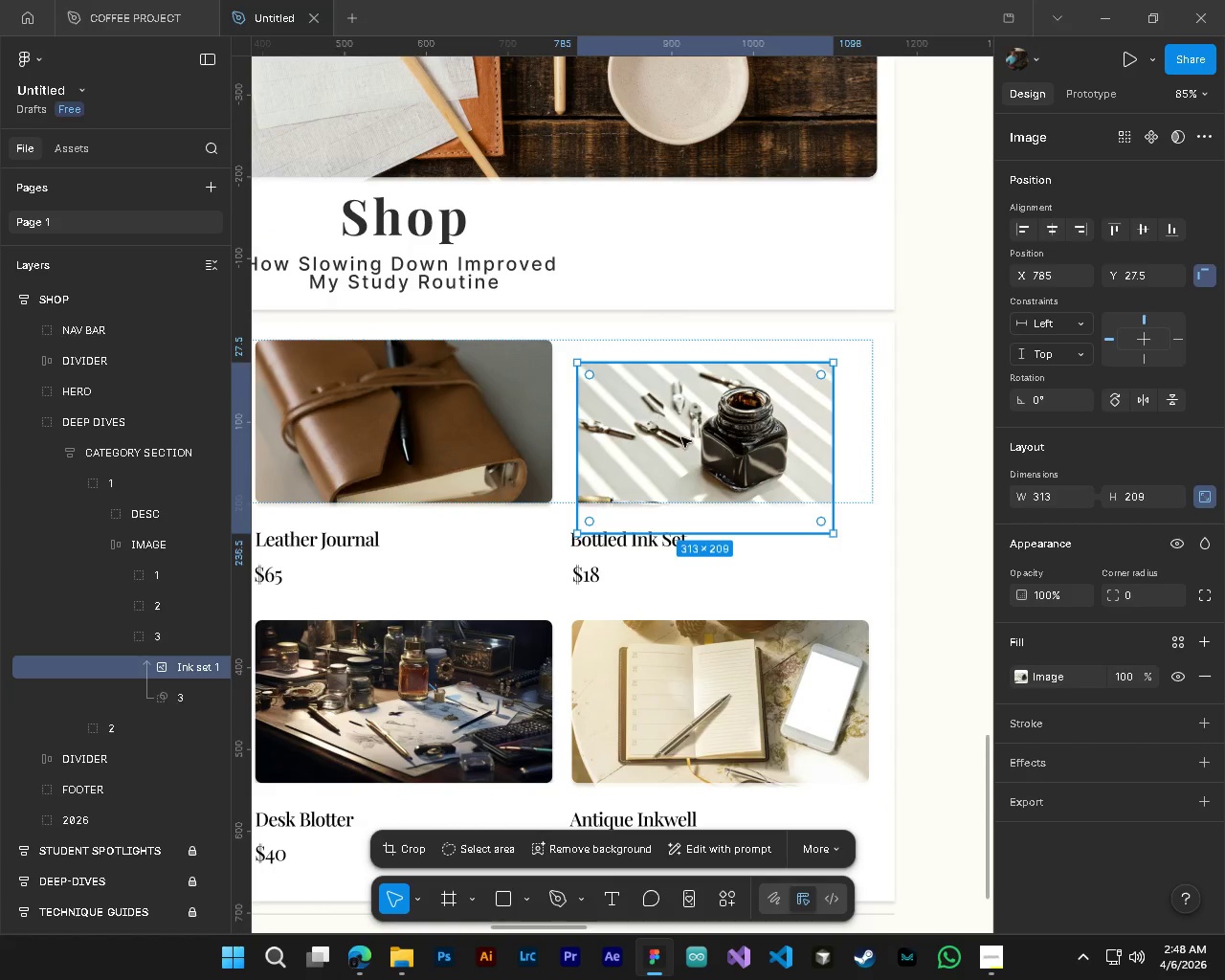 
left_click_drag(start_coordinate=[682, 438], to_coordinate=[656, 402])
 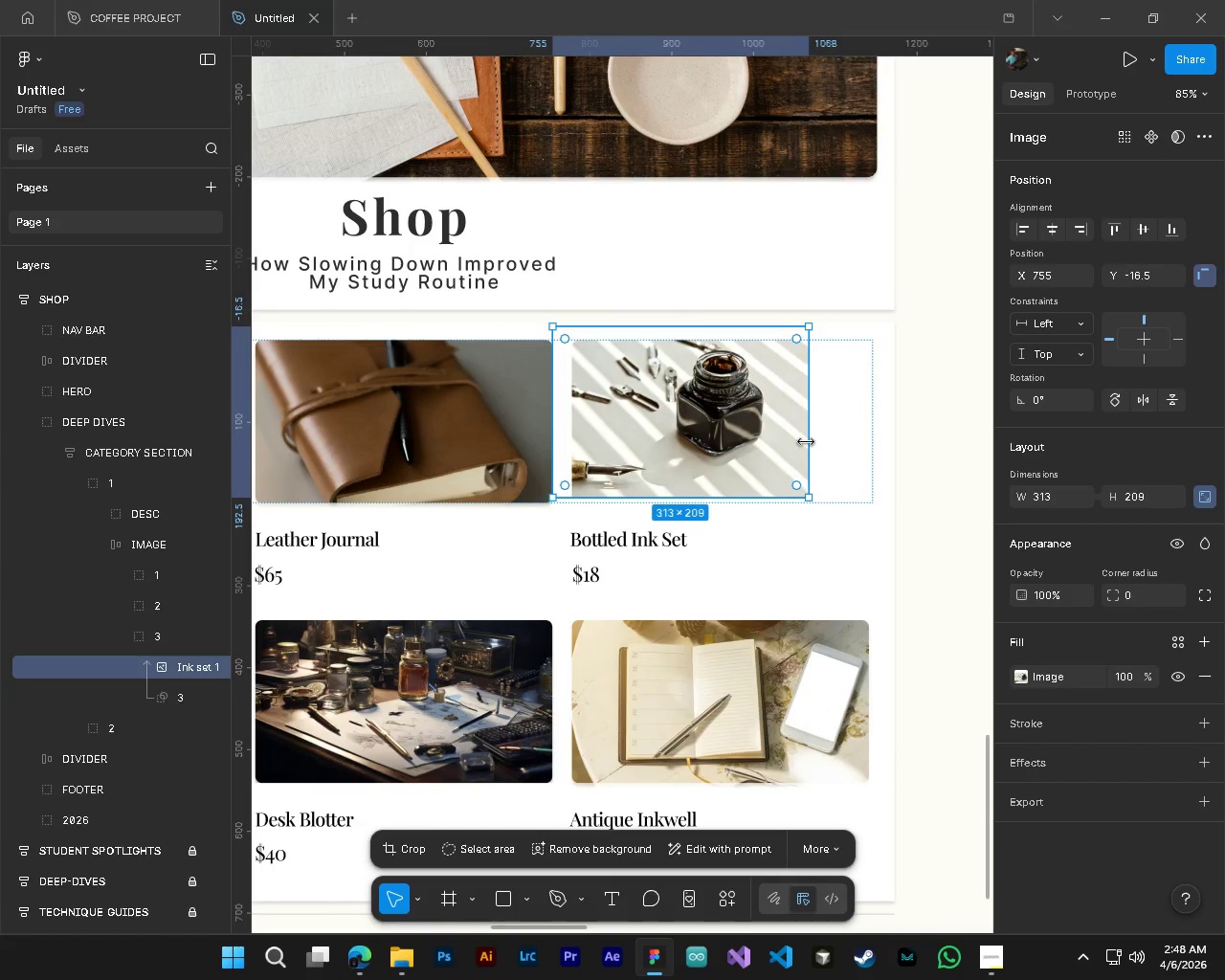 
left_click_drag(start_coordinate=[806, 442], to_coordinate=[867, 462])
 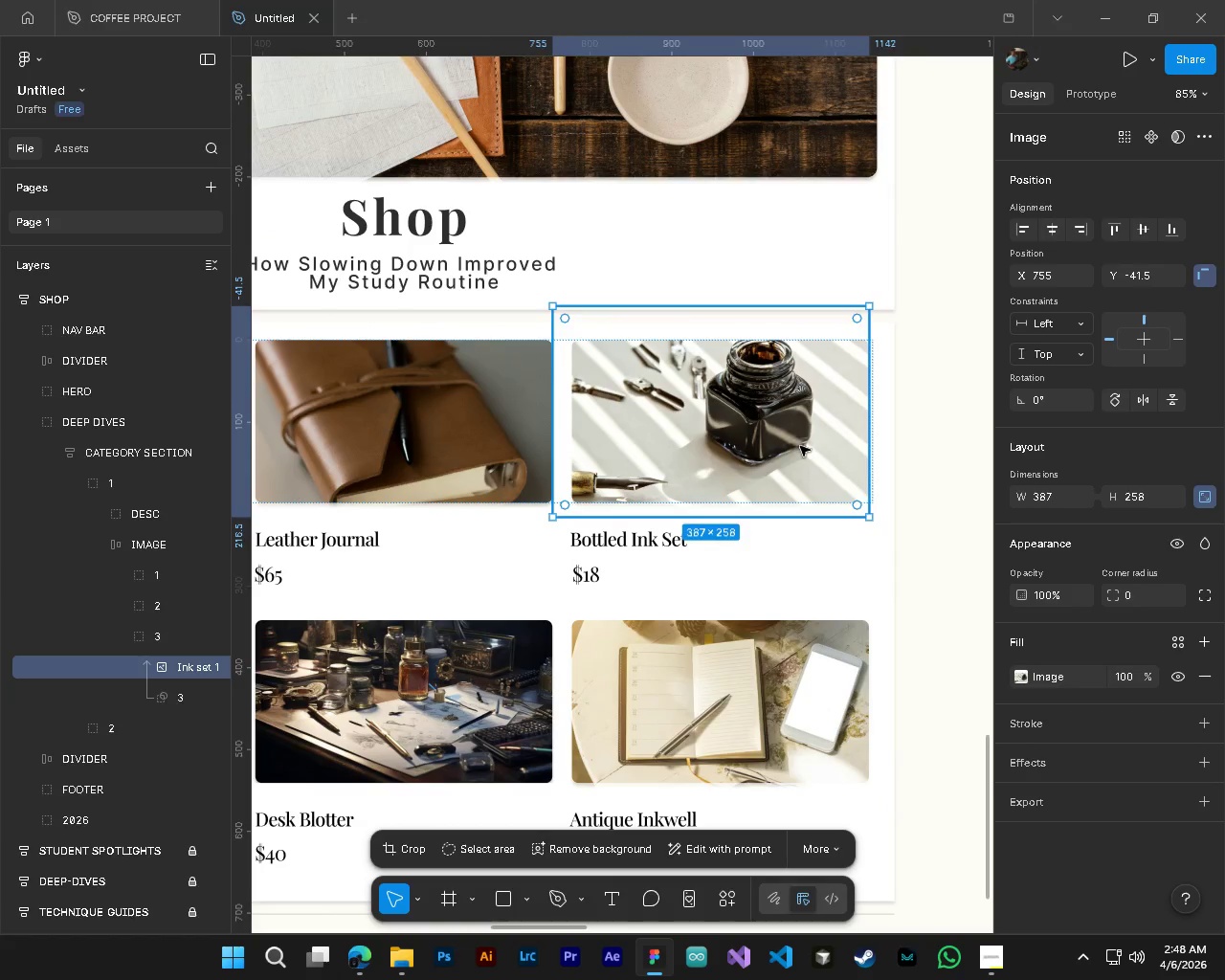 
left_click_drag(start_coordinate=[800, 445], to_coordinate=[823, 465])
 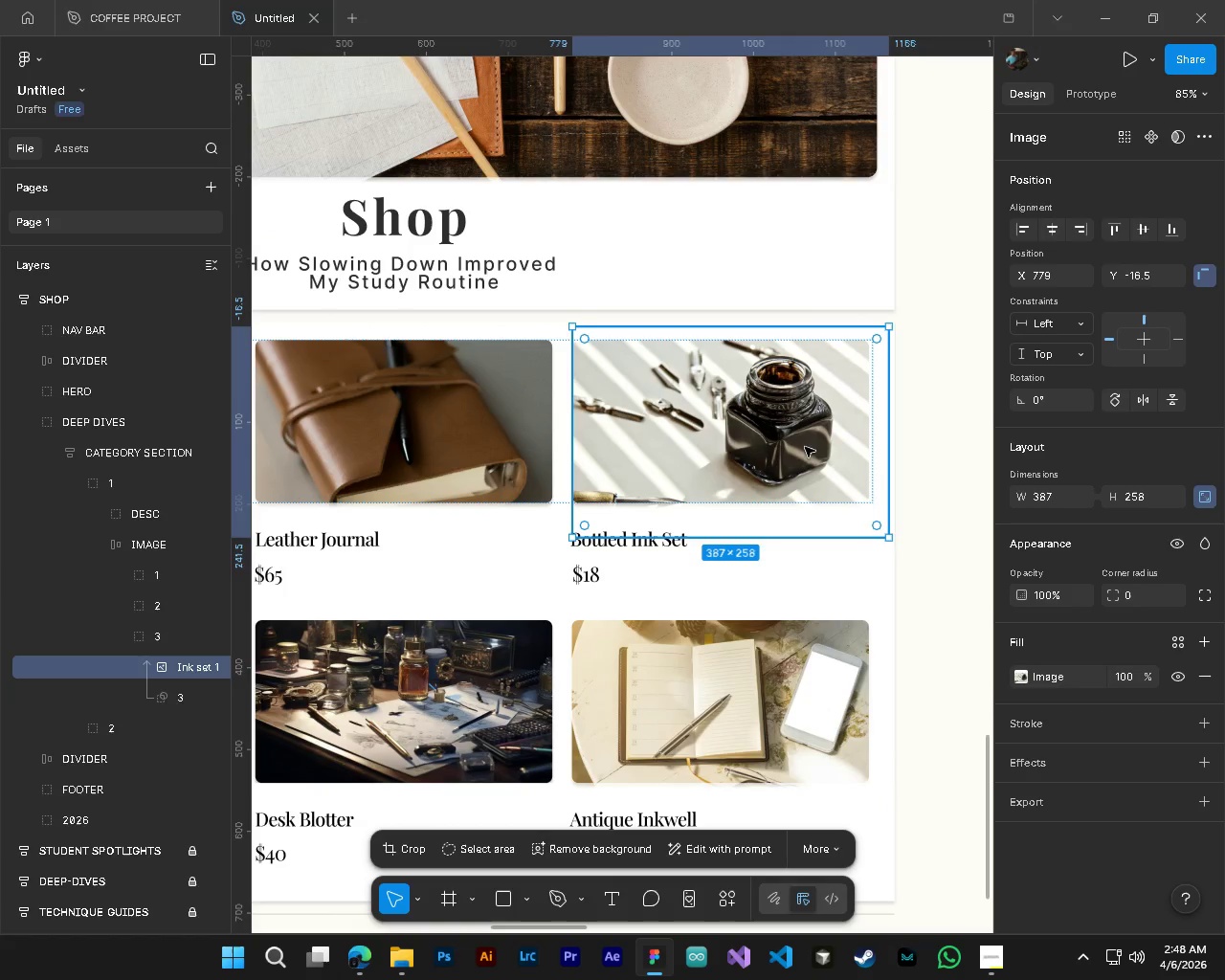 
left_click_drag(start_coordinate=[799, 447], to_coordinate=[792, 449])
 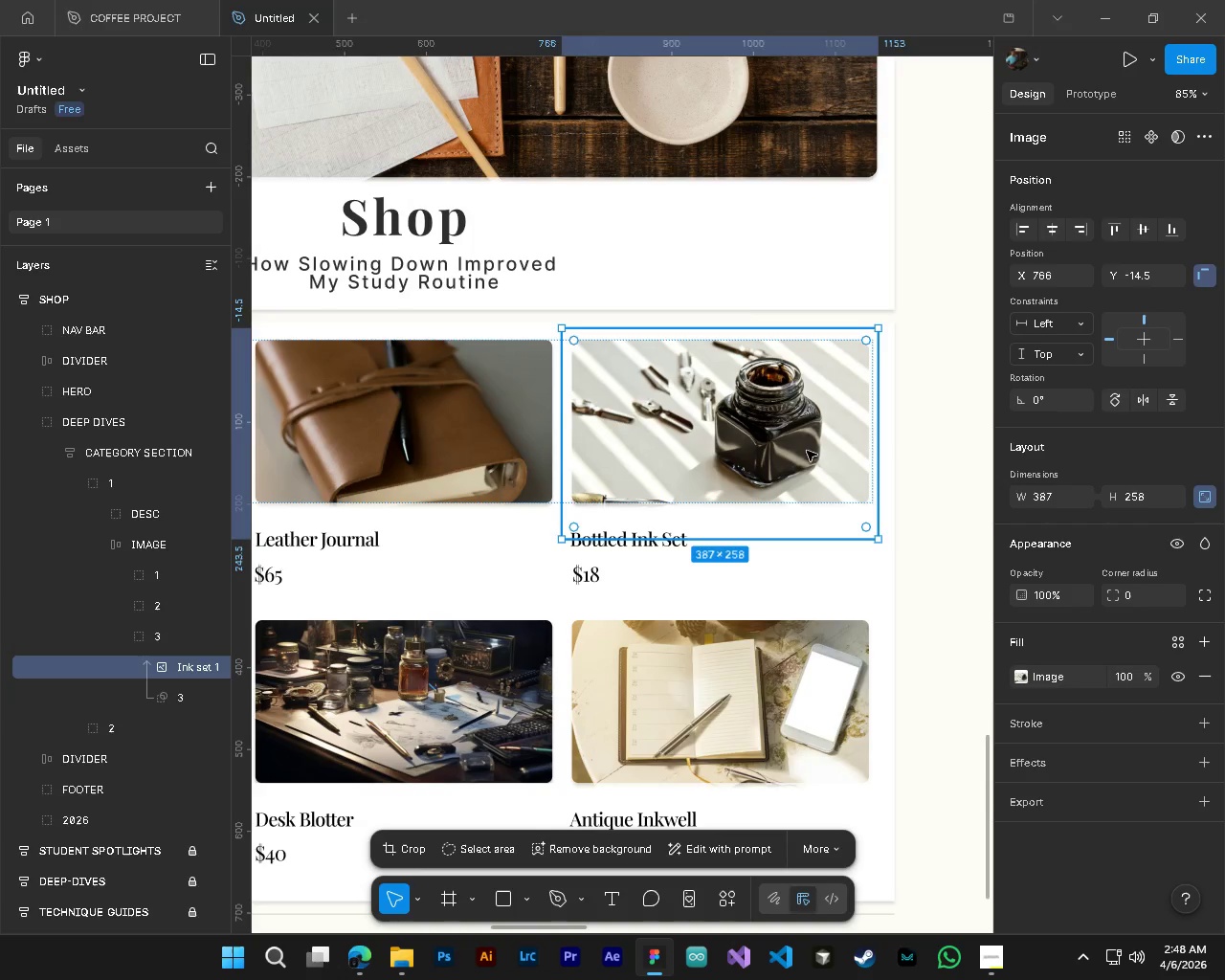 
hold_key(key=ControlLeft, duration=0.94)
 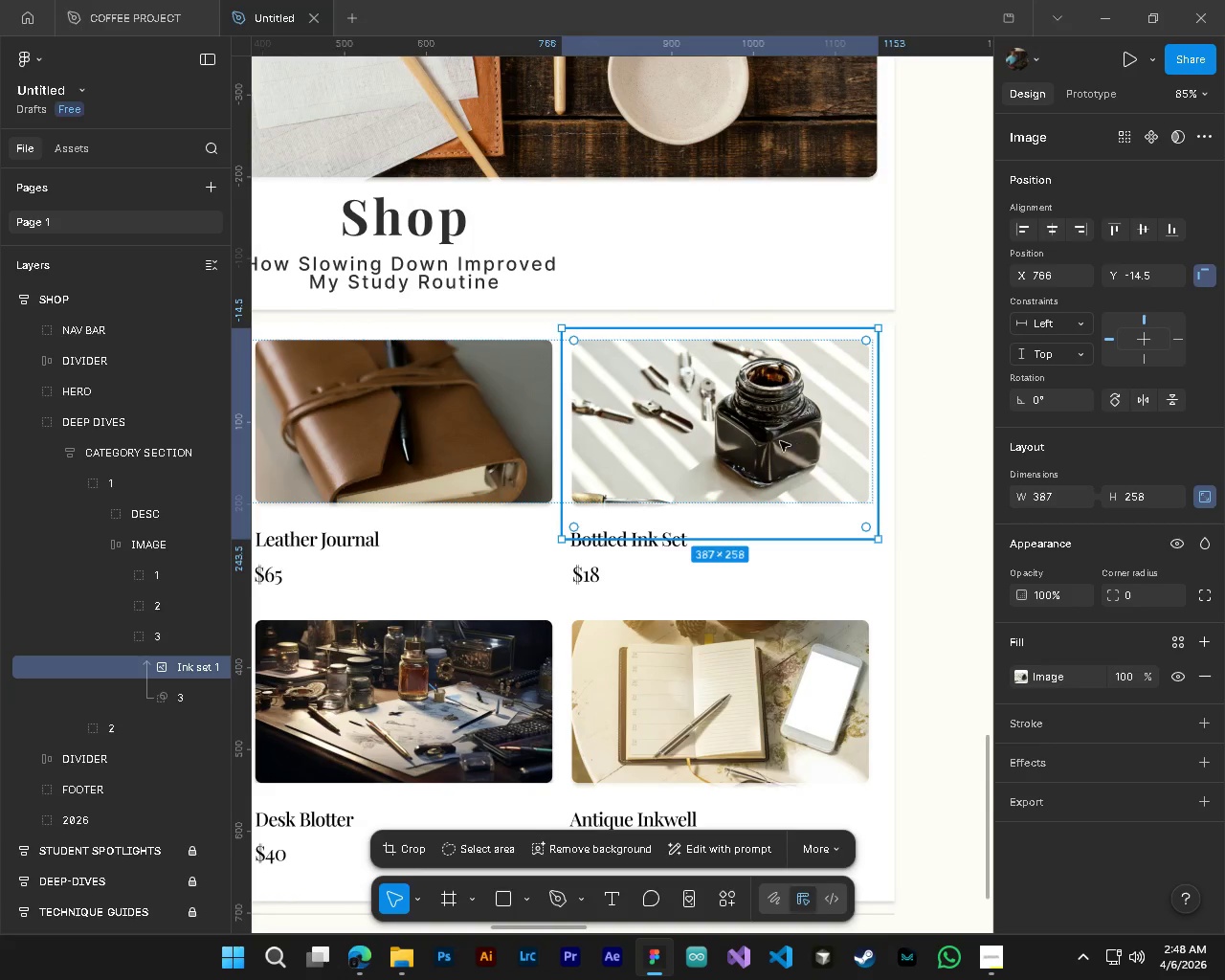 
hold_key(key=AltLeft, duration=0.91)
 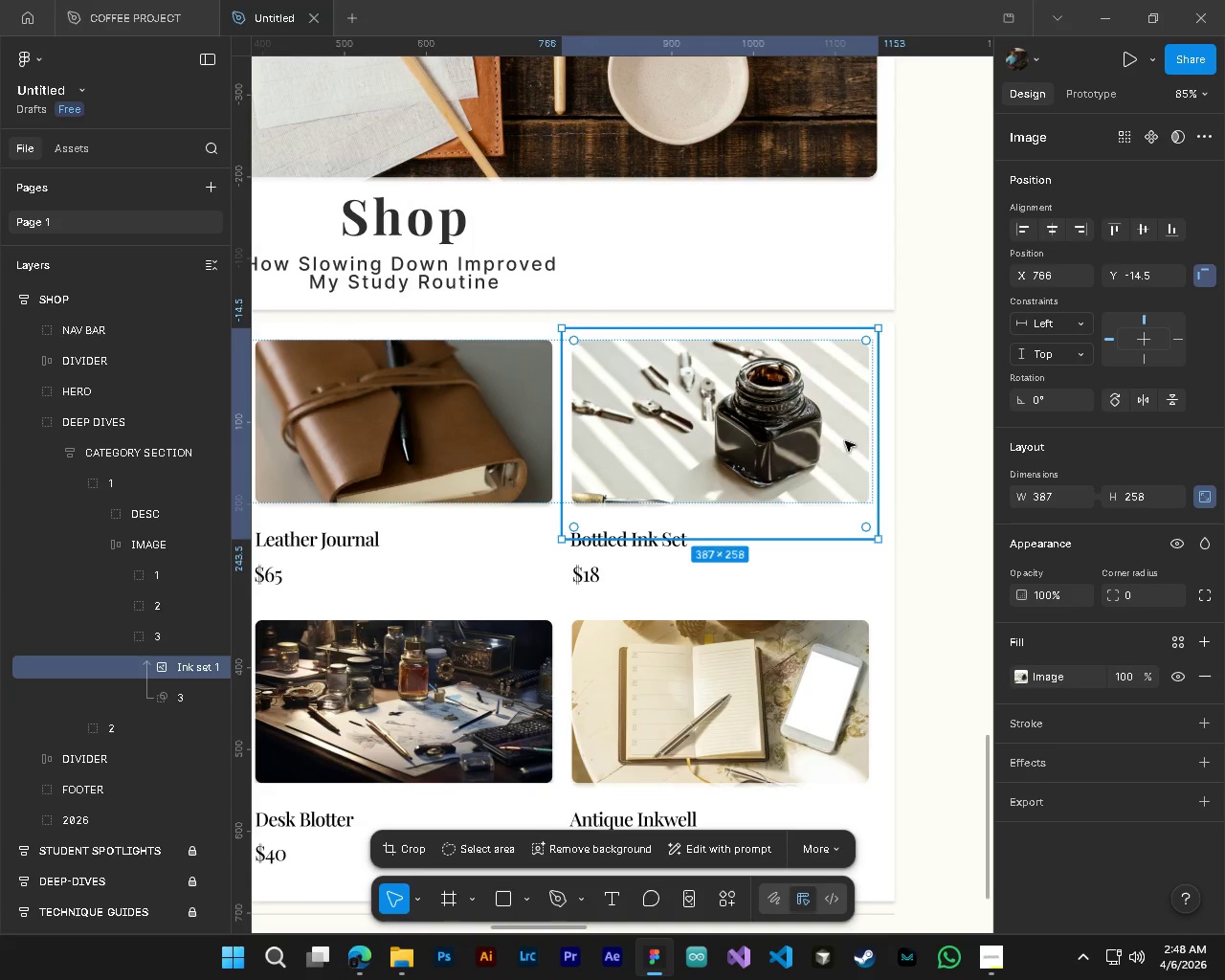 
left_click_drag(start_coordinate=[770, 439], to_coordinate=[779, 436])
 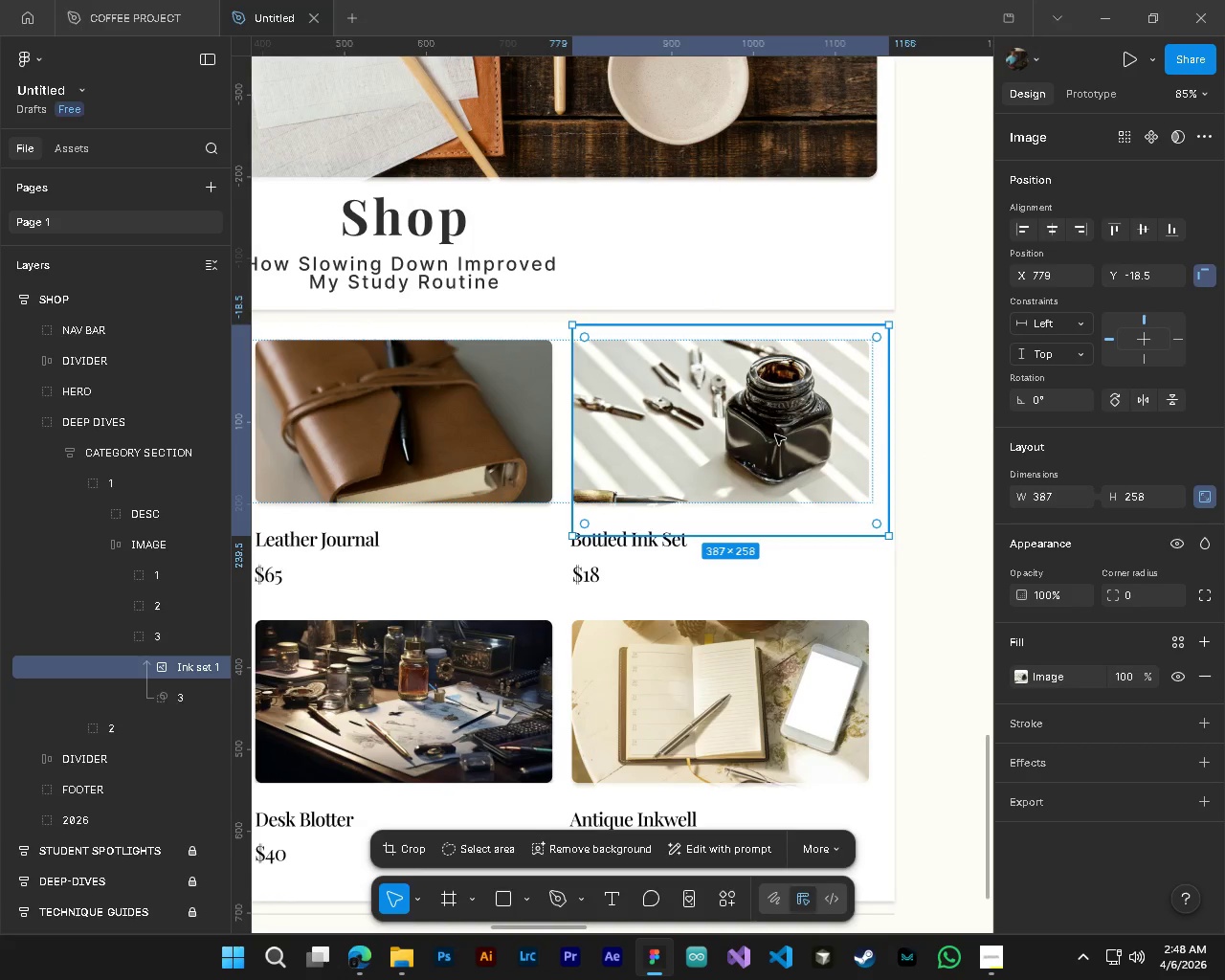 
hold_key(key=ControlLeft, duration=0.55)
 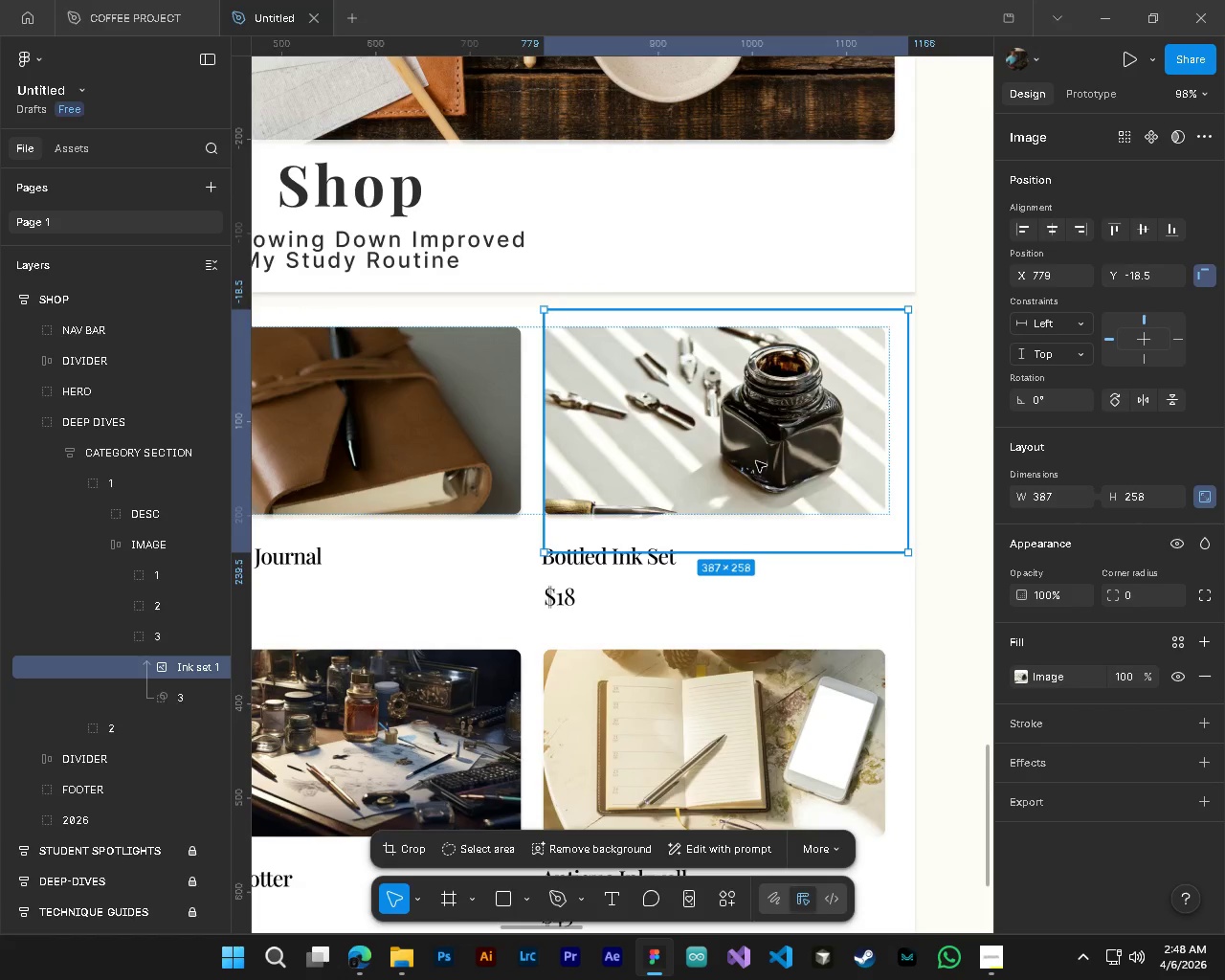 
key(Alt+Control+AltLeft)
 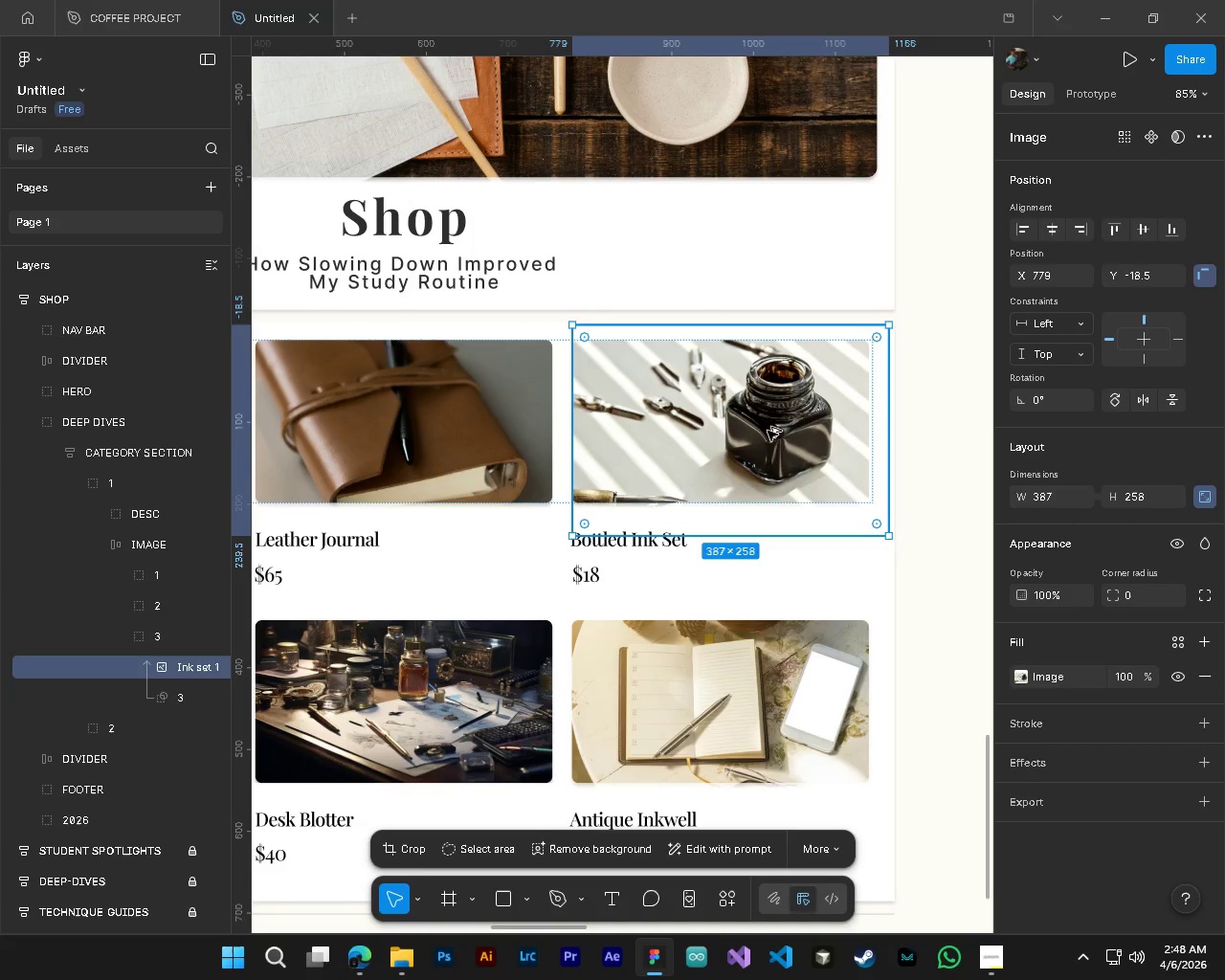 
hold_key(key=AltLeft, duration=0.36)
scroll: coordinate [760, 426], scroll_direction: up, amount: 2.0
 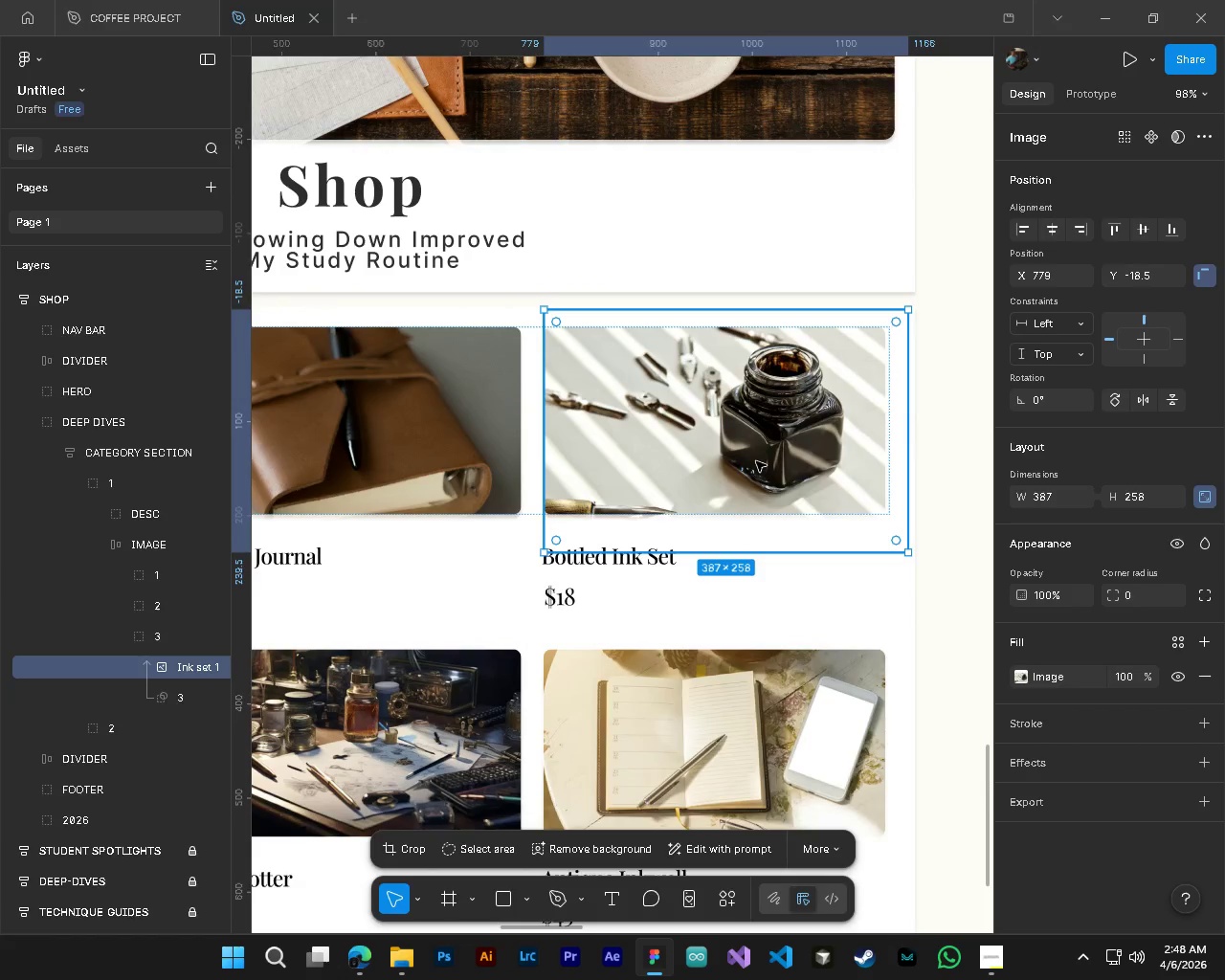 
left_click_drag(start_coordinate=[756, 461], to_coordinate=[750, 472])
 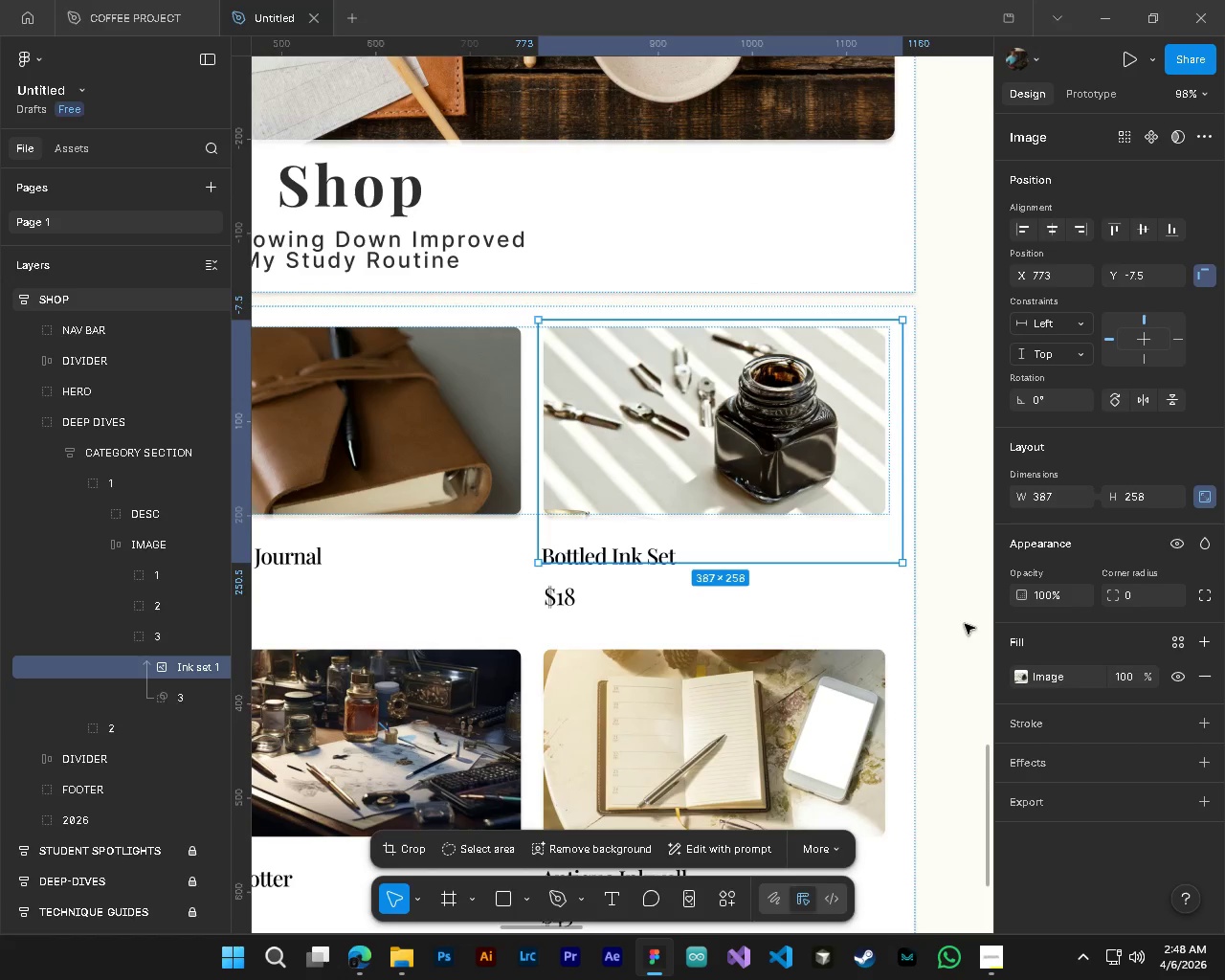 
left_click([962, 624])
 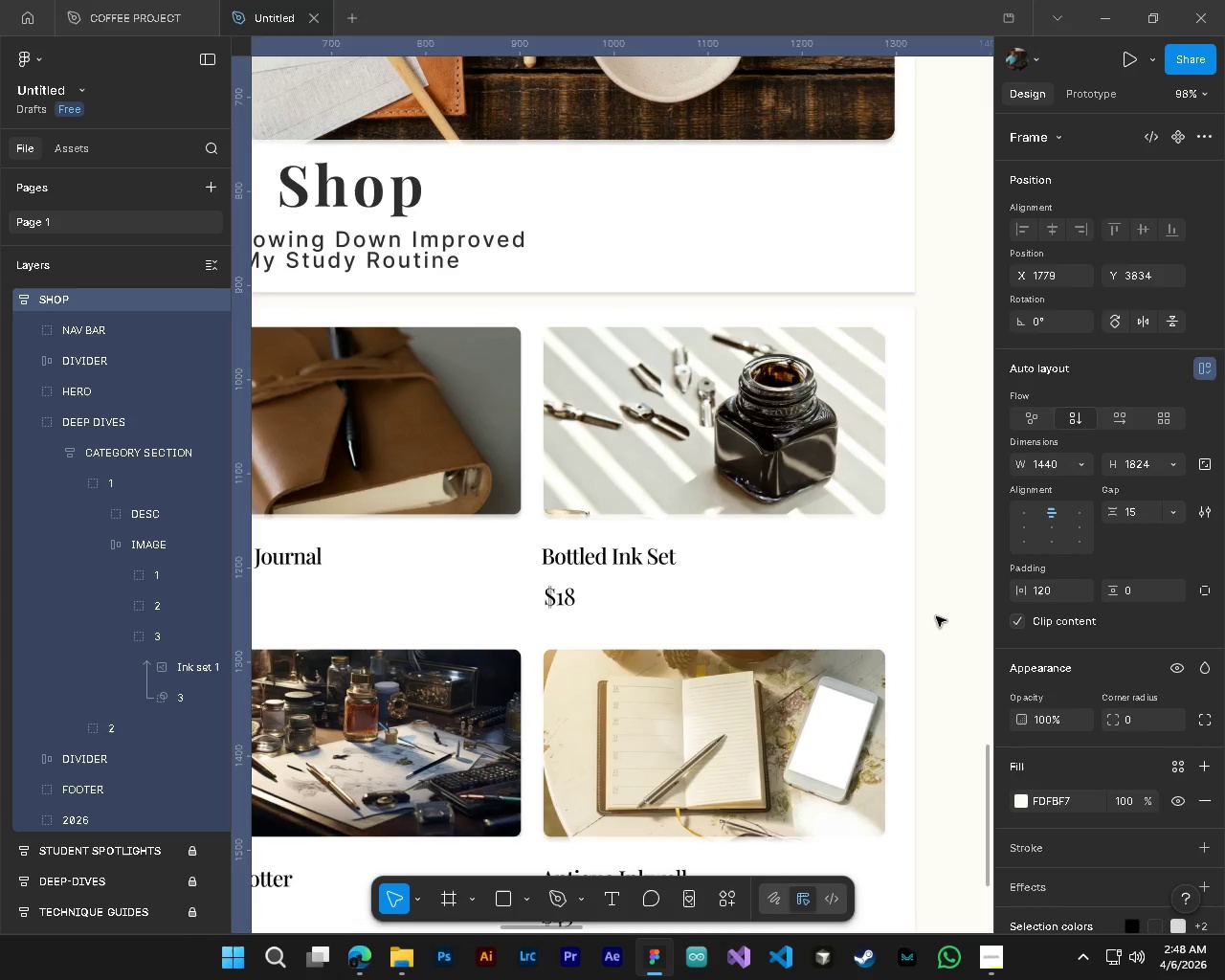 
hold_key(key=ControlLeft, duration=0.52)
 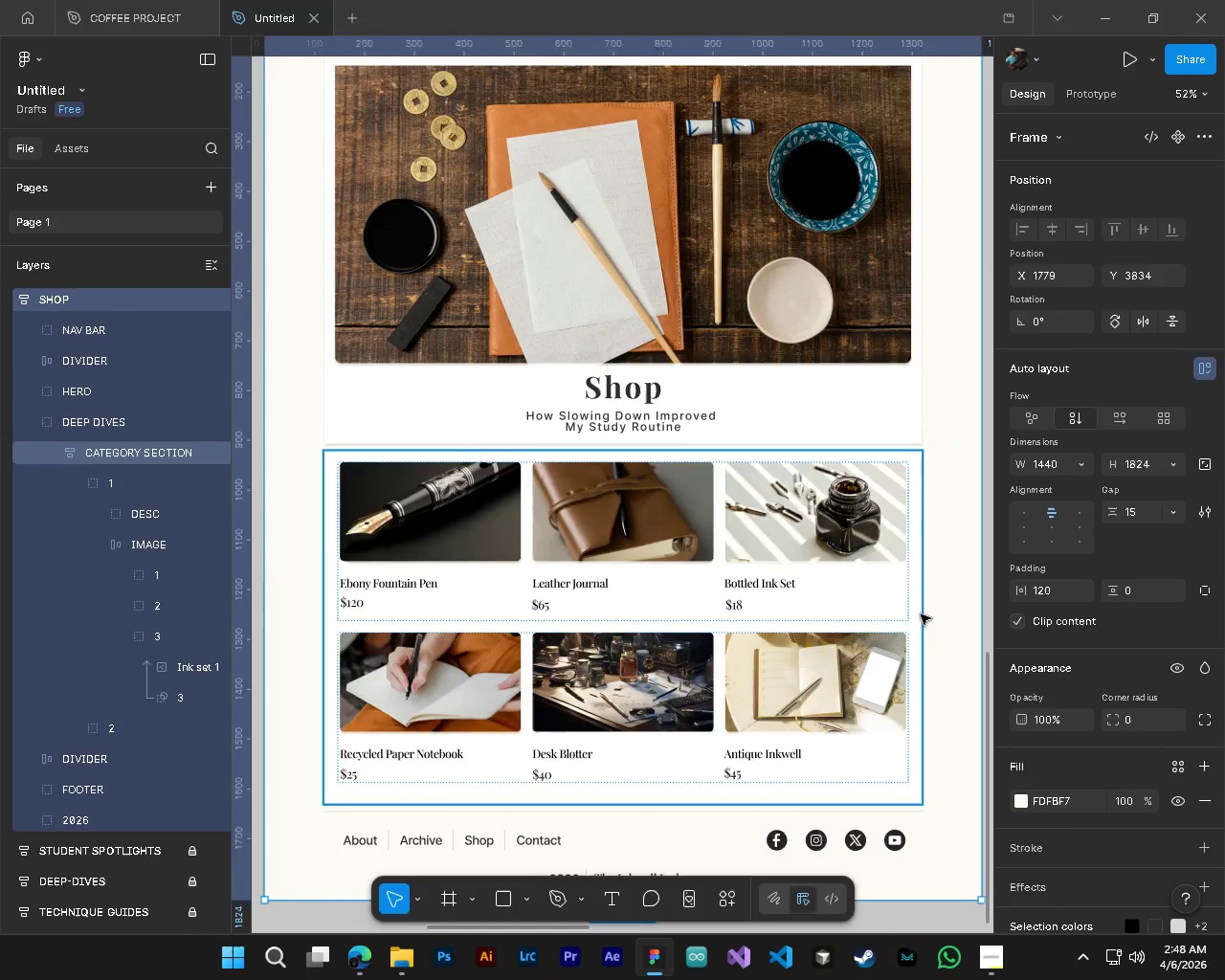 
key(Alt+Control+AltLeft)
 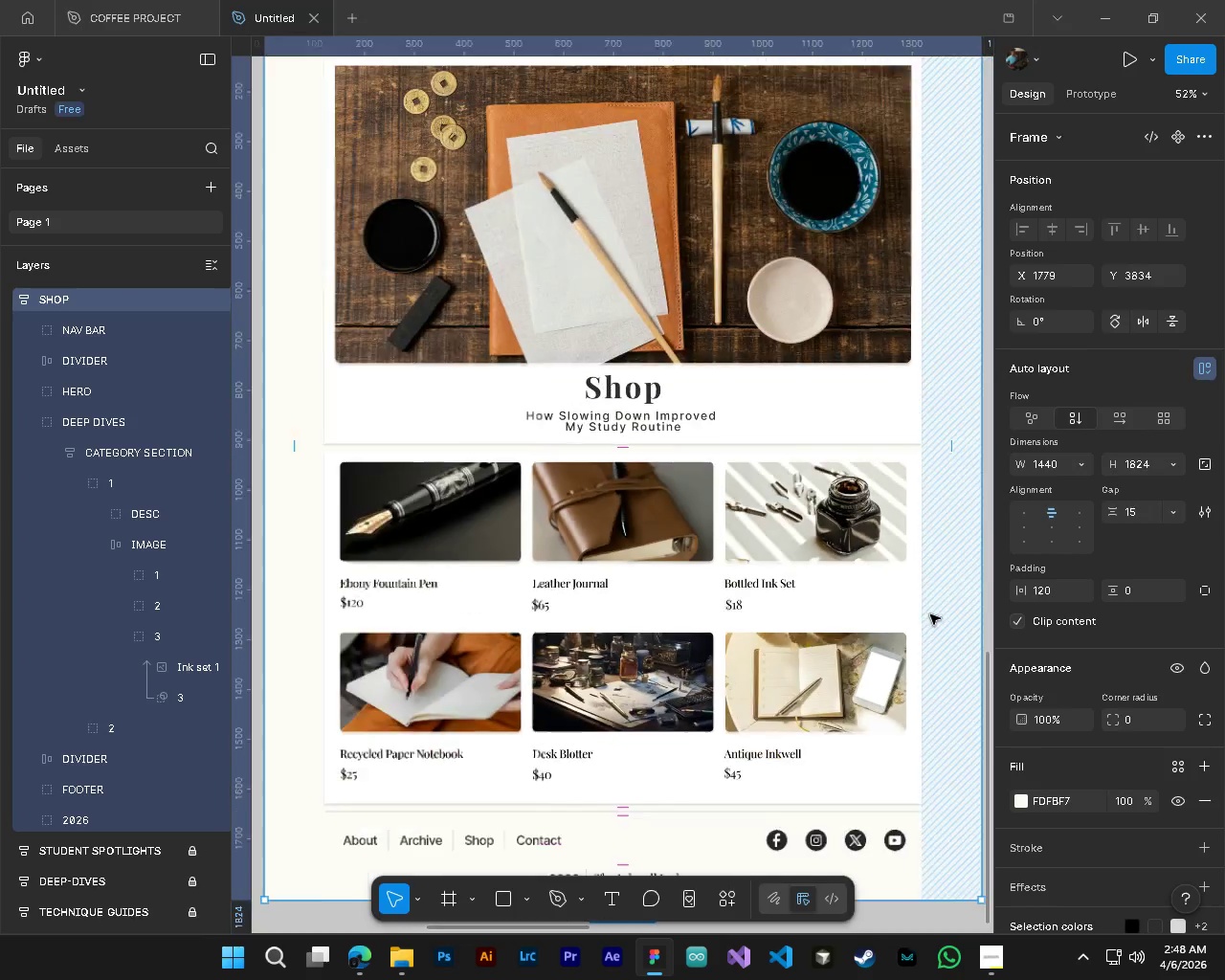 
key(Alt+Control+AltLeft)
 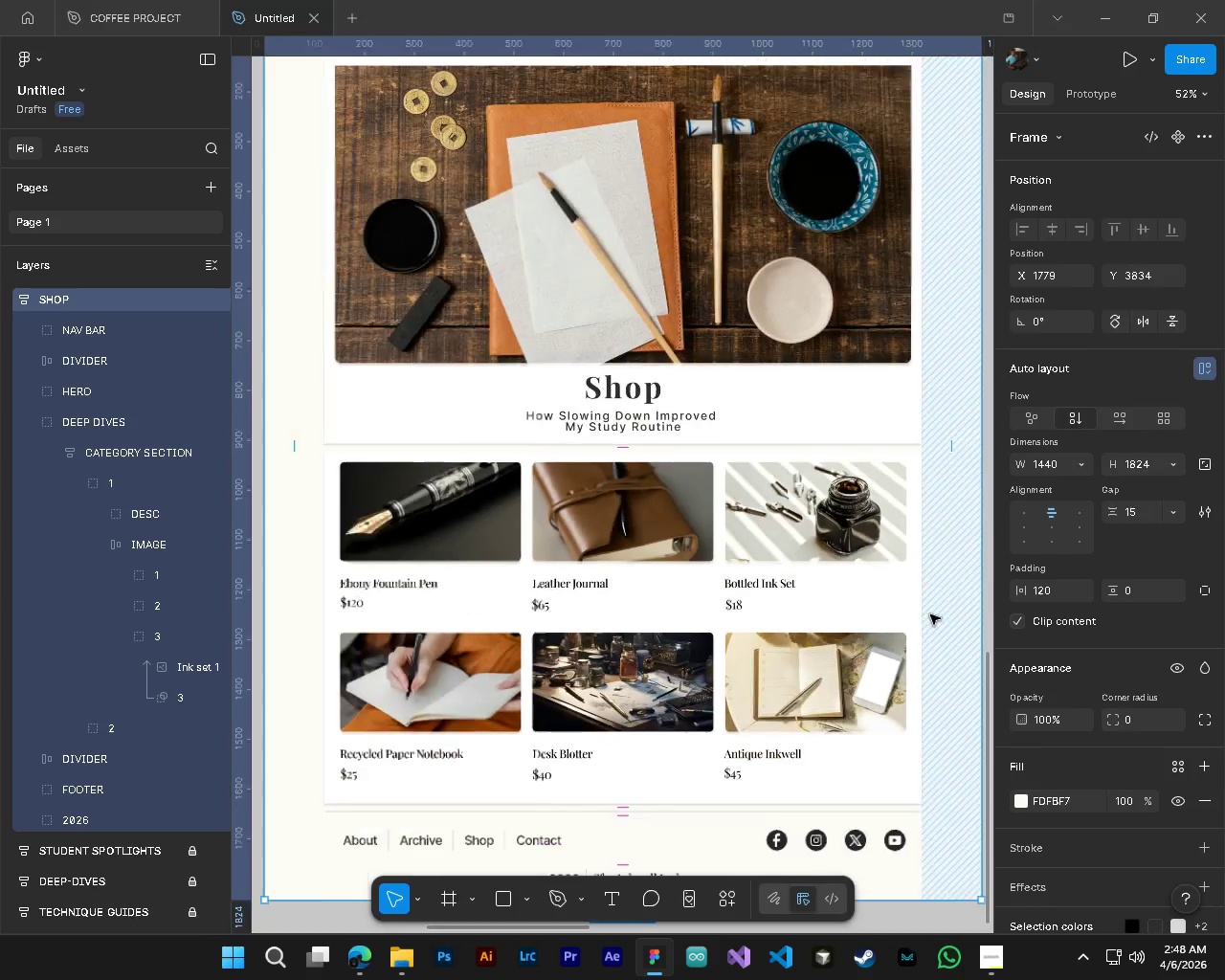 
key(Alt+Control+AltLeft)
 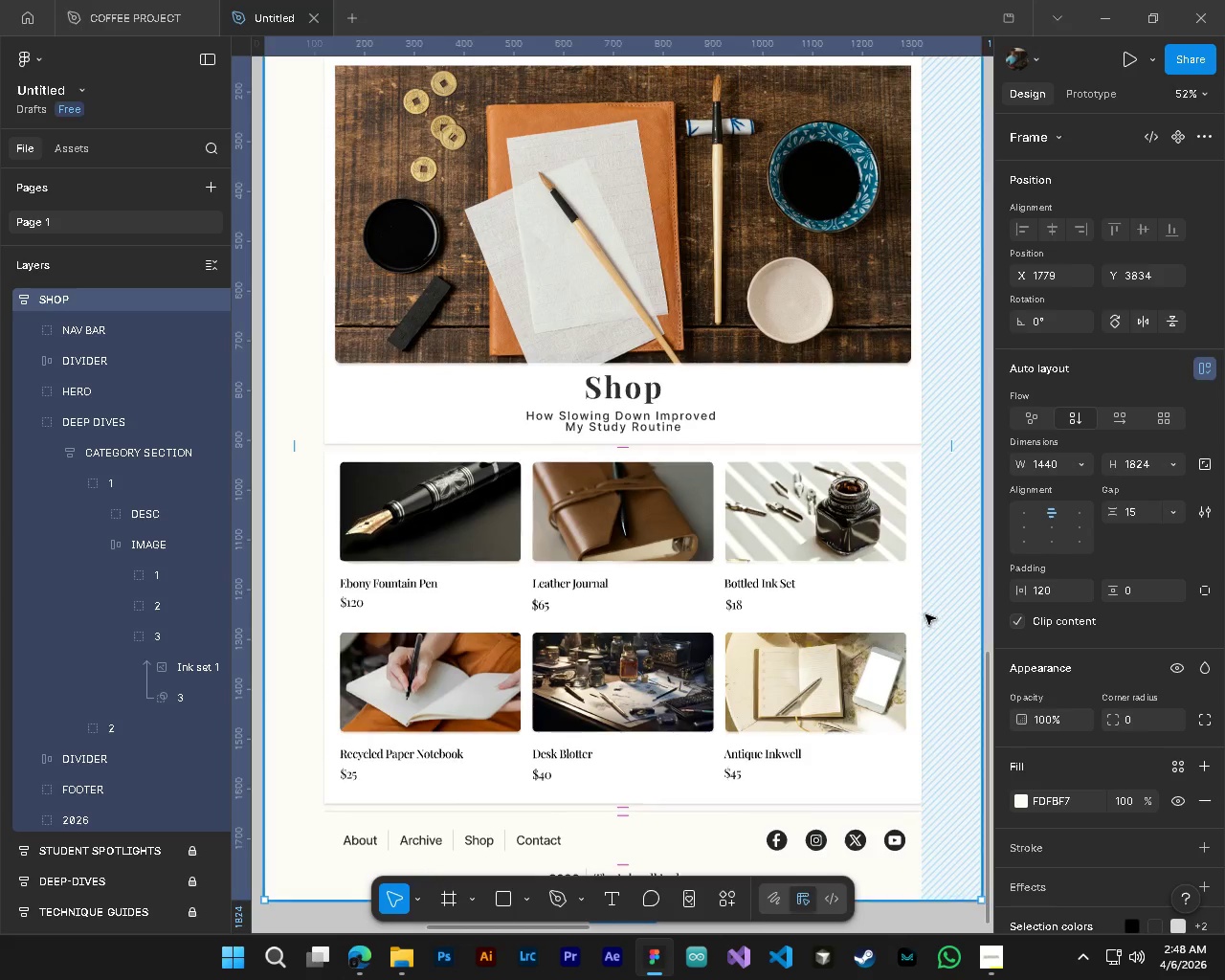 
scroll: coordinate [930, 614], scroll_direction: down, amount: 5.0
 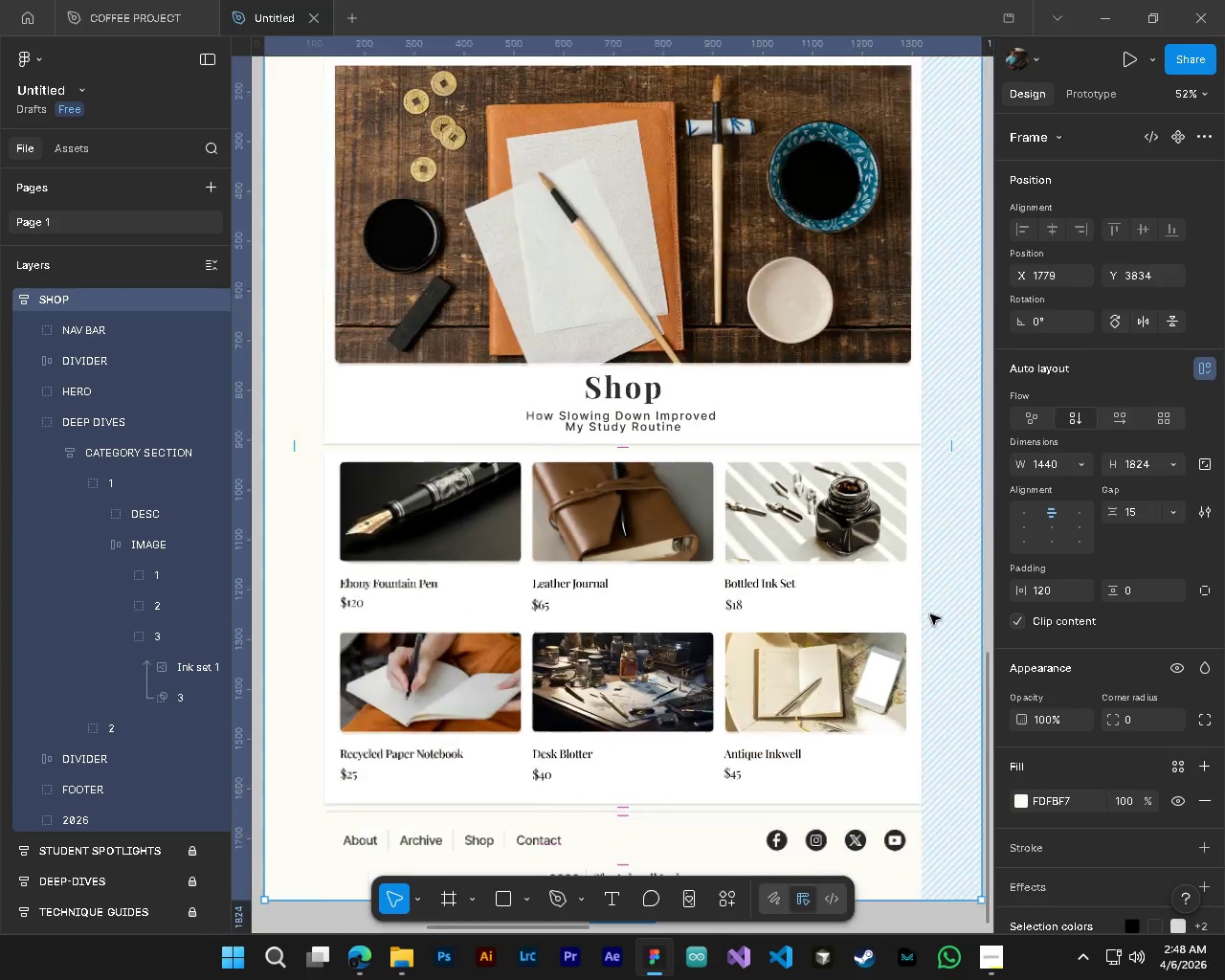 
hold_key(key=ControlLeft, duration=0.39)
 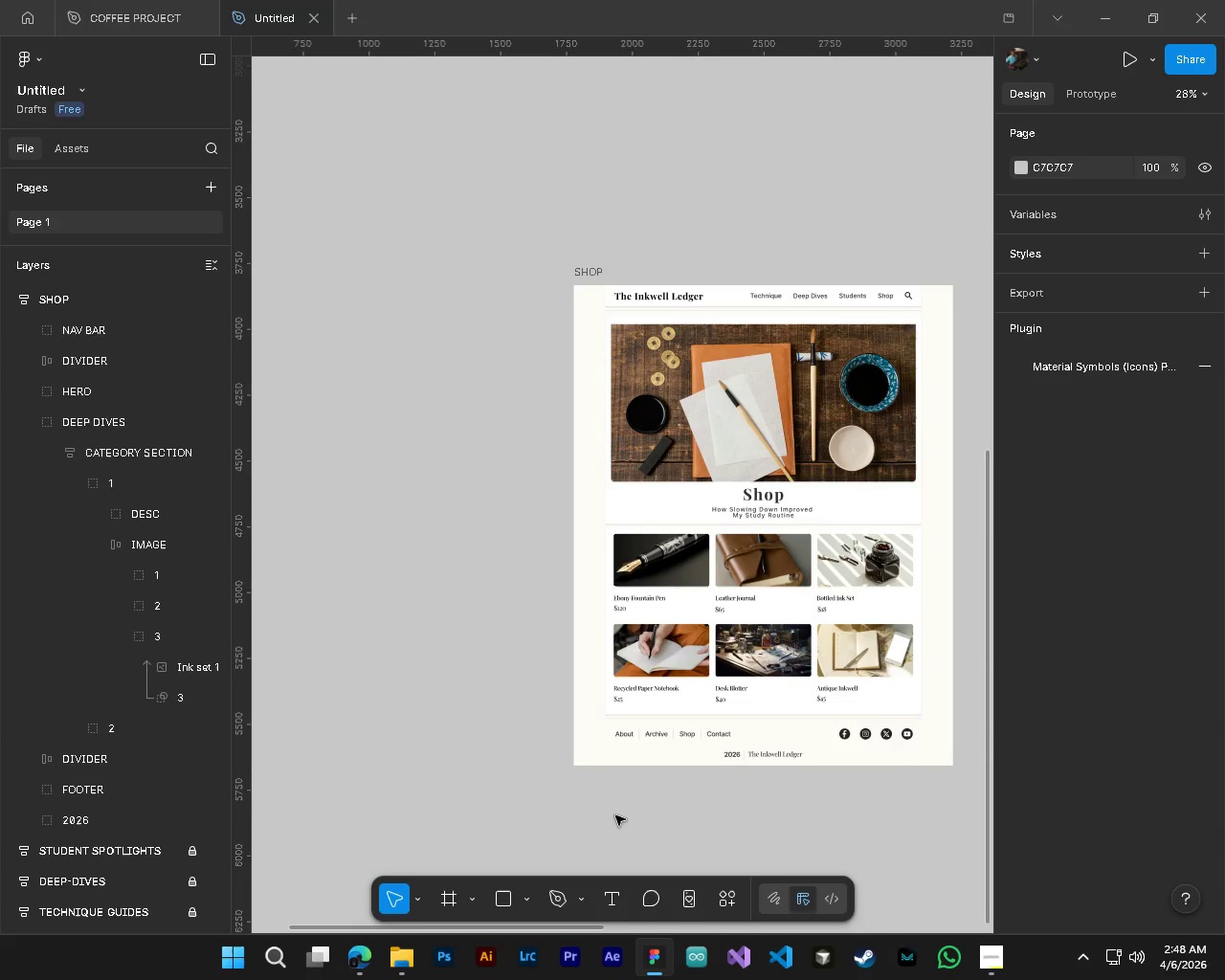 
key(Alt+Control+AltLeft)
 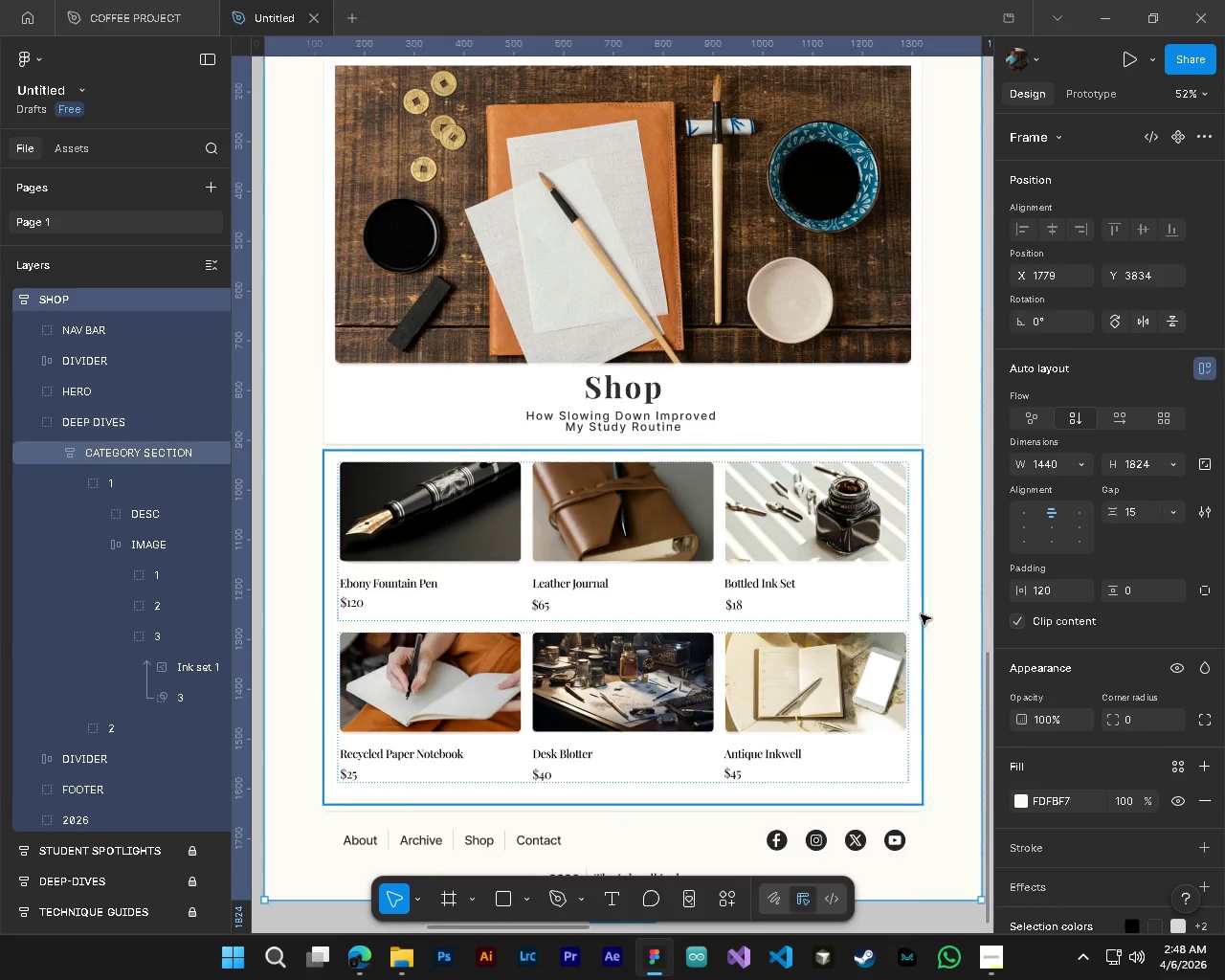 
key(Alt+Control+AltLeft)
 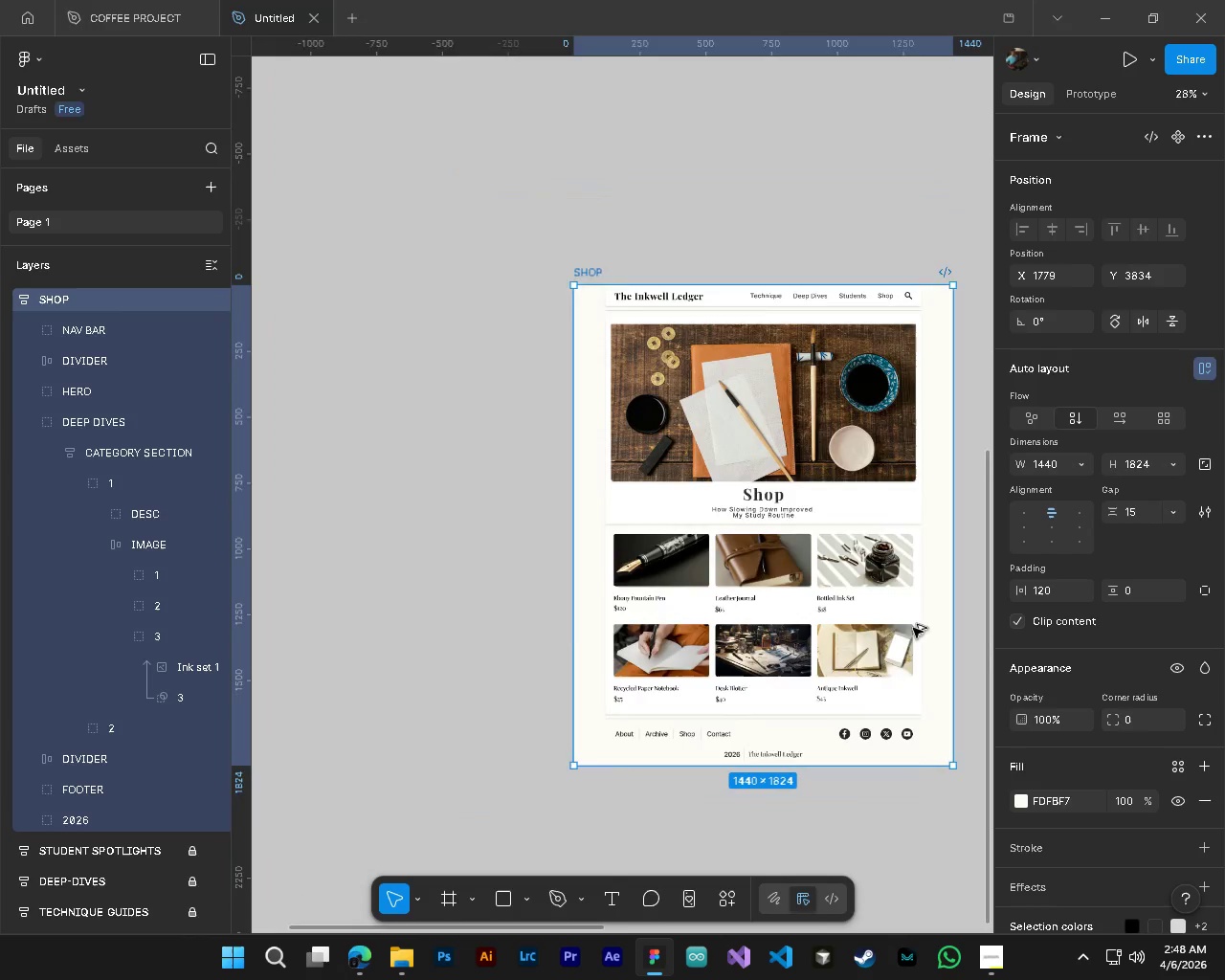 
key(Alt+Control+AltLeft)
 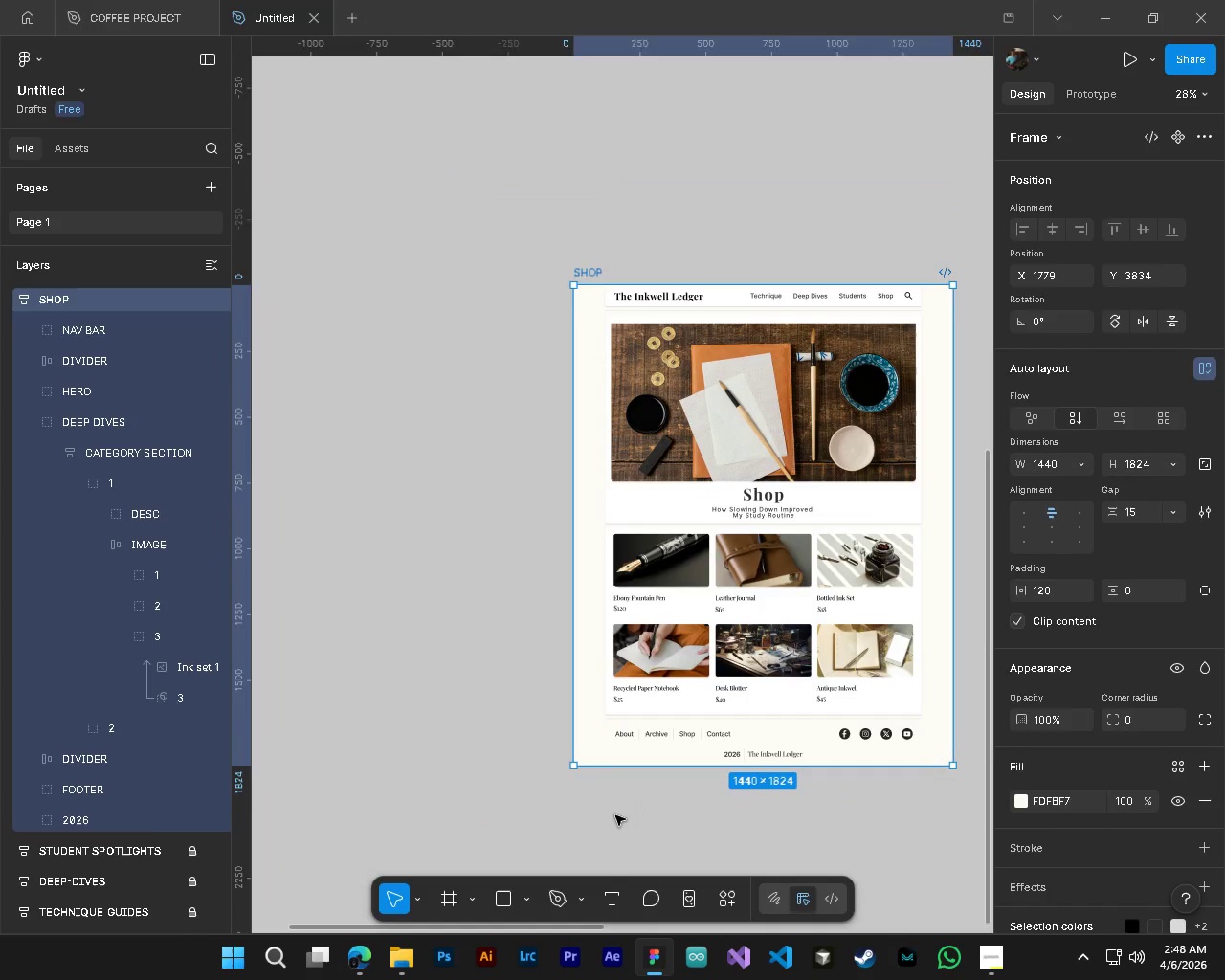 
scroll: coordinate [921, 614], scroll_direction: down, amount: 5.0
 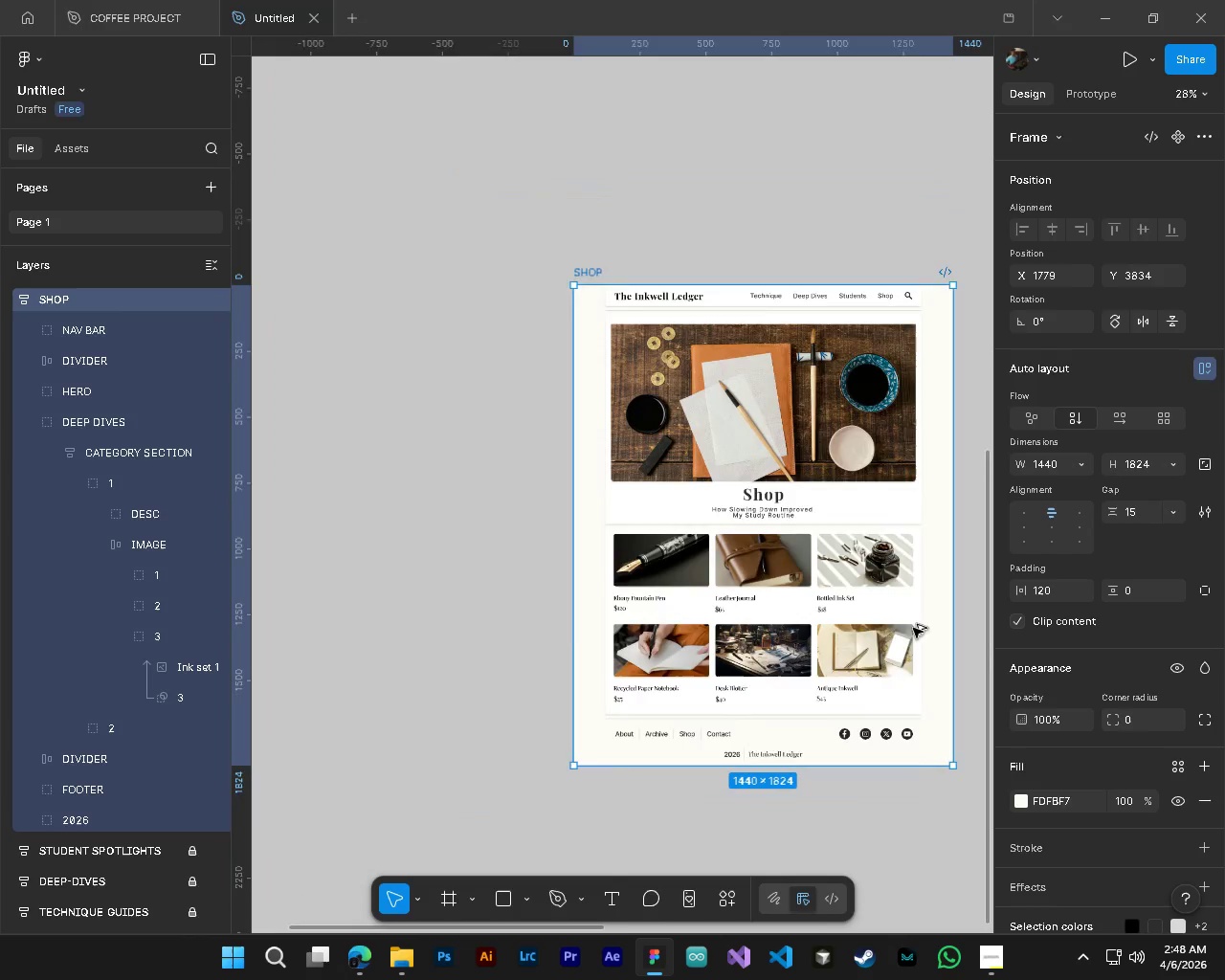 
left_click([615, 815])
 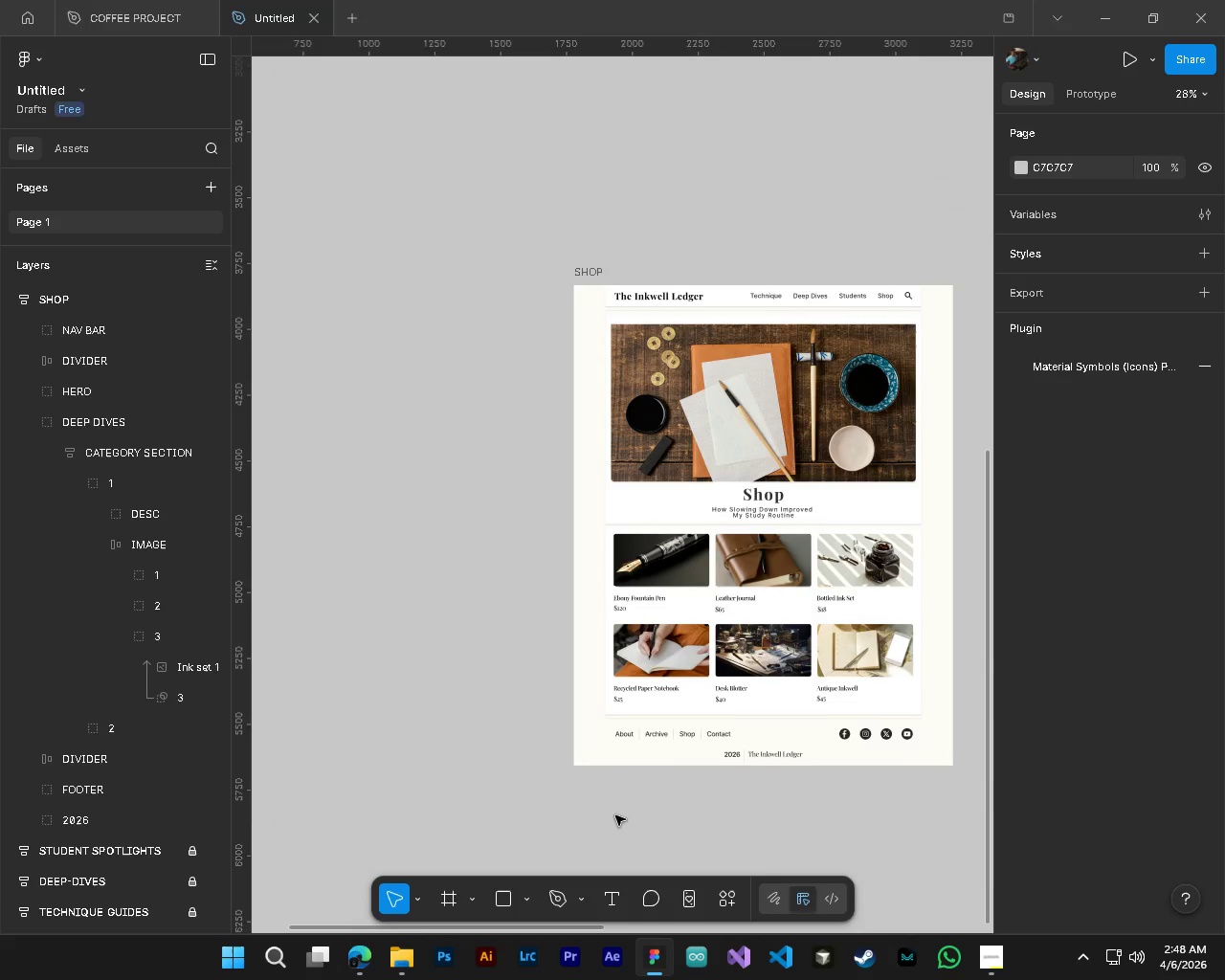 
key(Shift+ShiftLeft)
 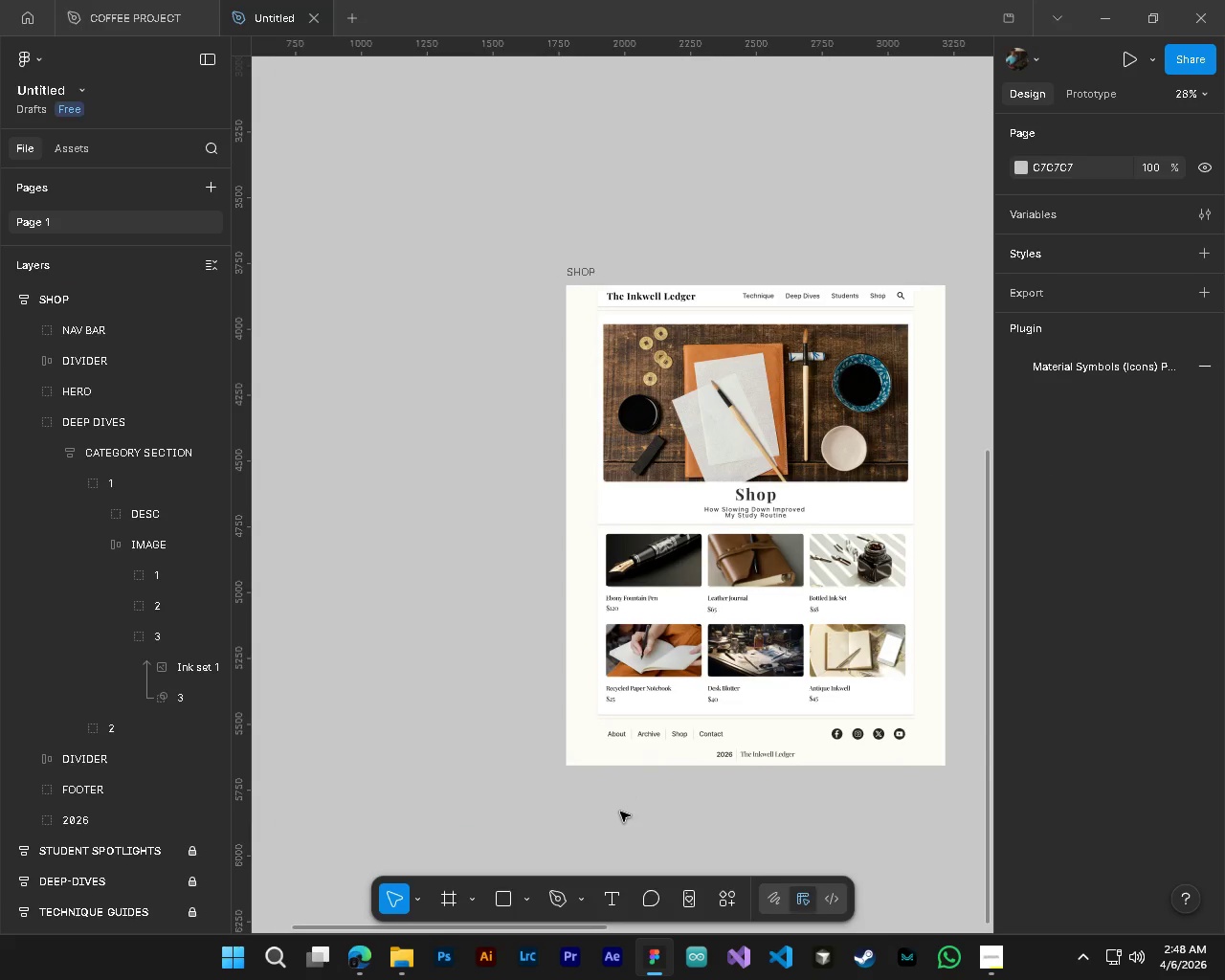 
key(Control+S)
 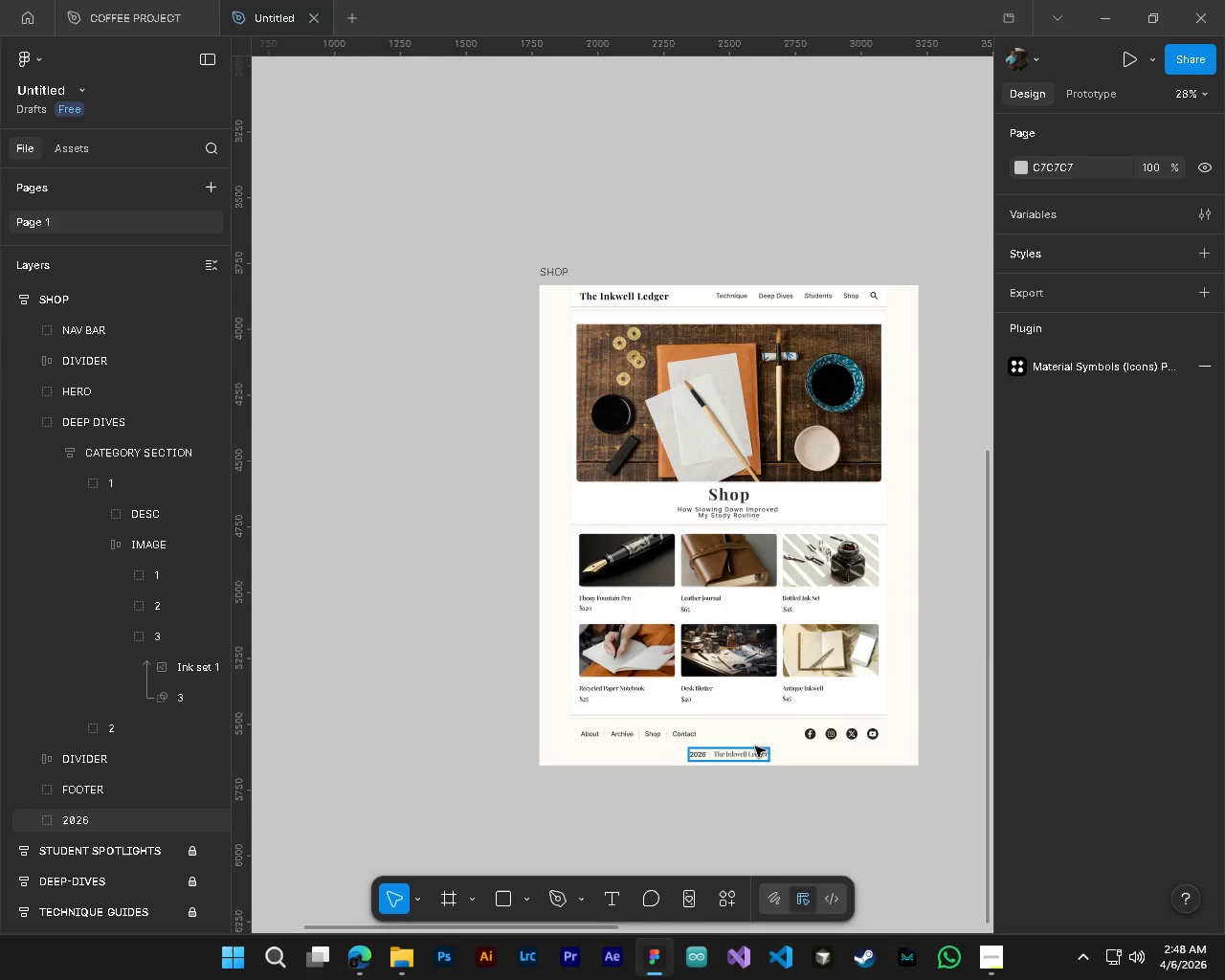 
scroll: coordinate [620, 812], scroll_direction: down, amount: 3.0
 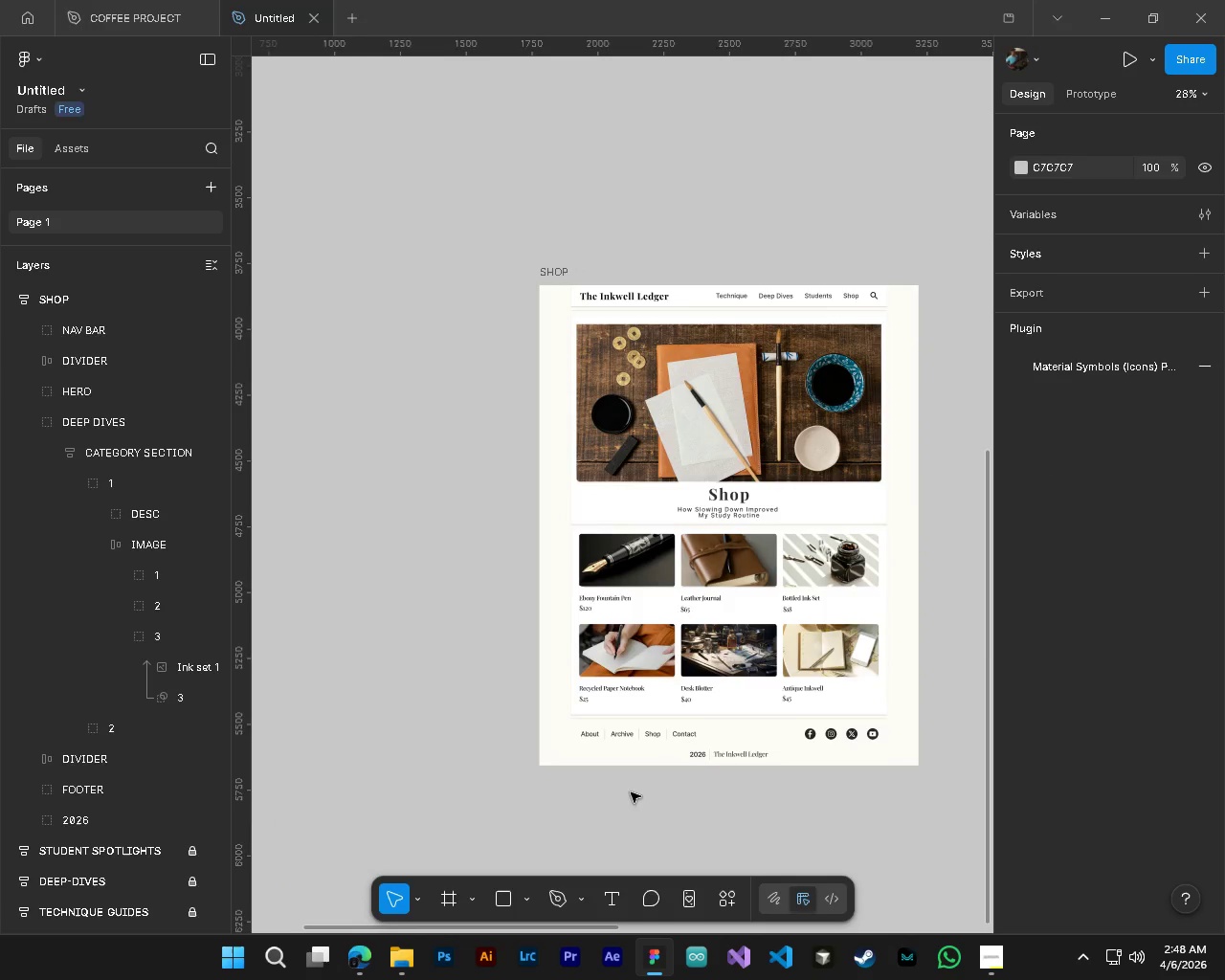 
hold_key(key=ShiftLeft, duration=0.56)
scroll: coordinate [746, 744], scroll_direction: down, amount: 2.0
 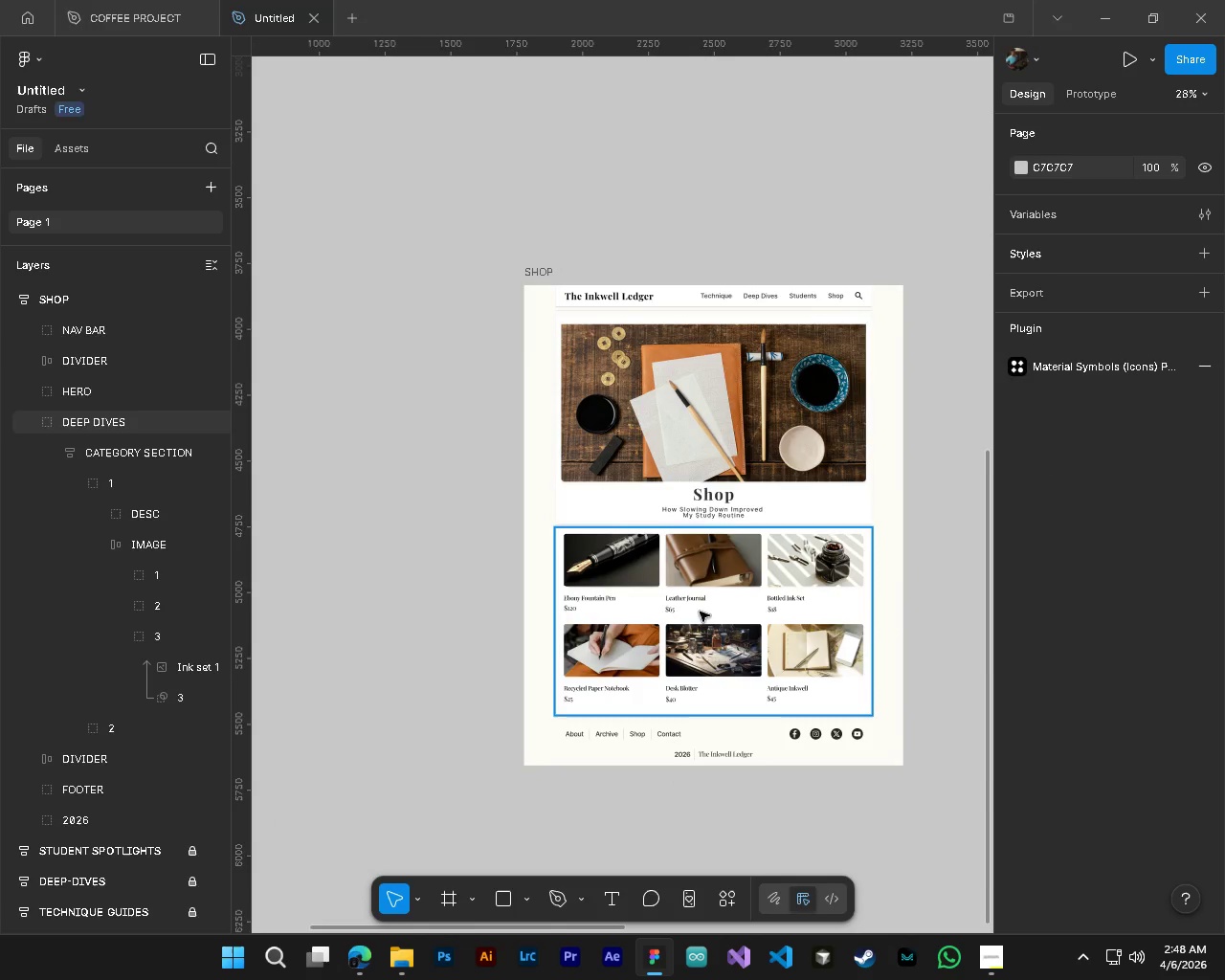 
hold_key(key=ControlLeft, duration=3.27)
hold_key(key=AltLeft, duration=1.5)
scroll: coordinate [746, 299], scroll_direction: up, amount: 3.0
 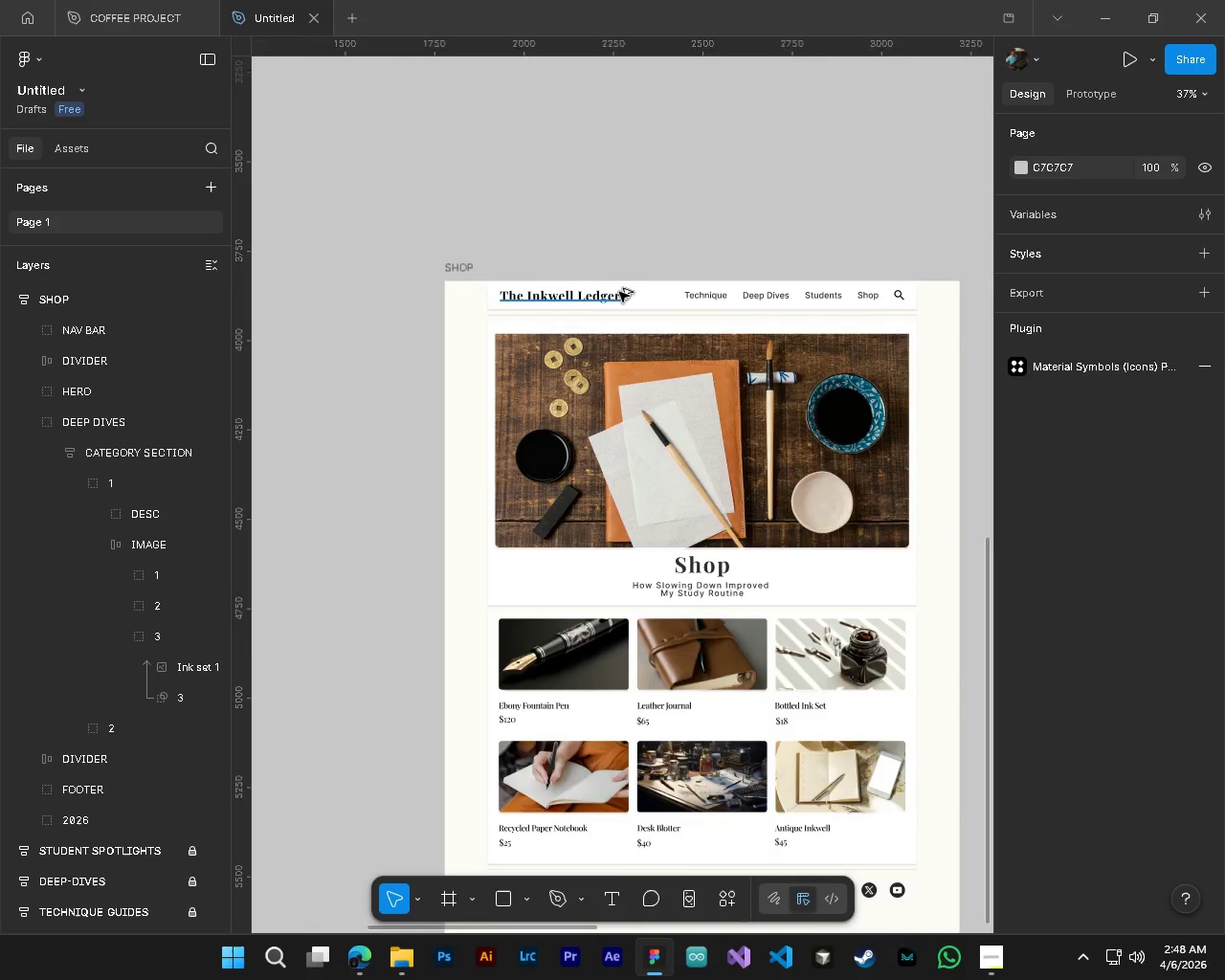 
key(Alt+Control+AltLeft)
 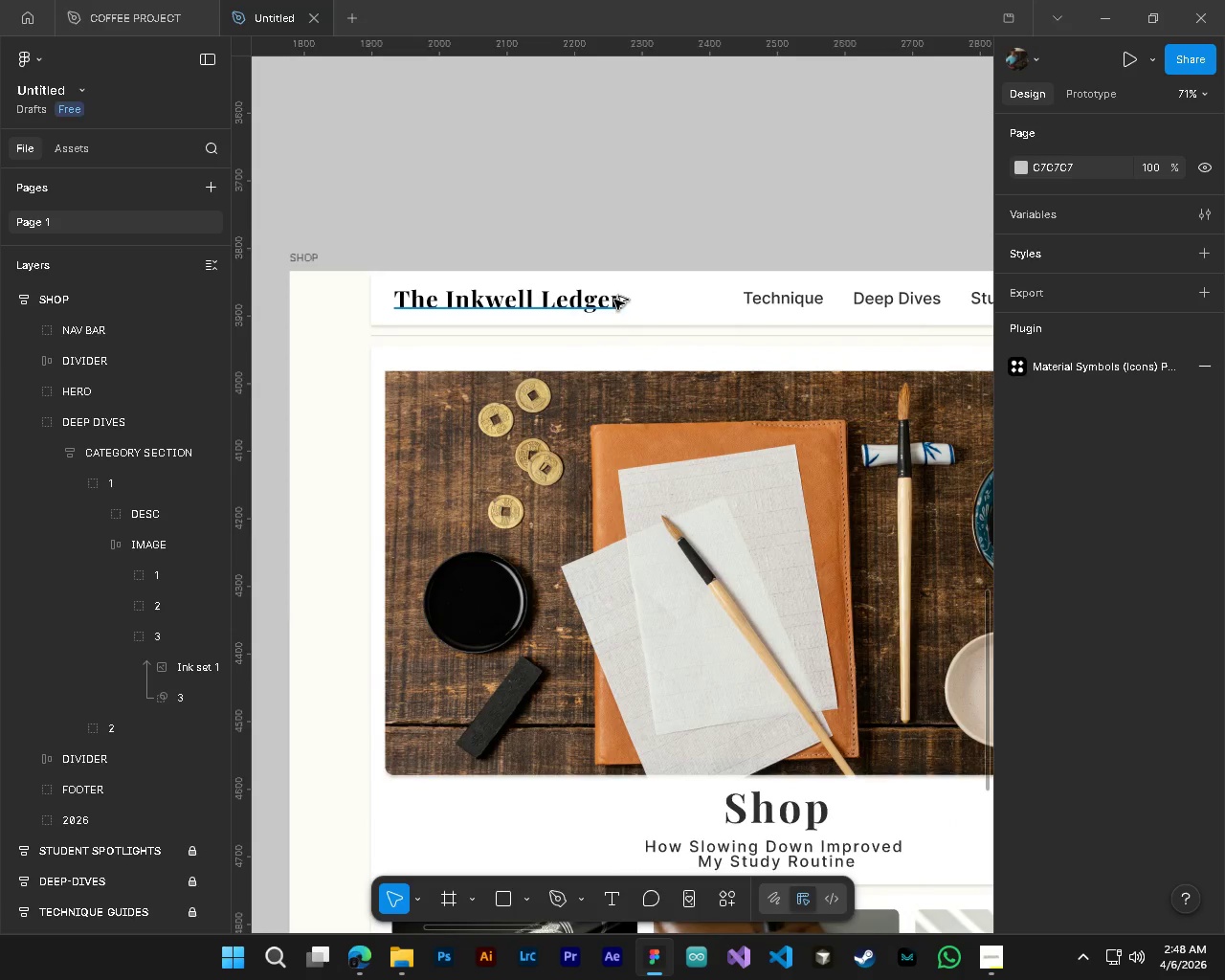 
key(Alt+Control+AltLeft)
 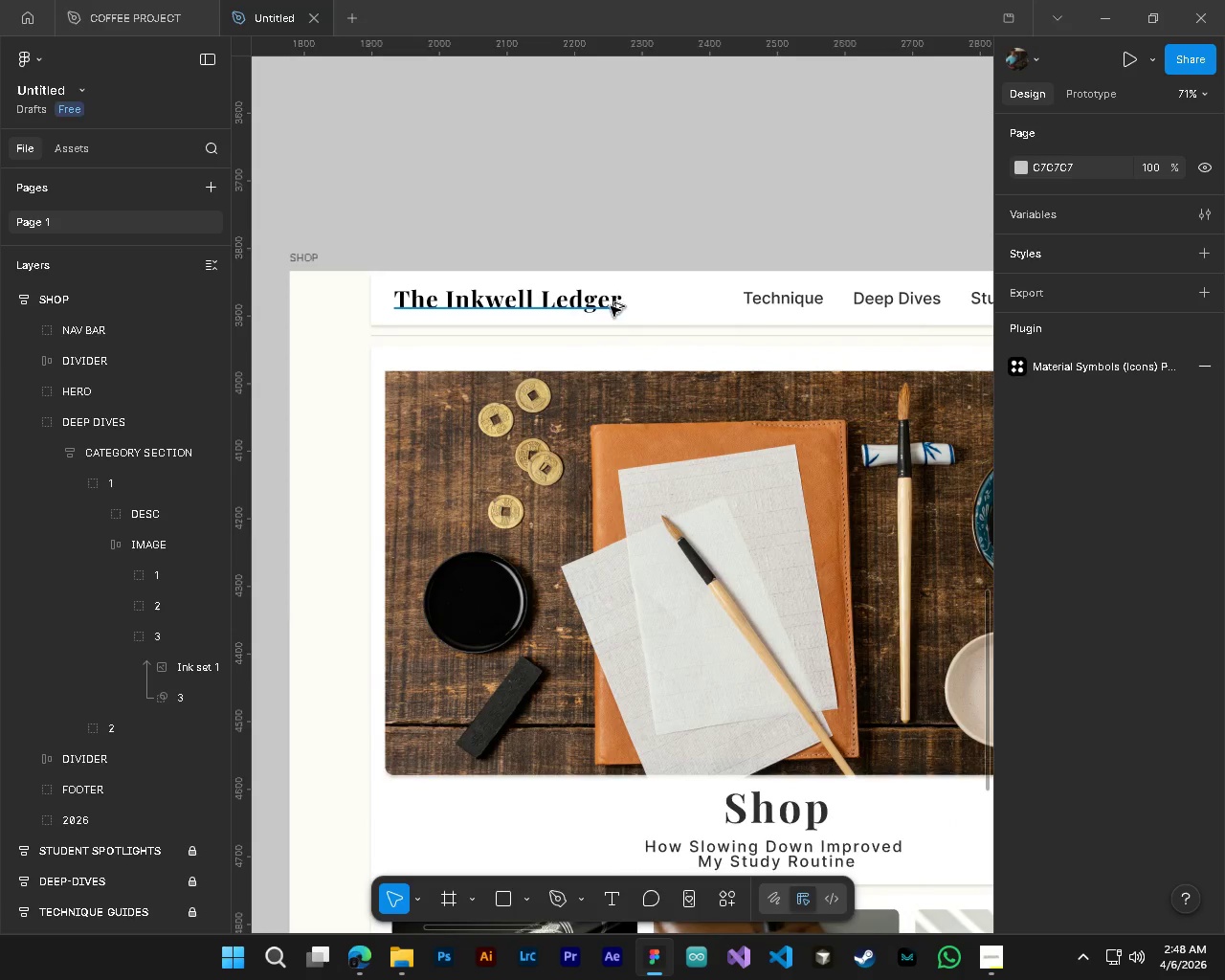 
key(Alt+Control+AltLeft)
 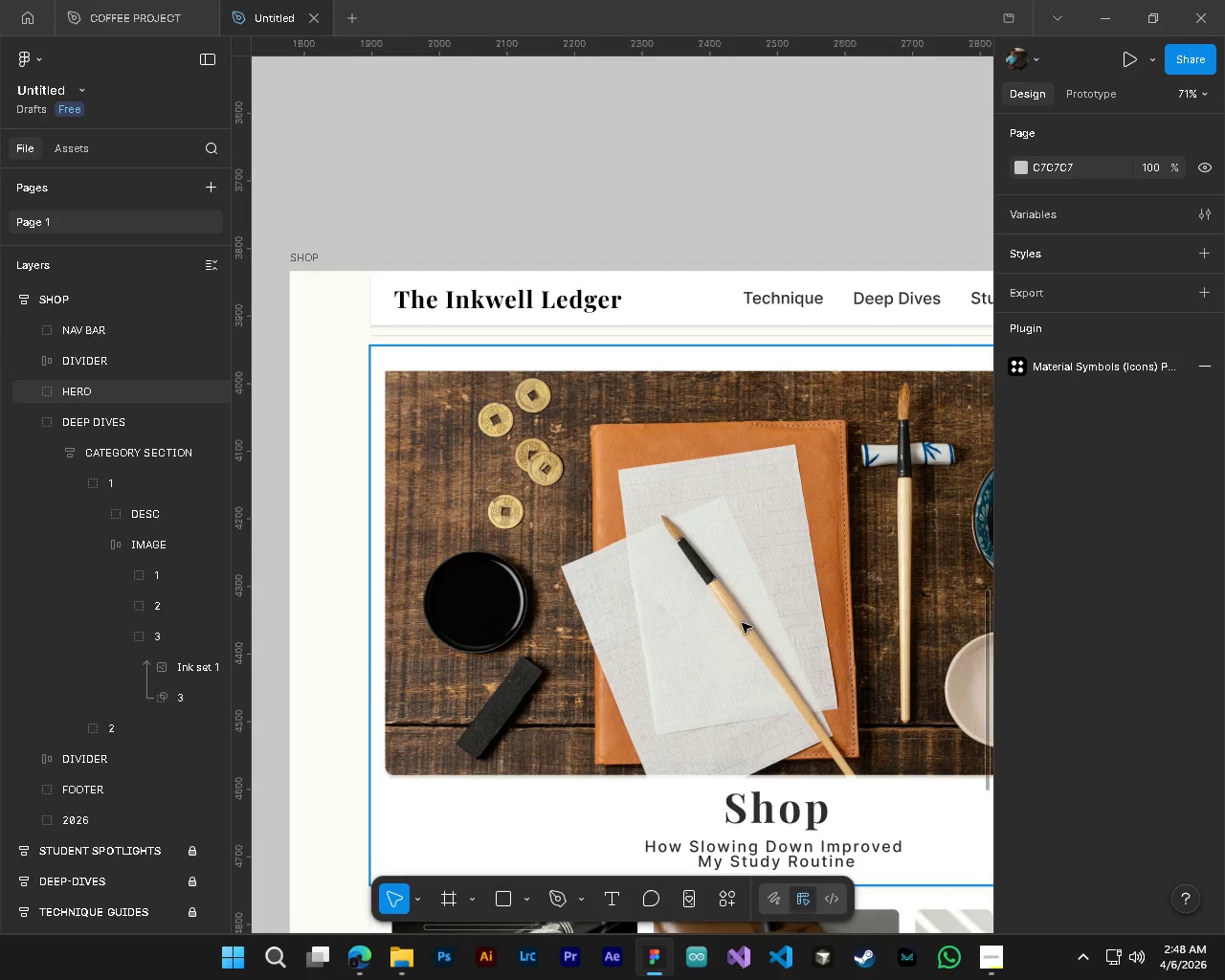 
scroll: coordinate [619, 292], scroll_direction: up, amount: 5.0
 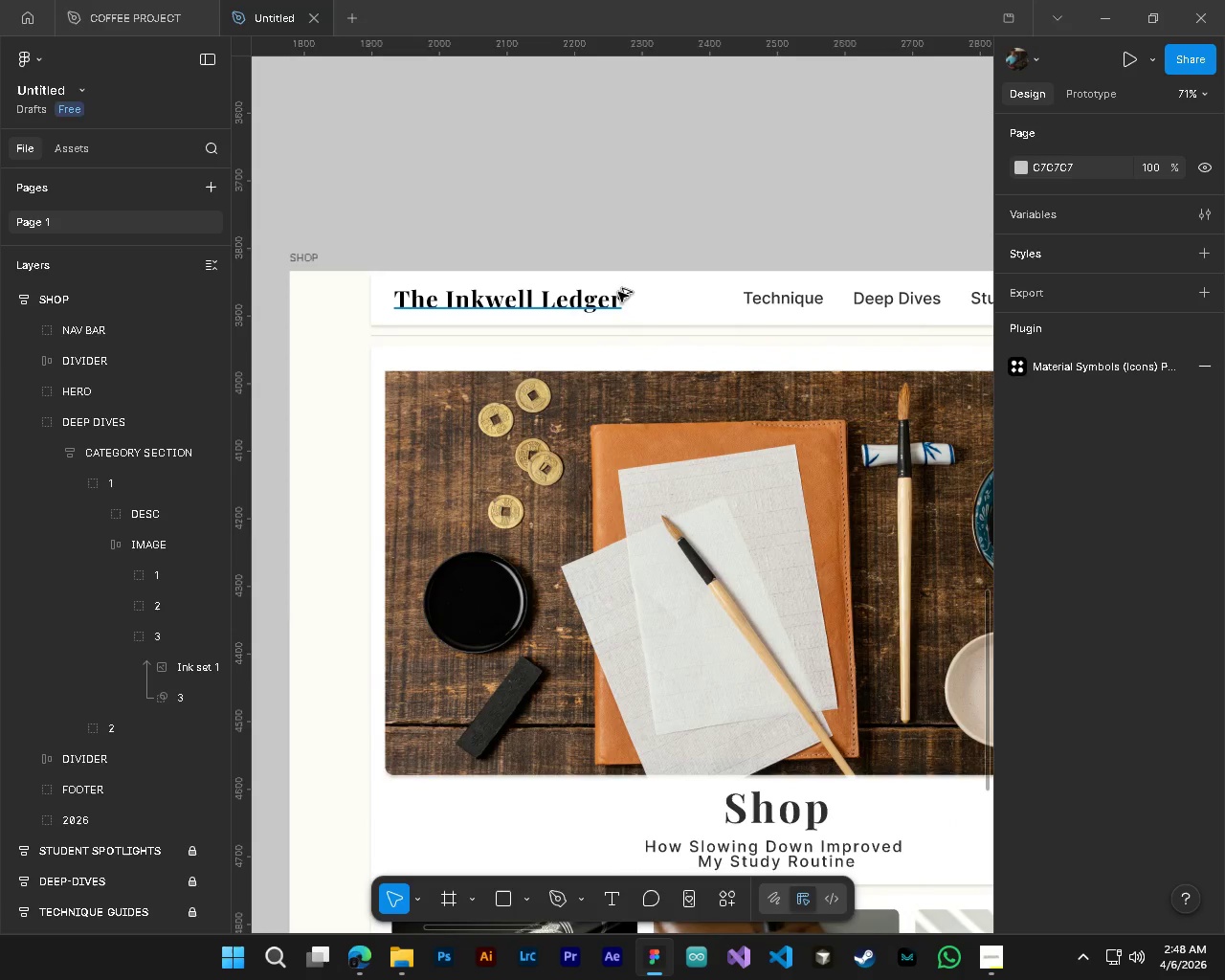 
hold_key(key=ControlLeft, duration=0.53)
 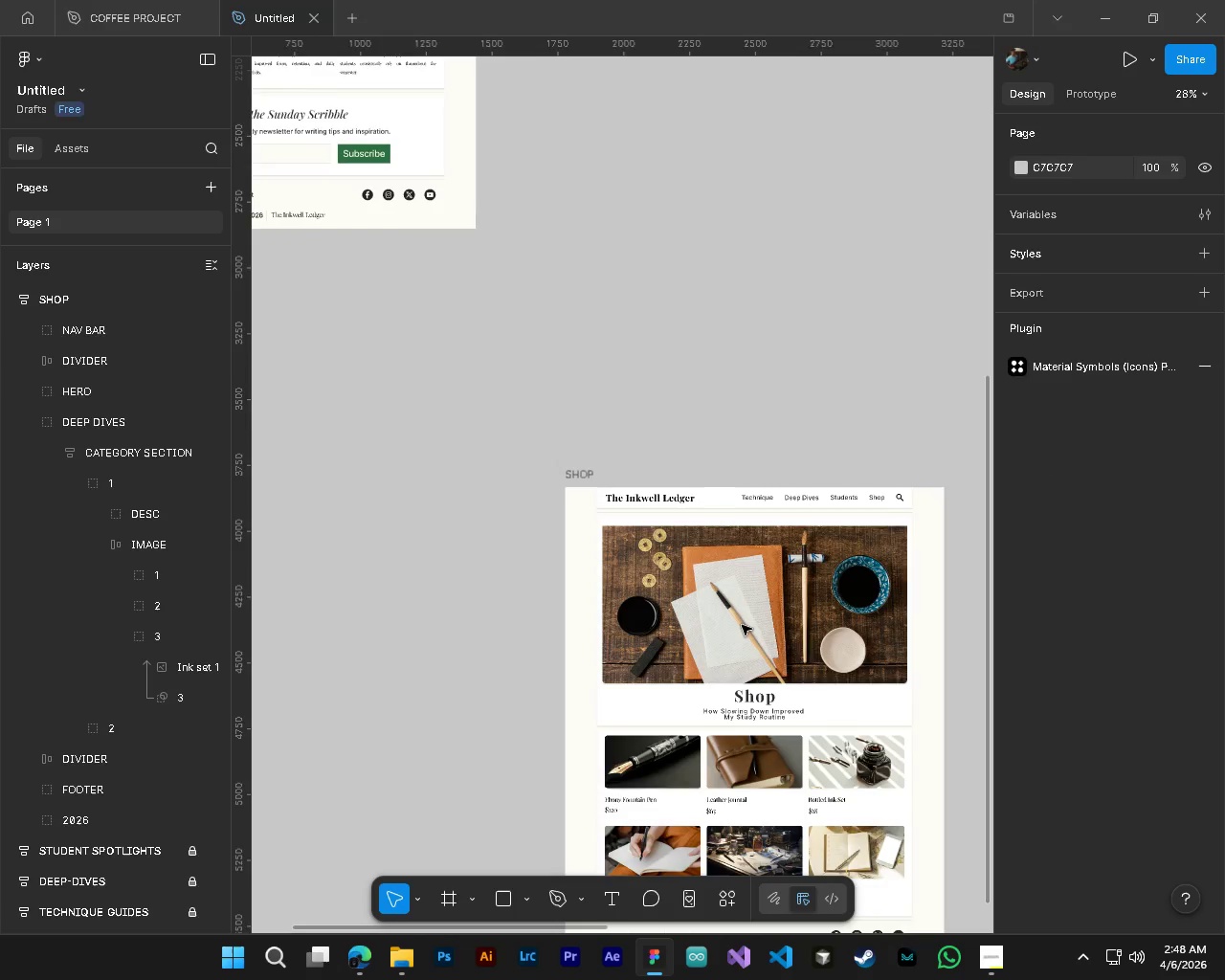 
key(Alt+Control+AltLeft)
 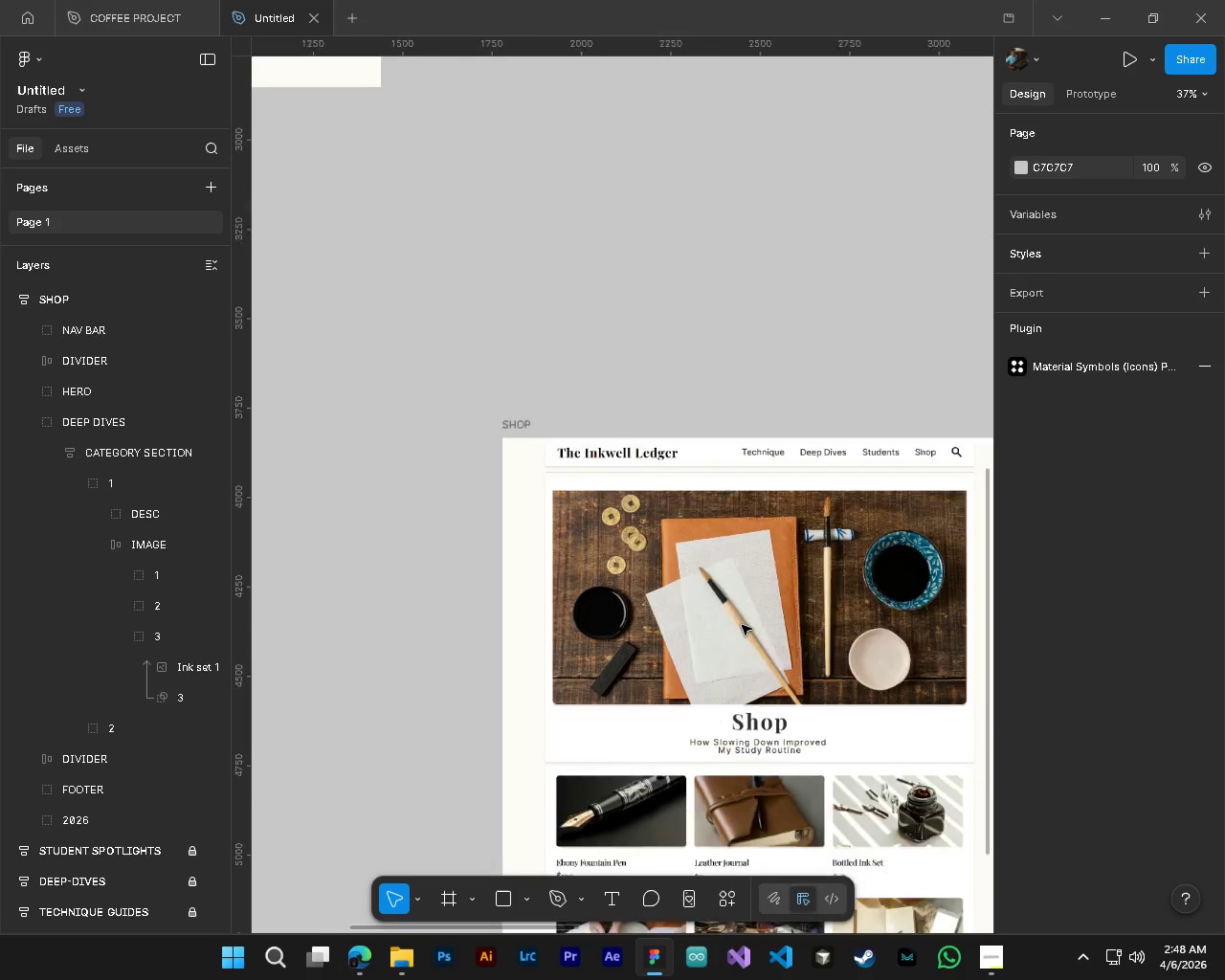 
scroll: coordinate [742, 625], scroll_direction: down, amount: 5.0
 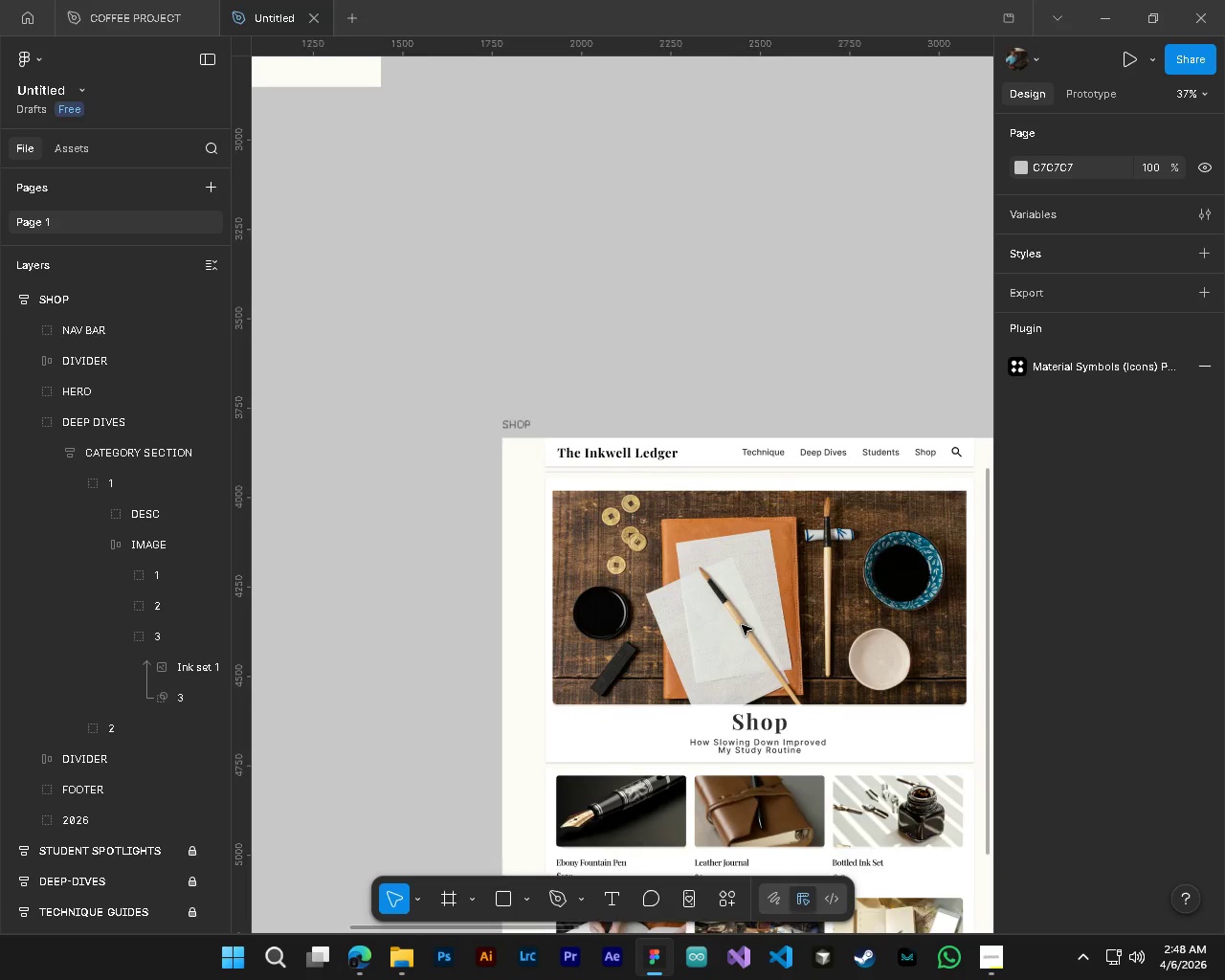 
key(Control+ControlLeft)
 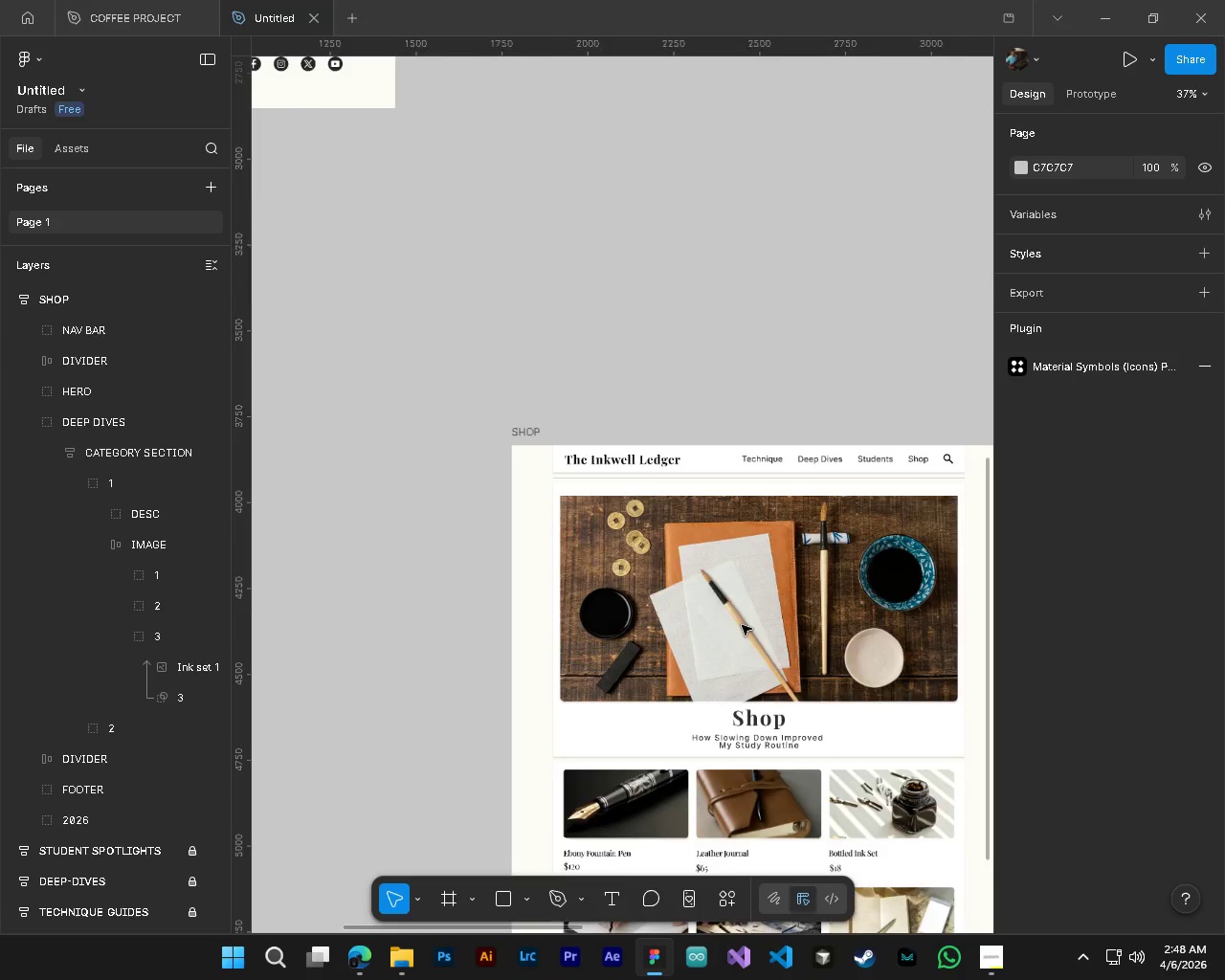 
key(Alt+Control+AltLeft)
 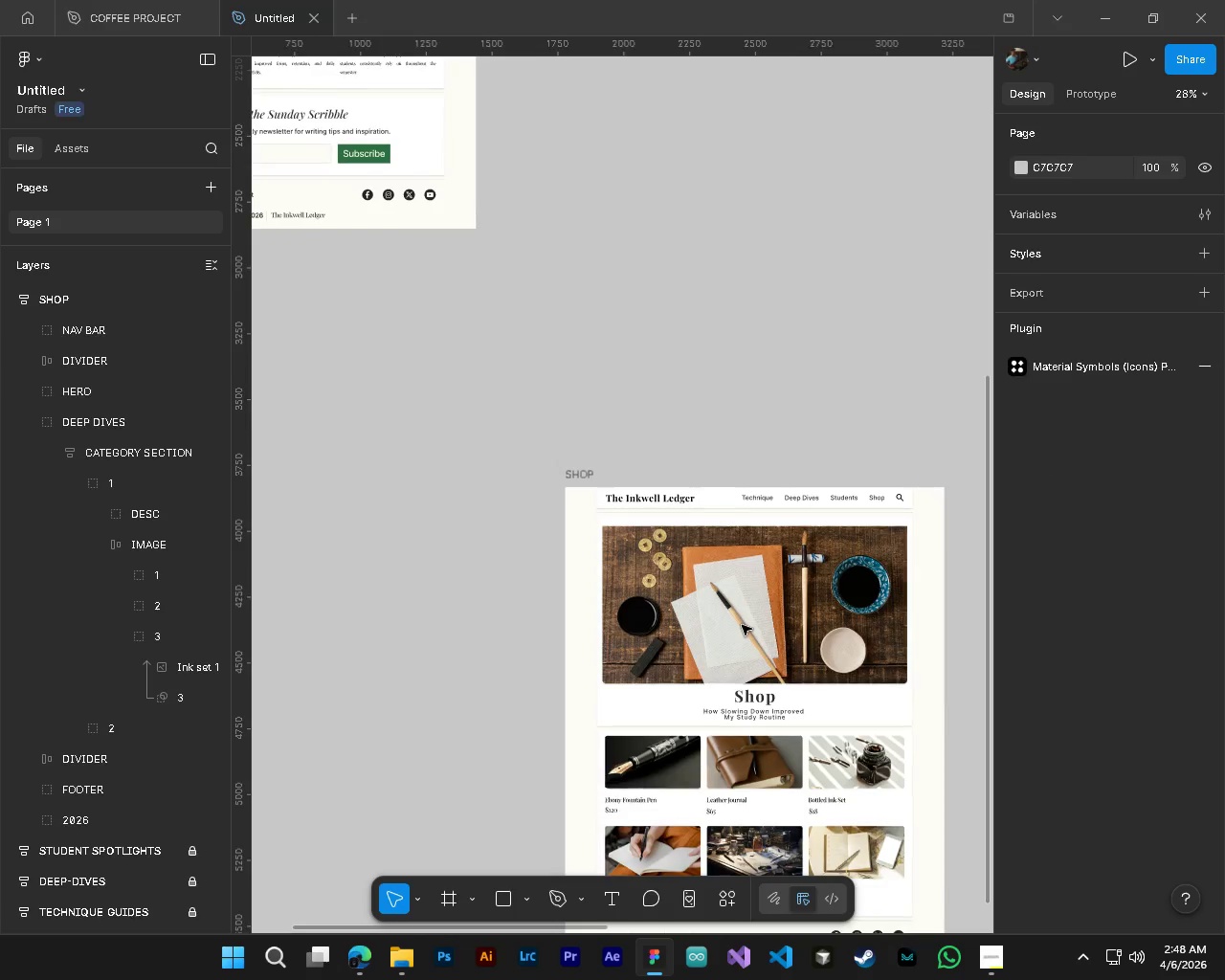 
key(Shift+ShiftLeft)
 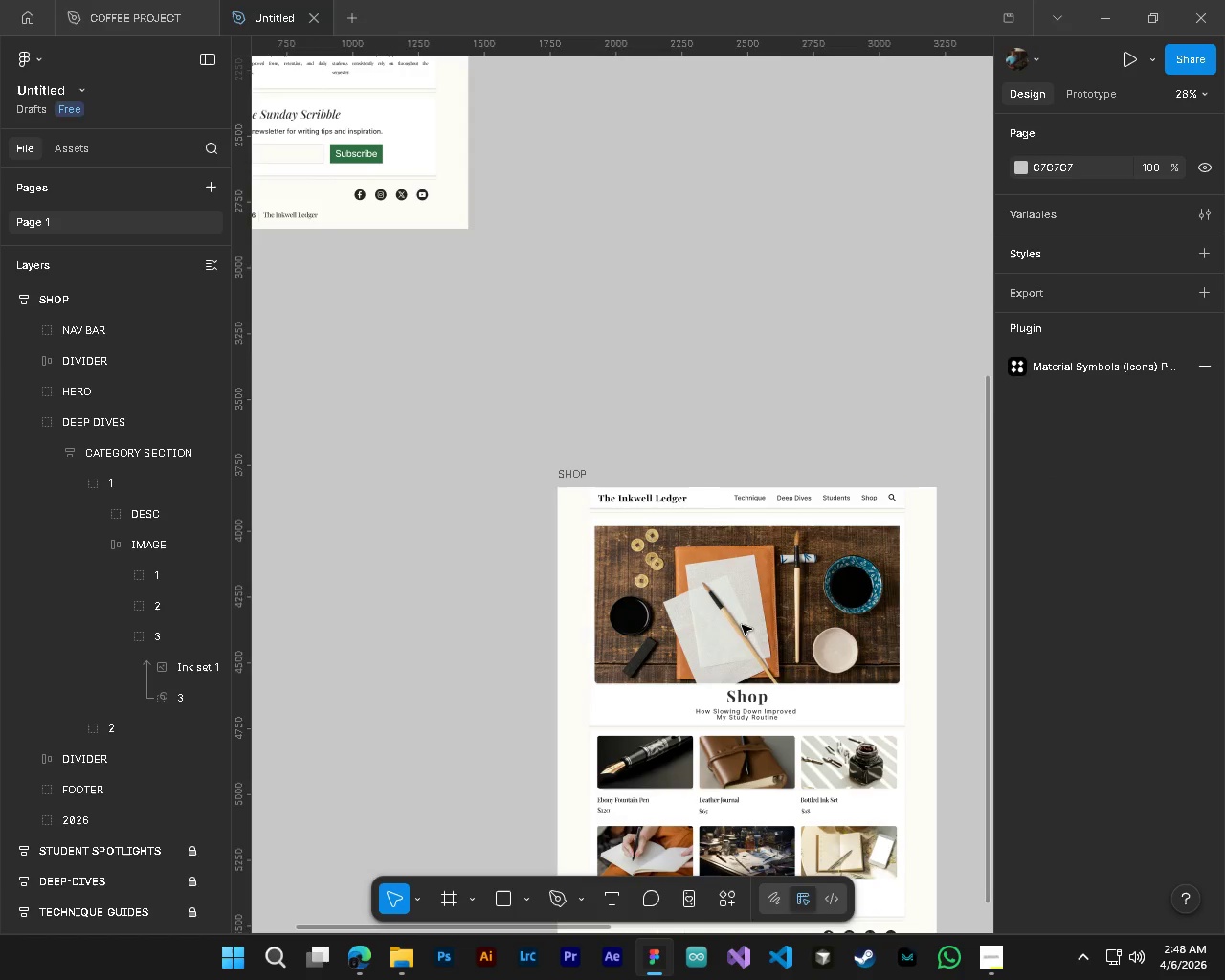 
key(Alt+AltLeft)
 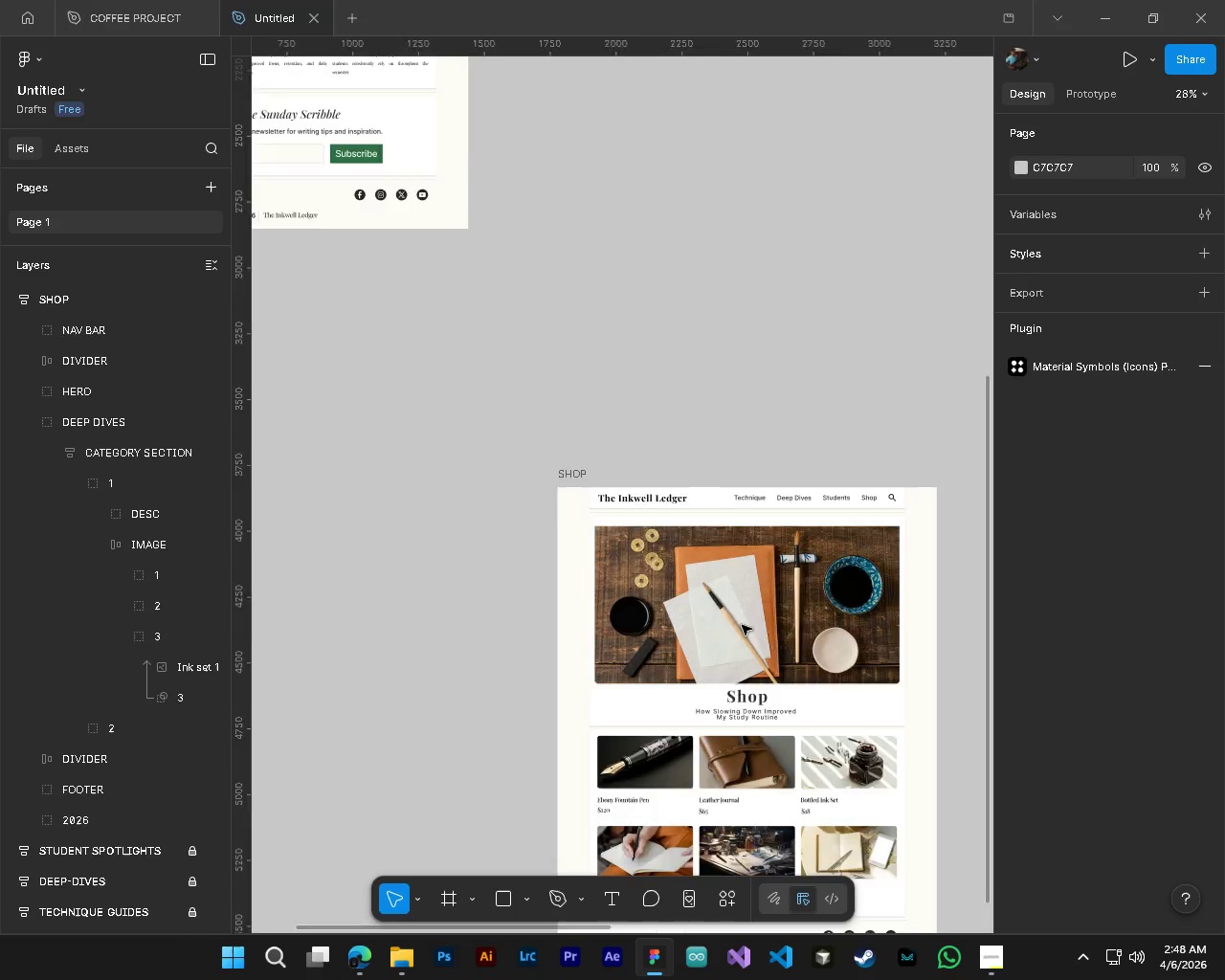 
hold_key(key=ControlLeft, duration=0.86)
 